 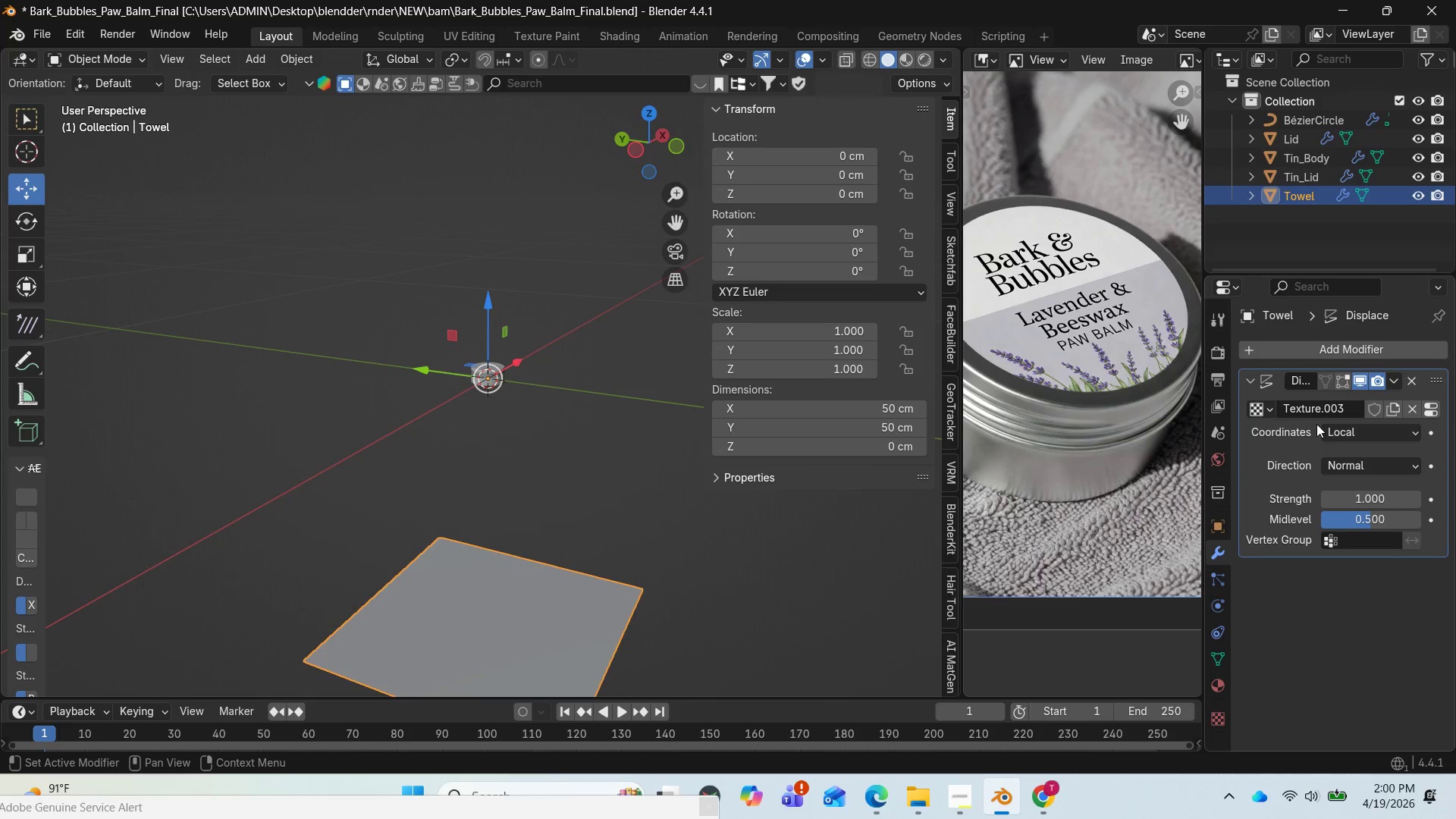 
left_click([1336, 406])
 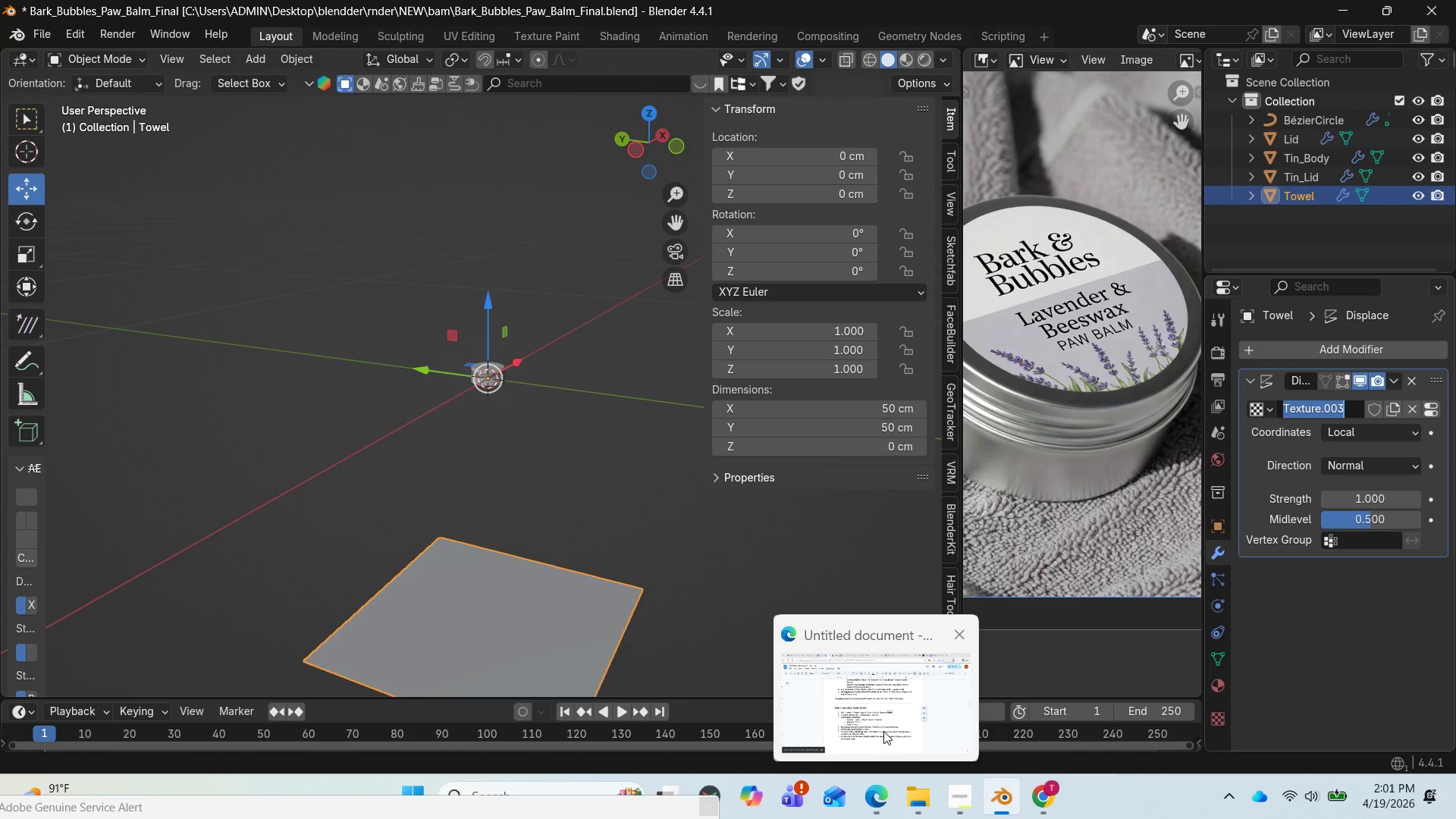 
left_click([884, 728])
 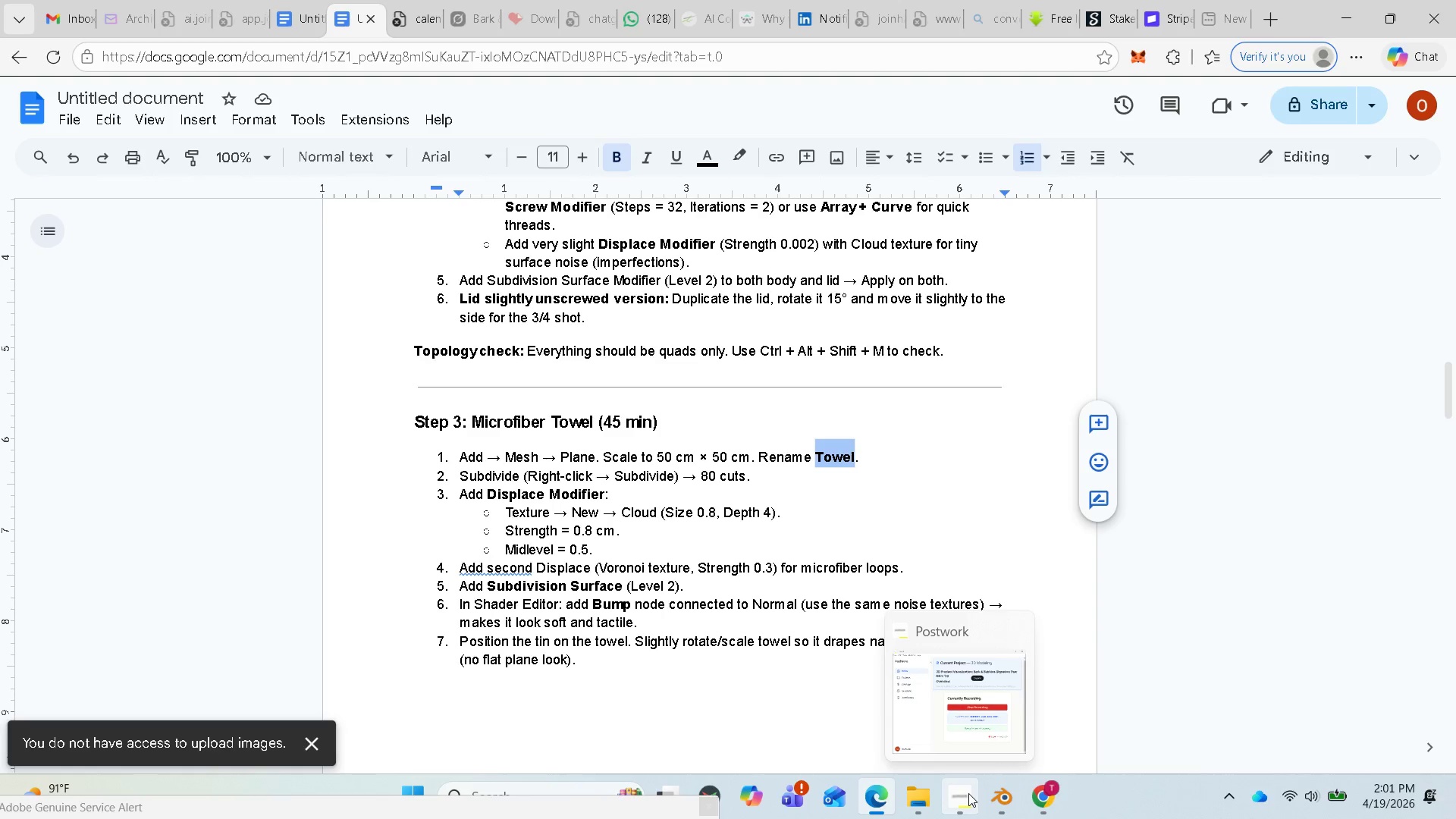 
wait(28.34)
 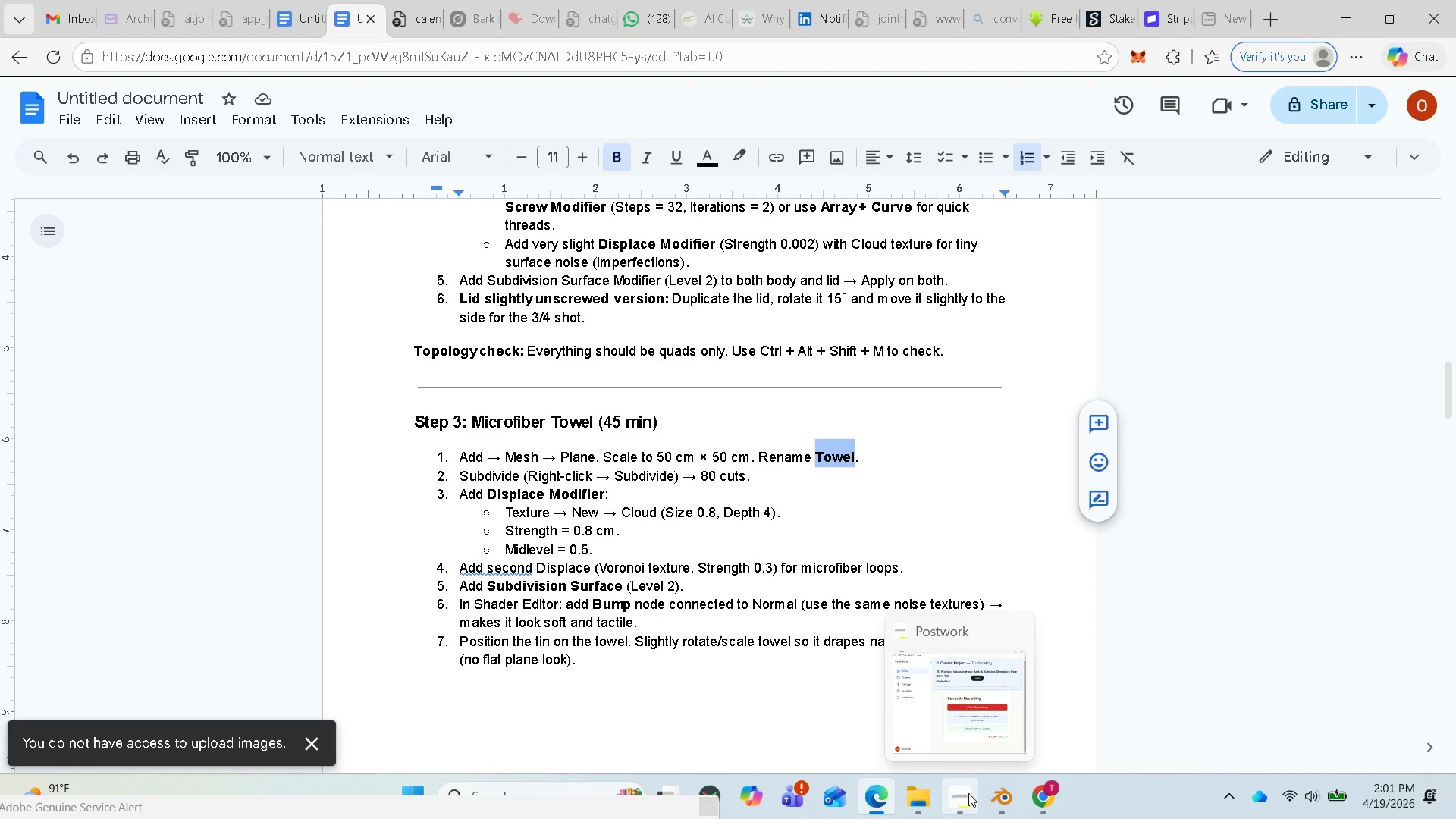 
left_click([1007, 808])
 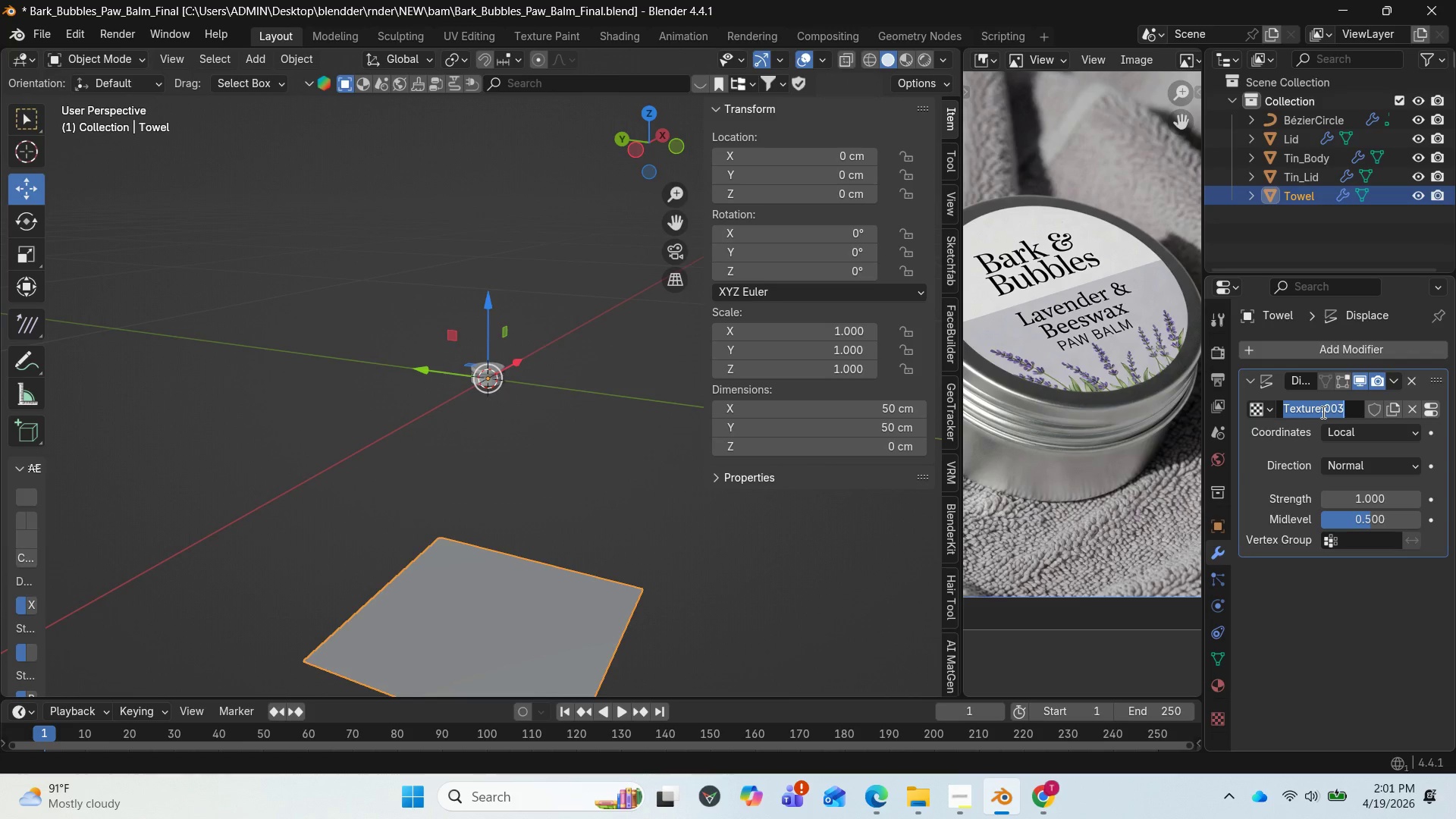 
type(T_text_colo)
 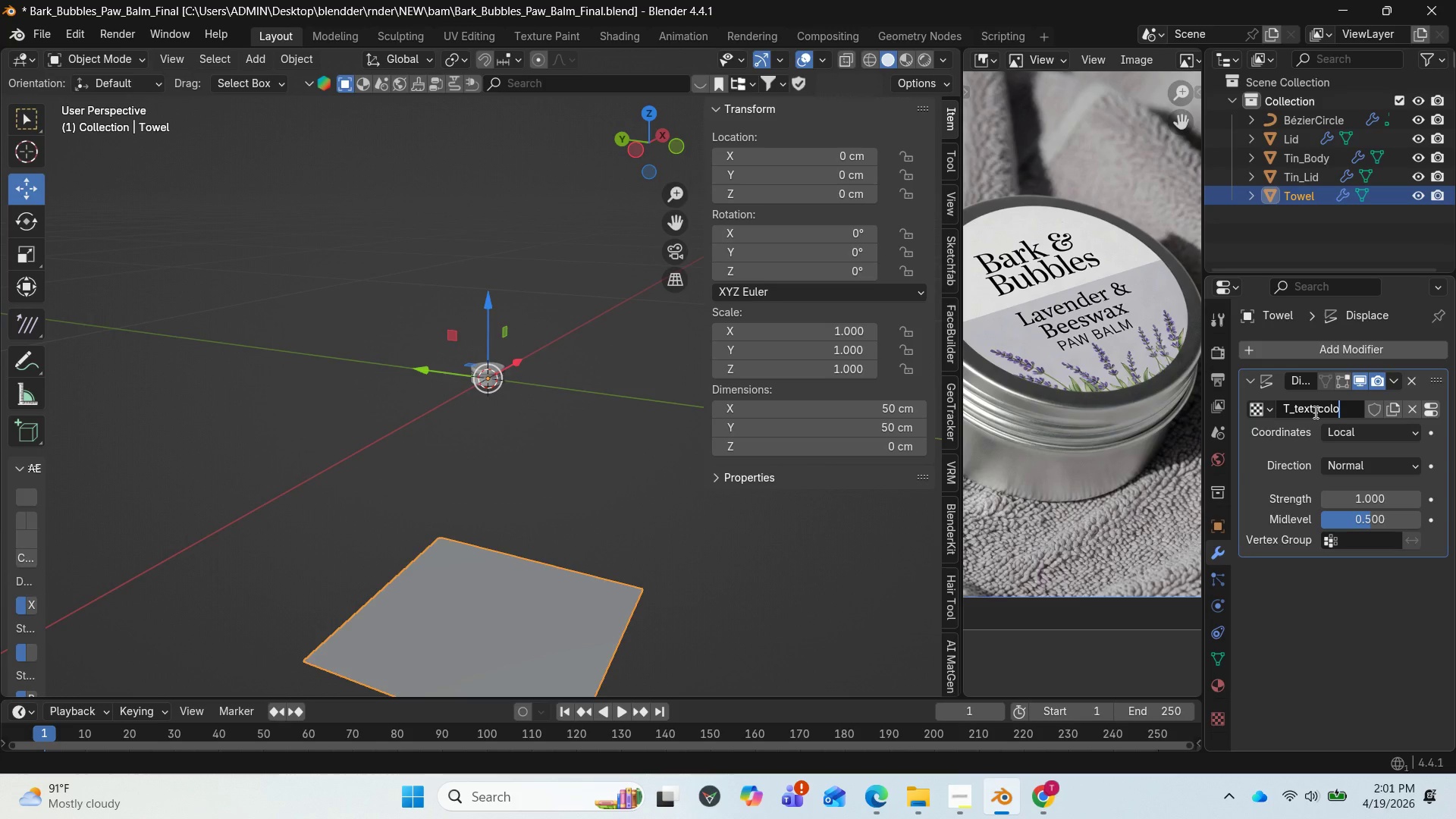 
key(Backspace)
key(Backspace)
key(Backspace)
type(loud)
 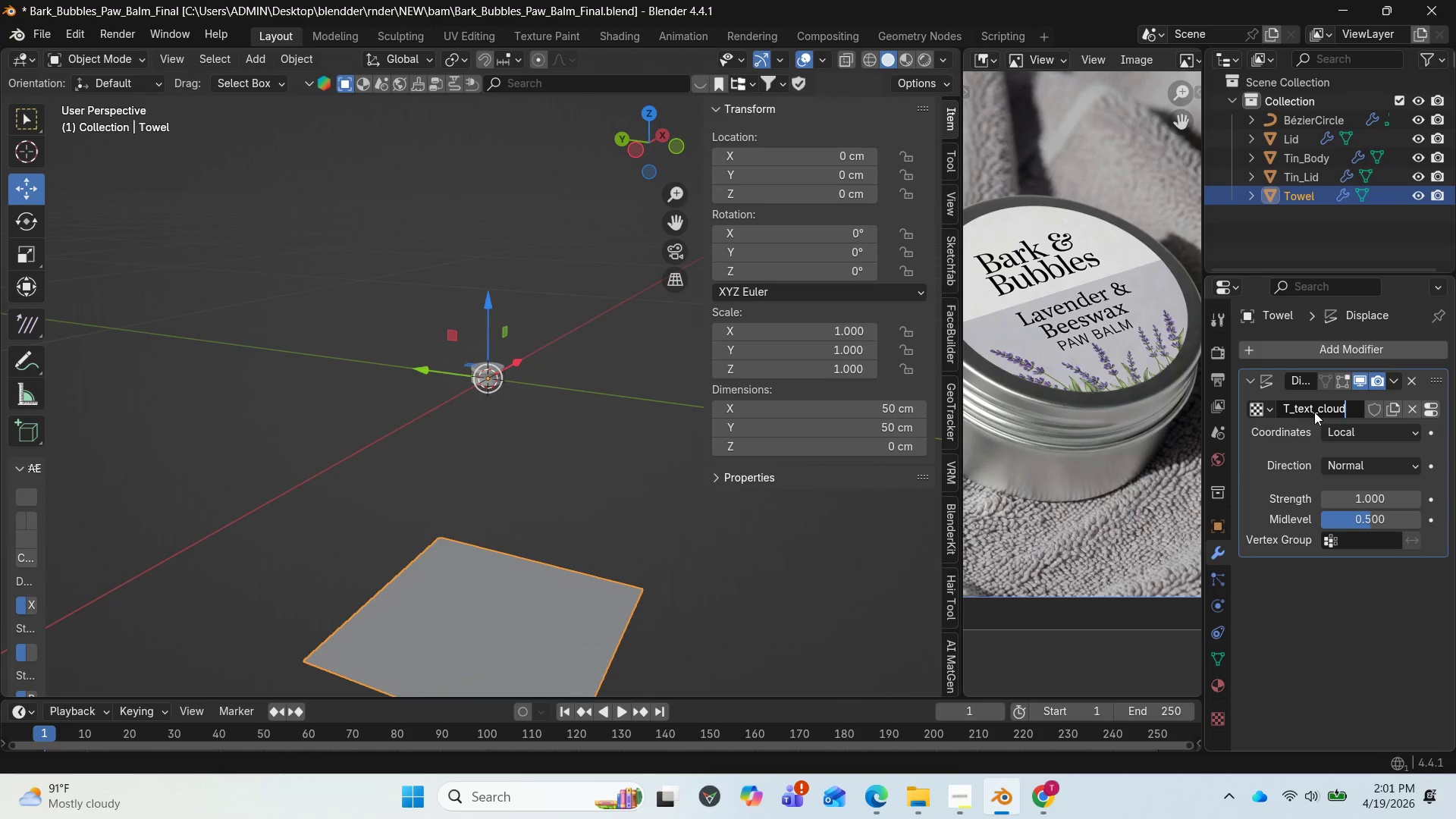 
key(Enter)
 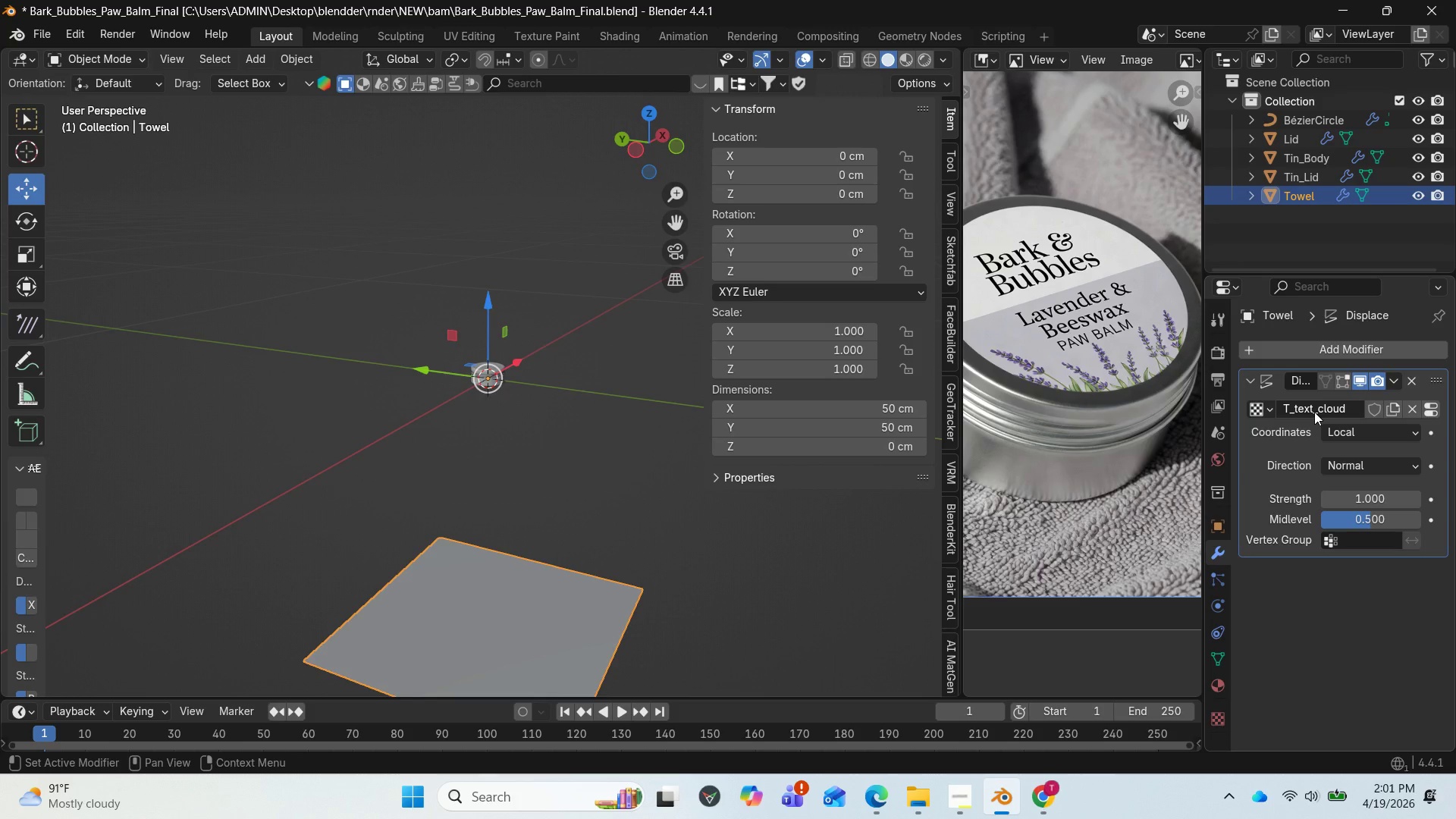 
wait(12.44)
 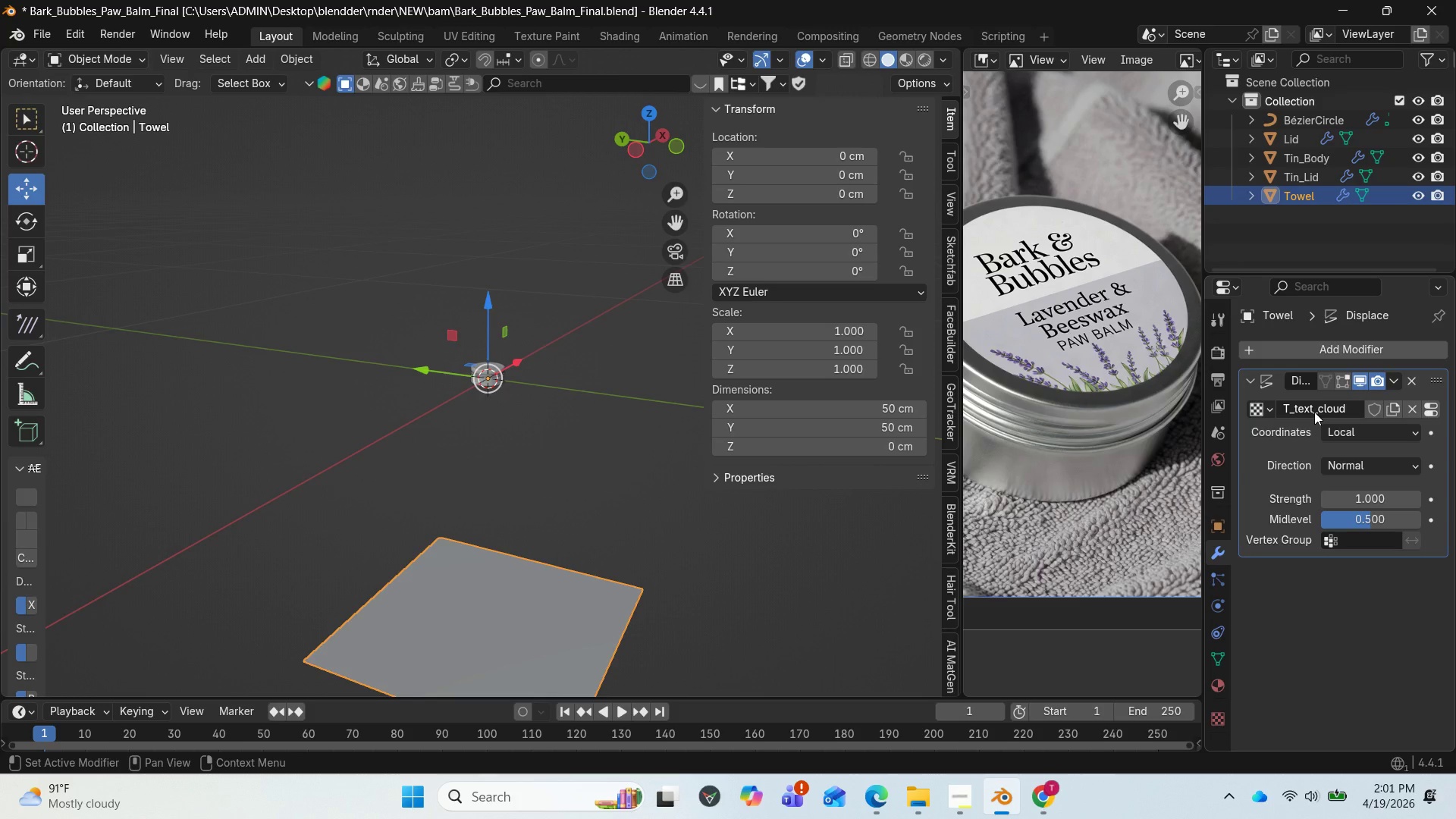 
left_click([1429, 409])
 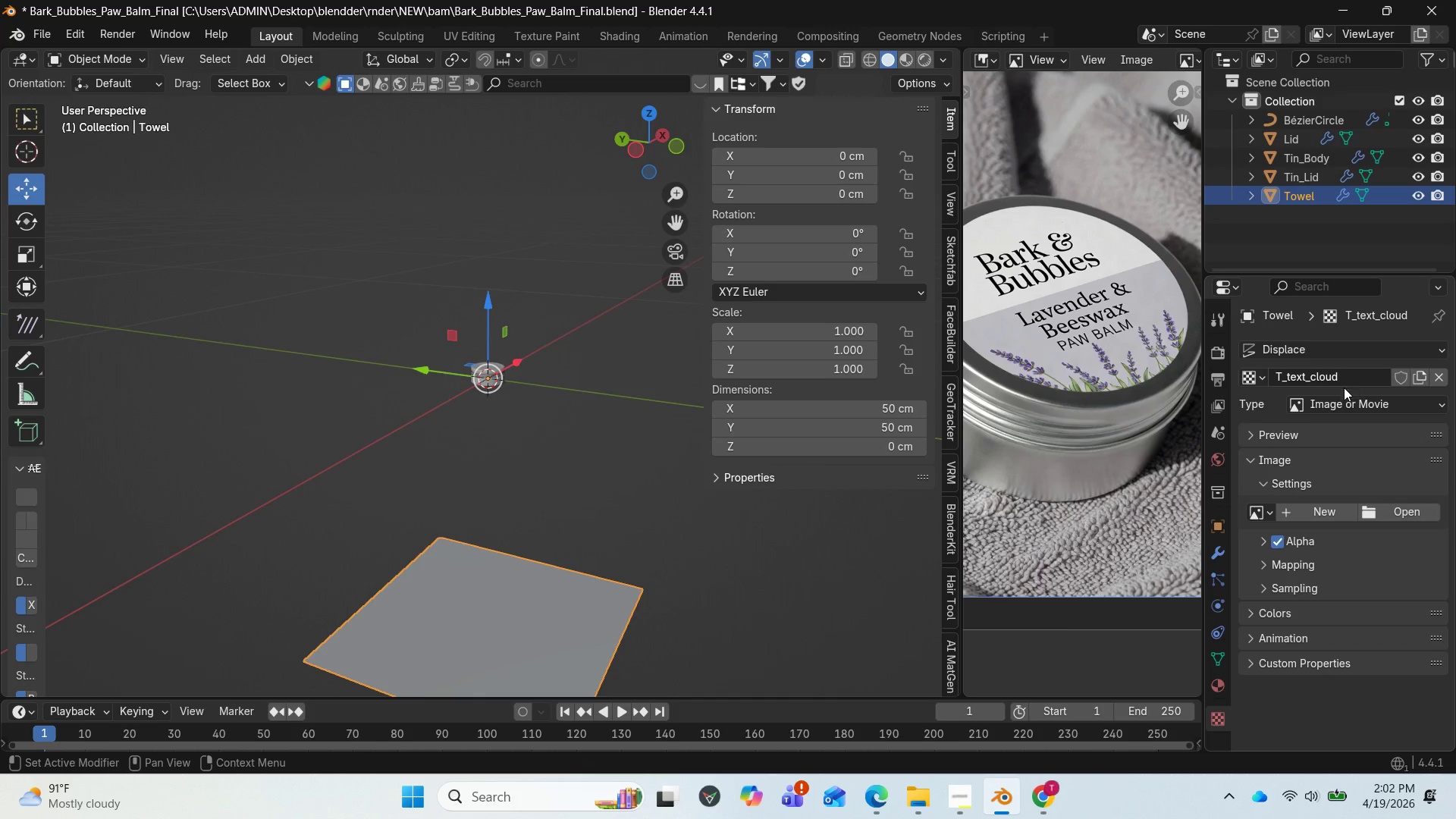 
left_click([1328, 400])
 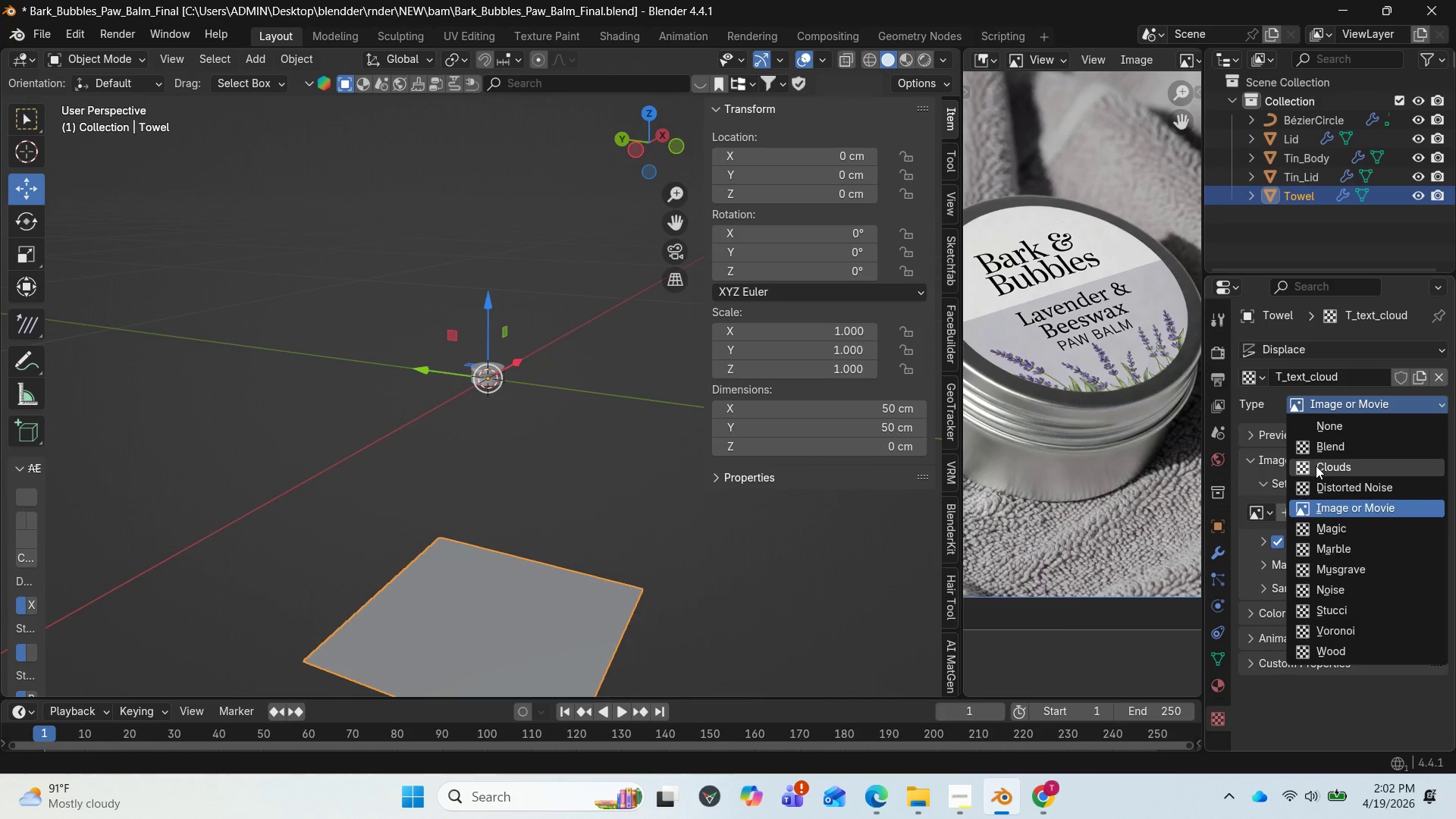 
left_click([1316, 466])
 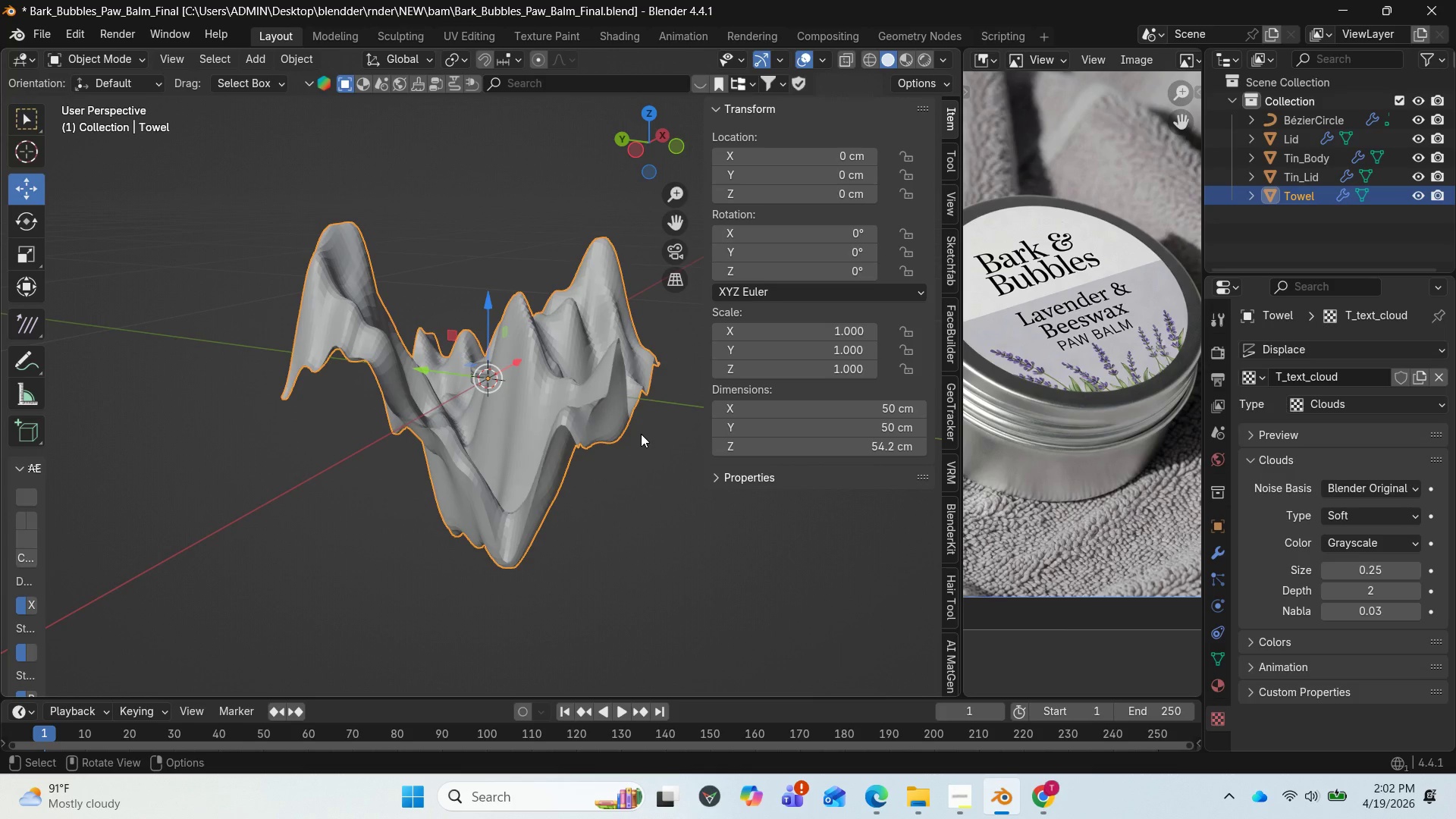 
wait(14.09)
 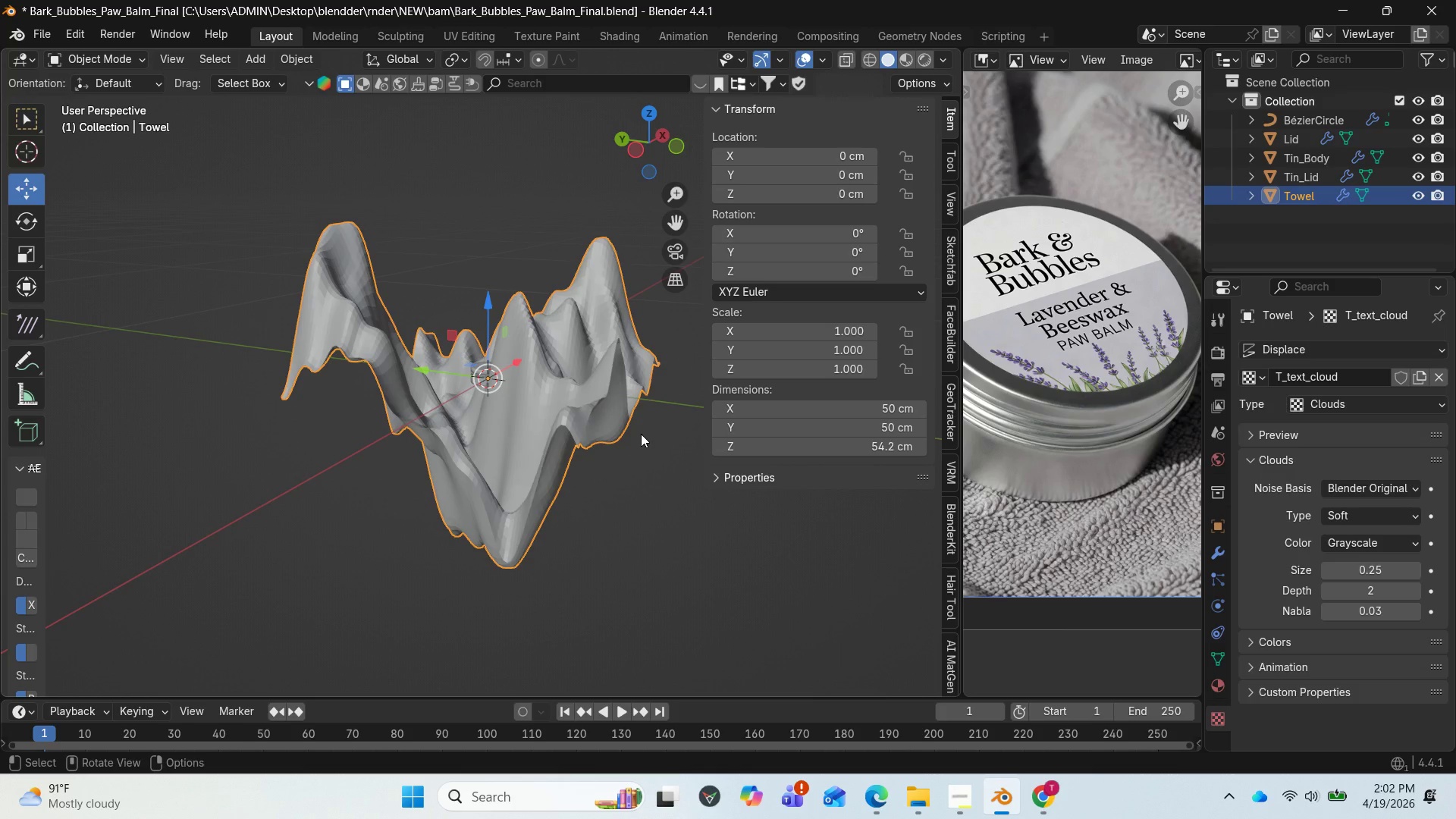 
scroll: coordinate [534, 483], scroll_direction: down, amount: 2.0
 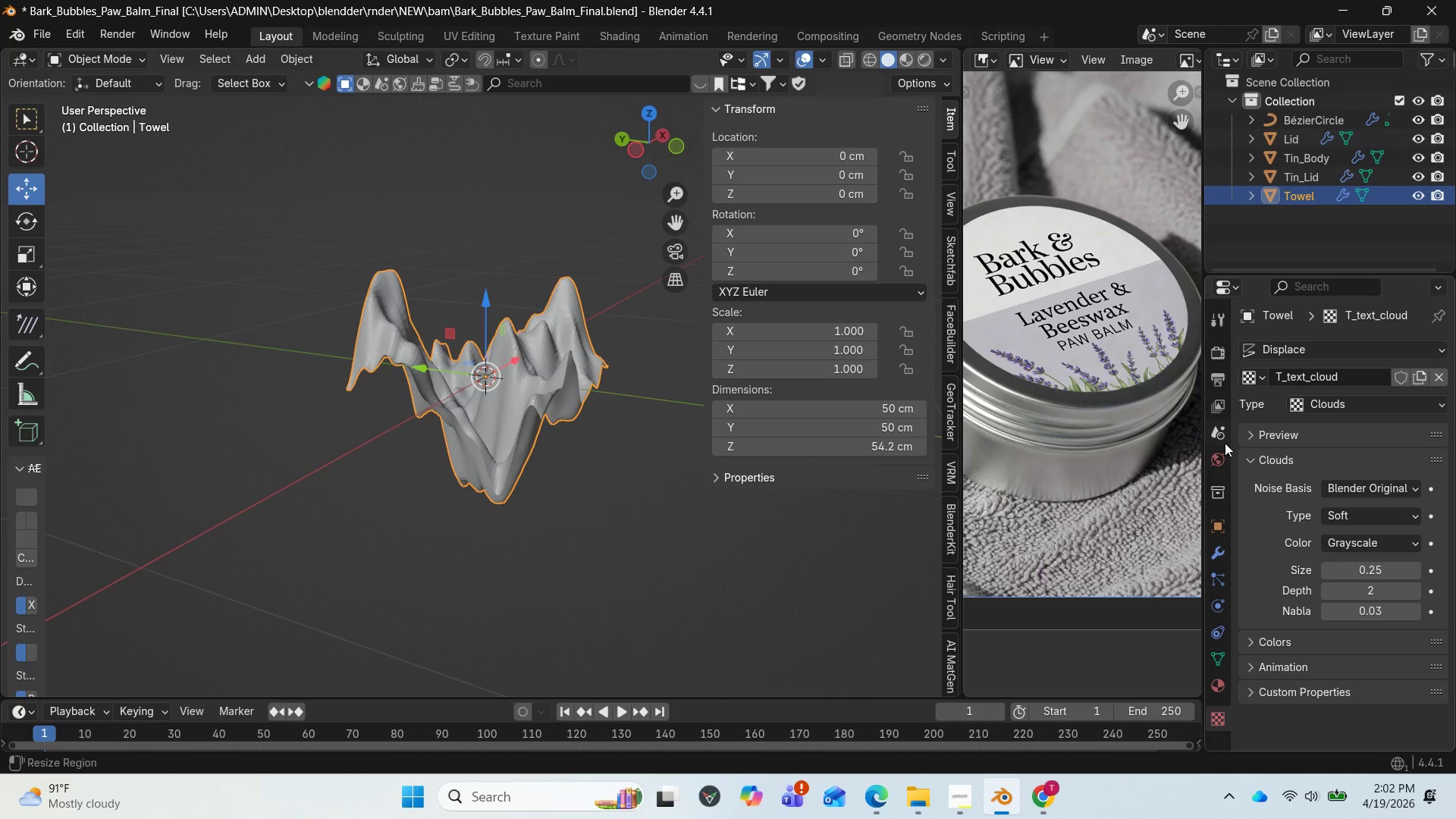 
left_click([1213, 547])
 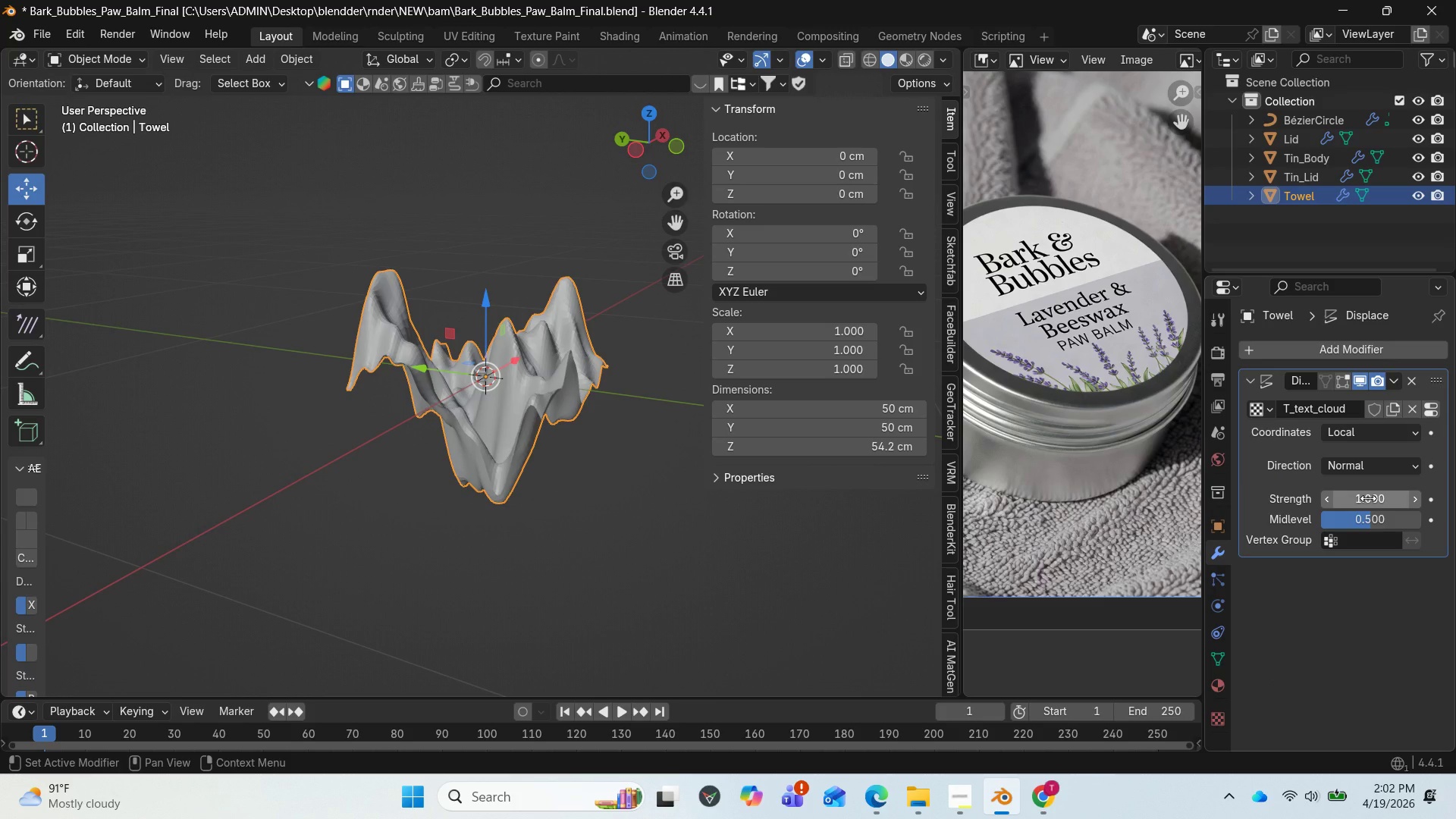 
left_click([1368, 498])
 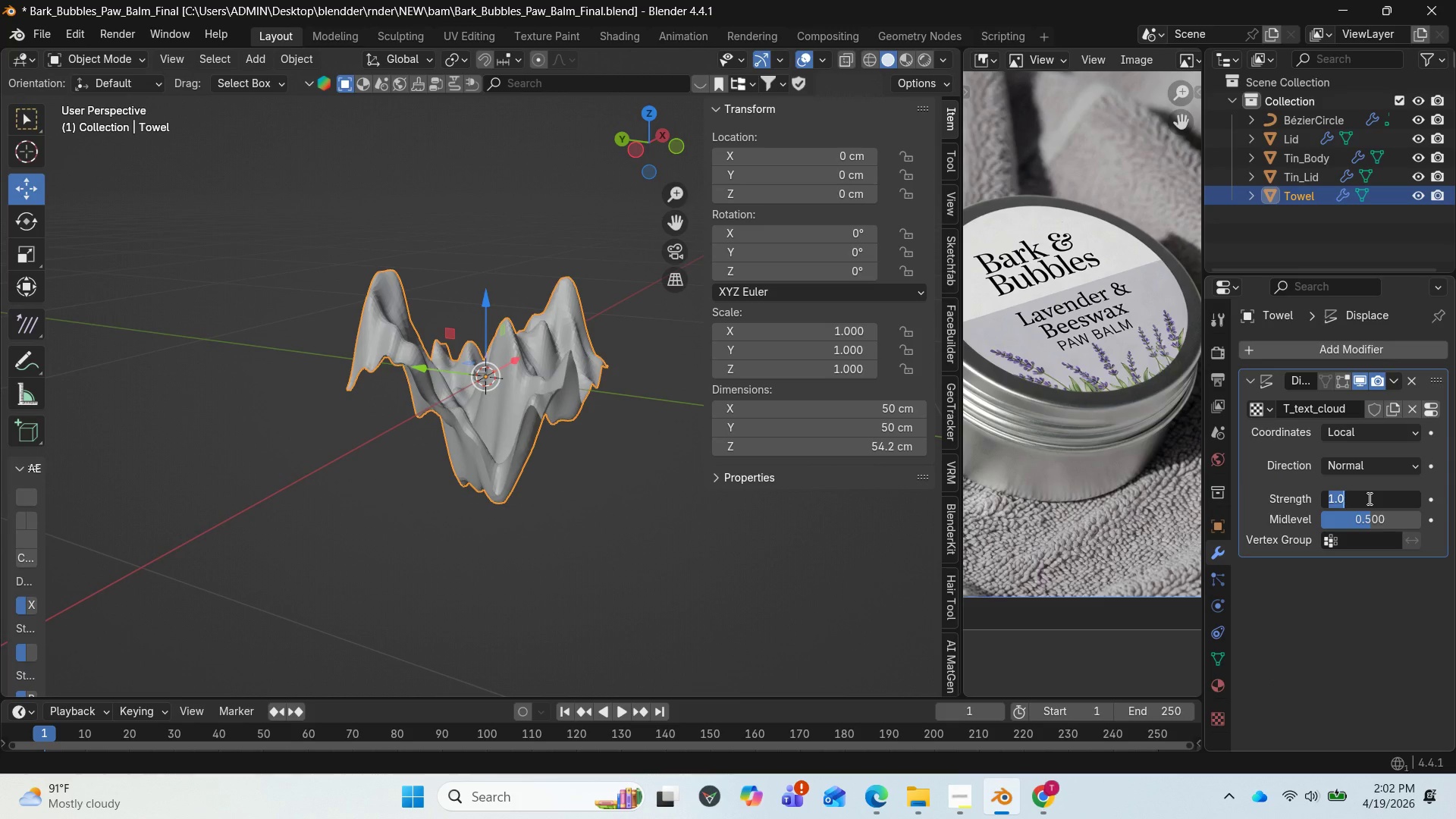 
type(.08)
 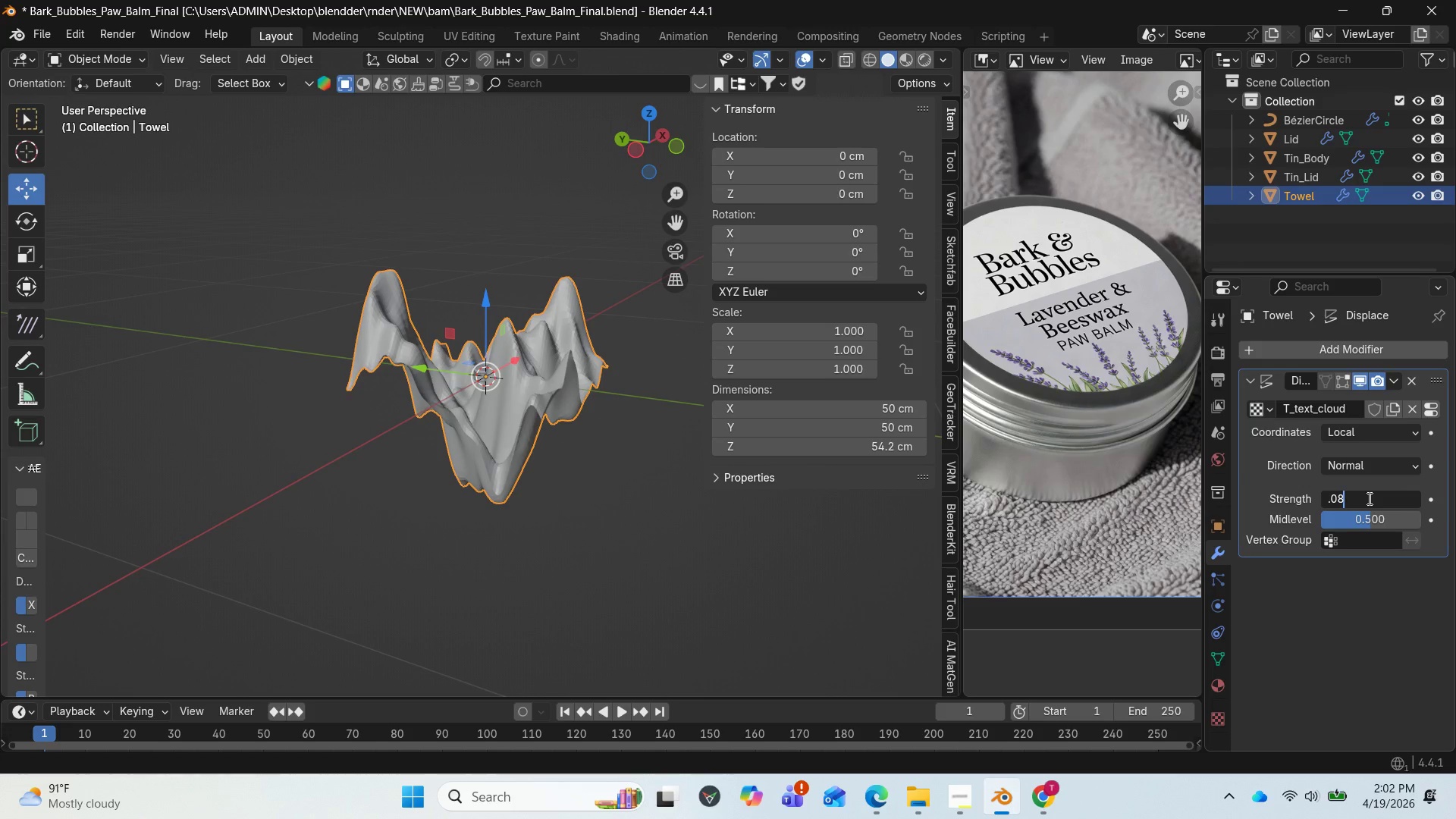 
key(Enter)
 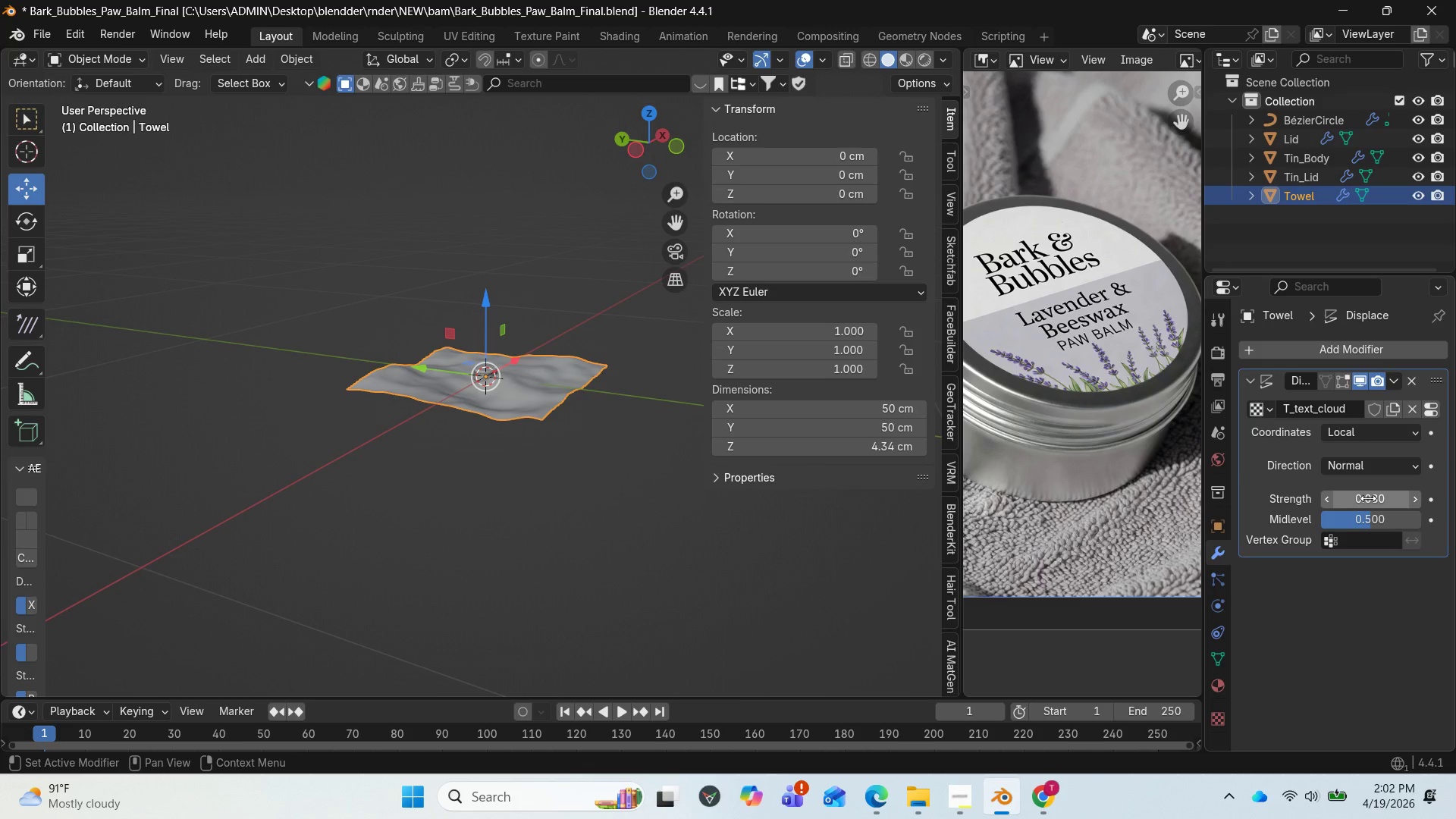 
scroll: coordinate [532, 361], scroll_direction: up, amount: 9.0
 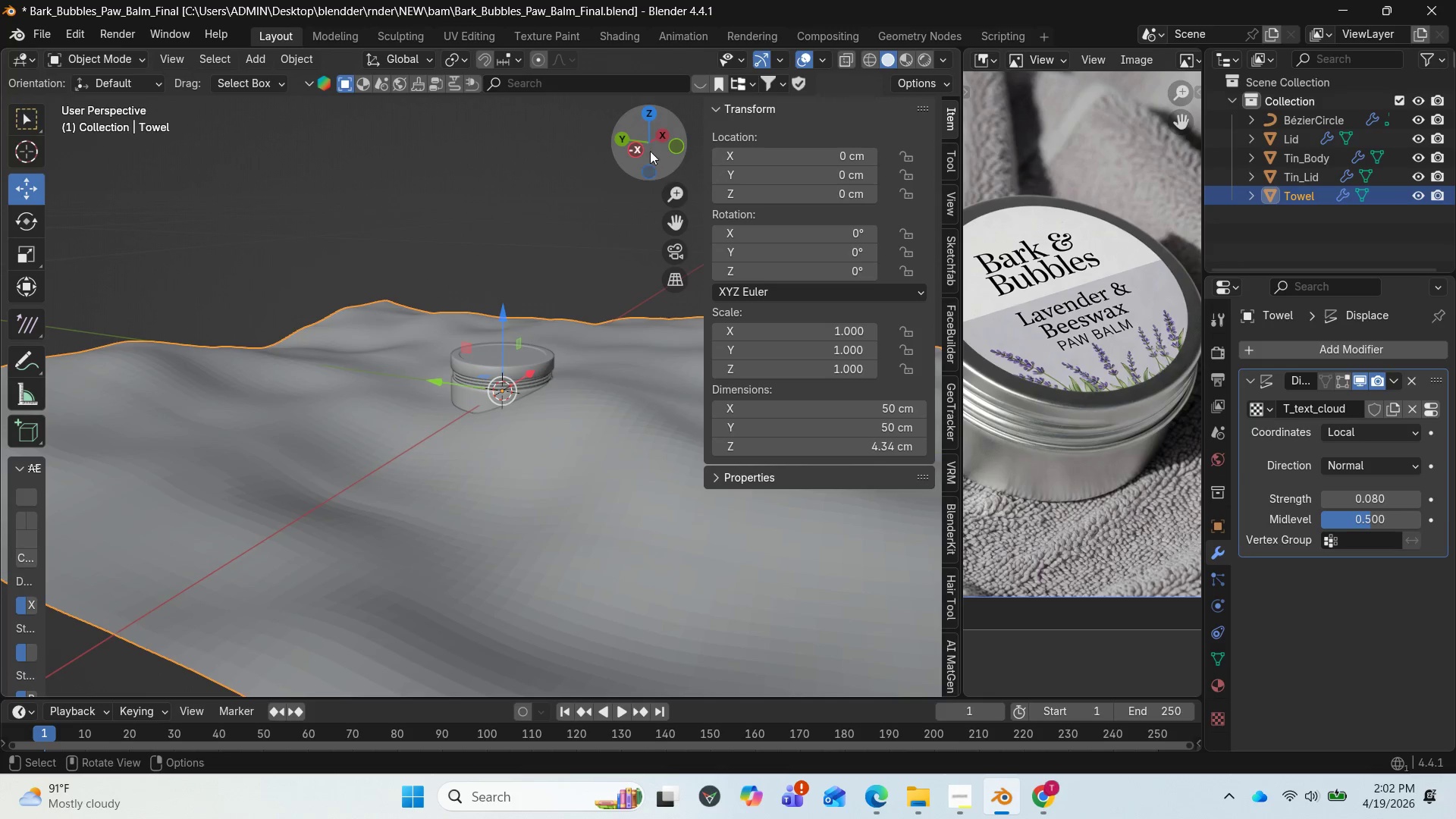 
left_click_drag(start_coordinate=[647, 146], to_coordinate=[720, 157])
 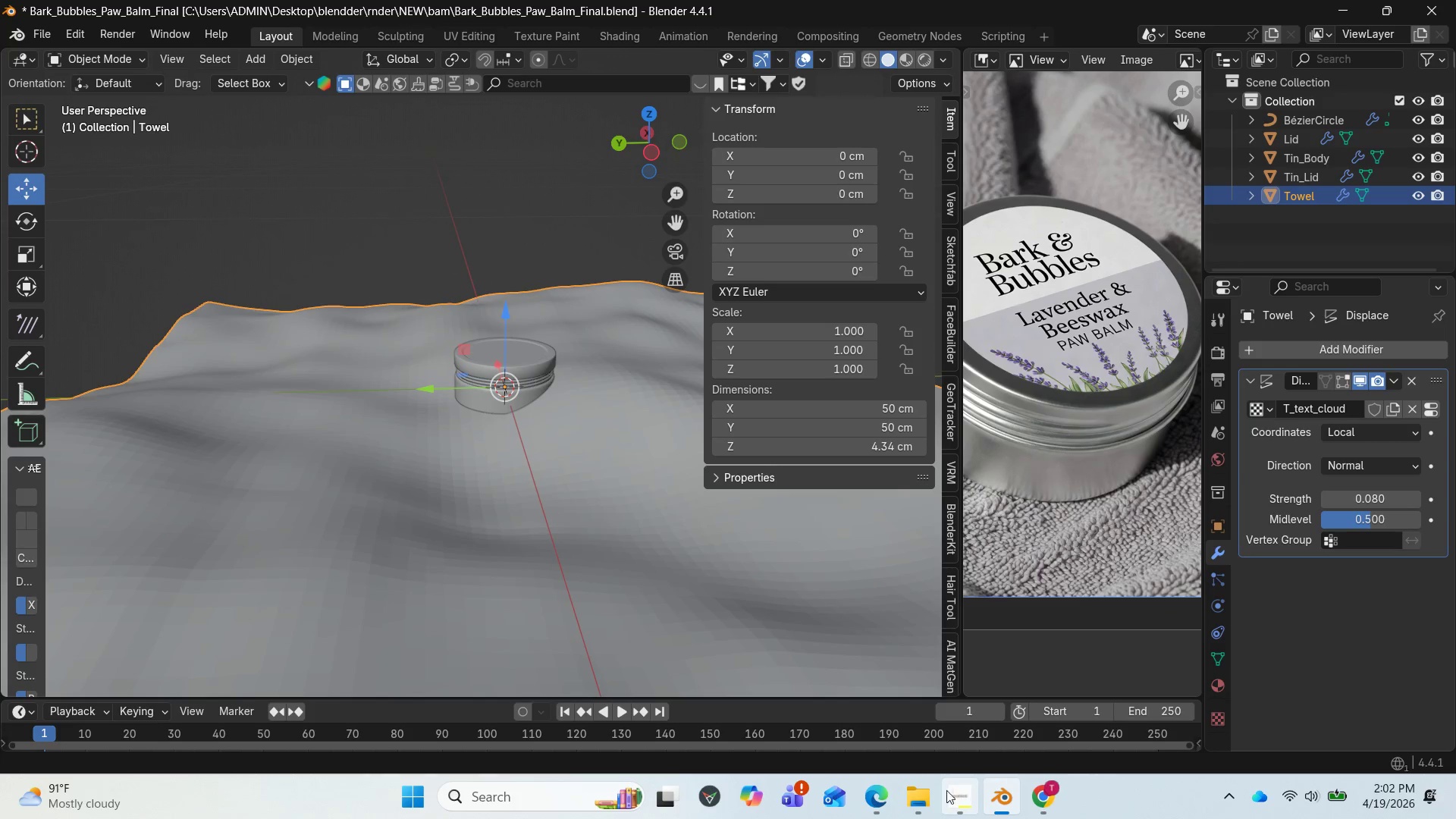 
mouse_move([876, 812])
 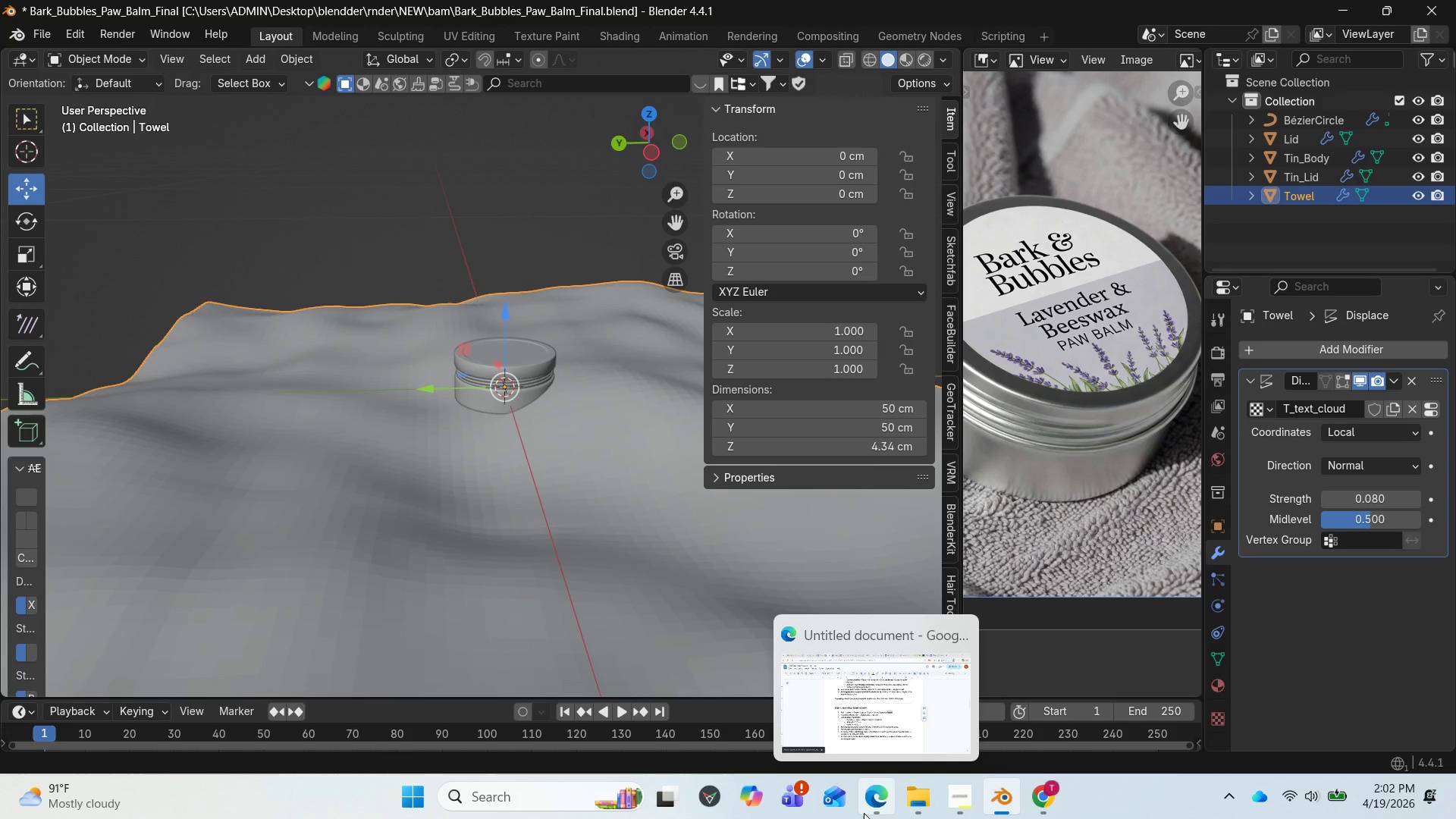 
wait(15.3)
 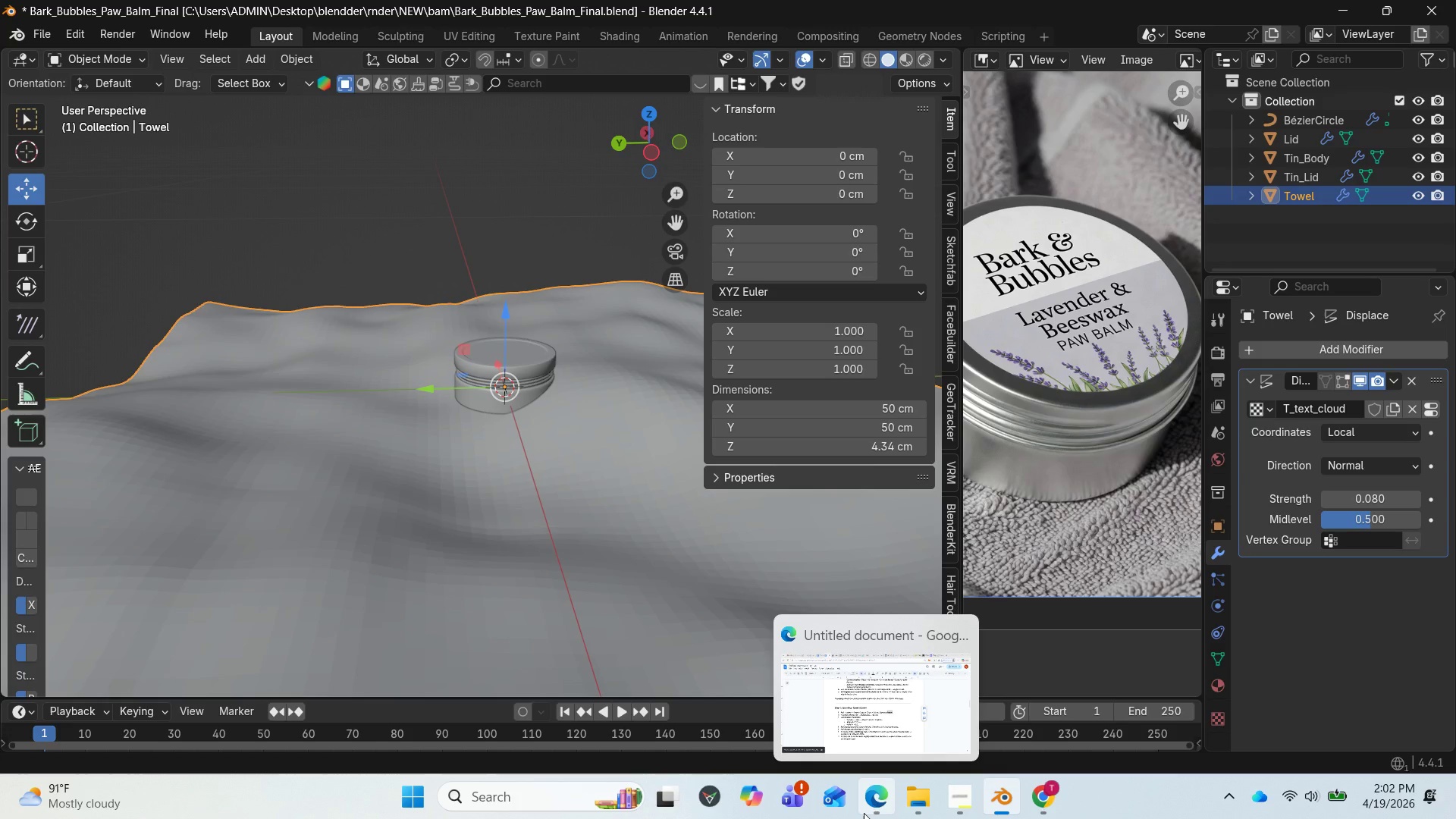 
left_click([879, 717])
 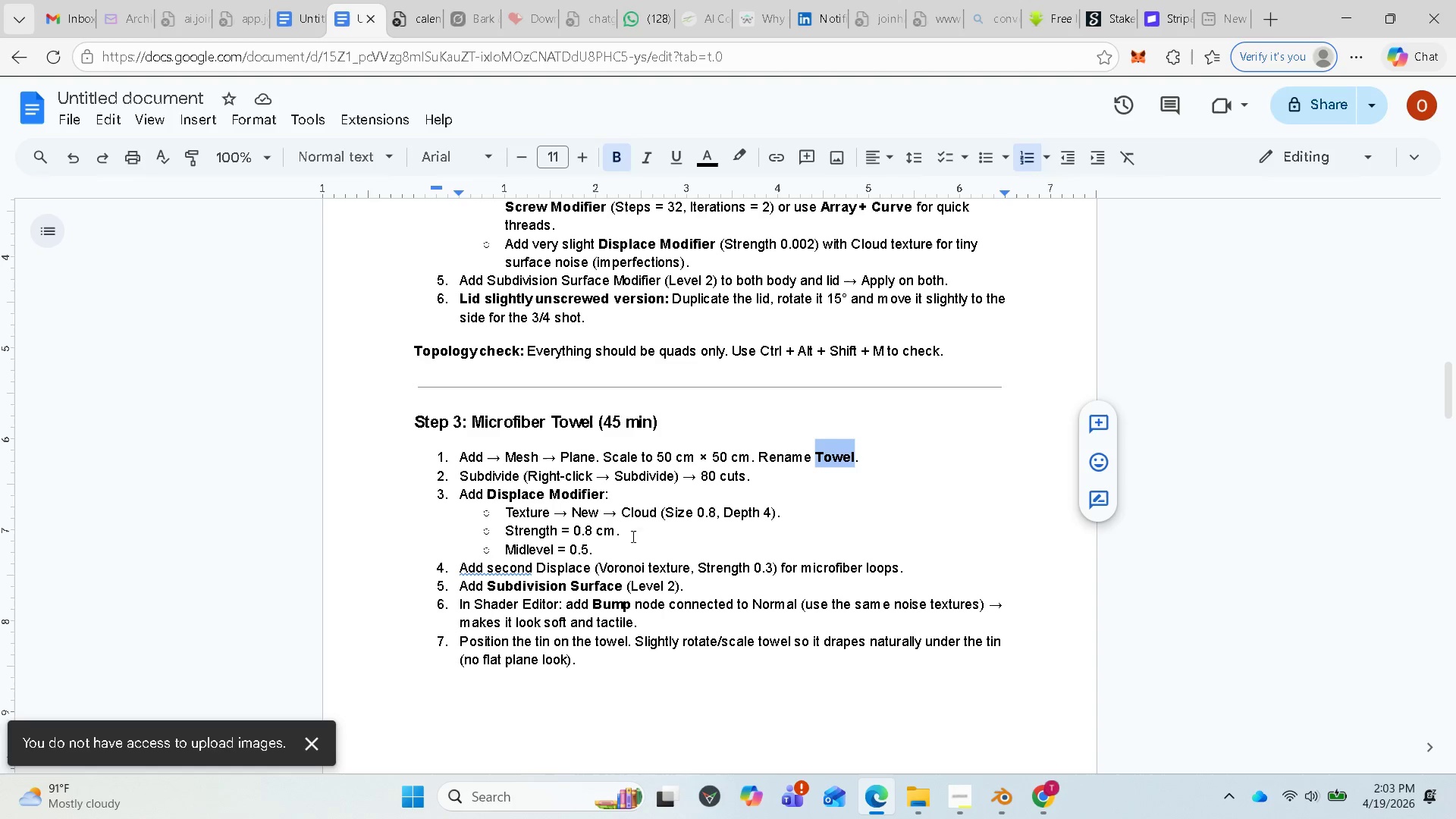 
scroll: coordinate [603, 545], scroll_direction: down, amount: 1.0
 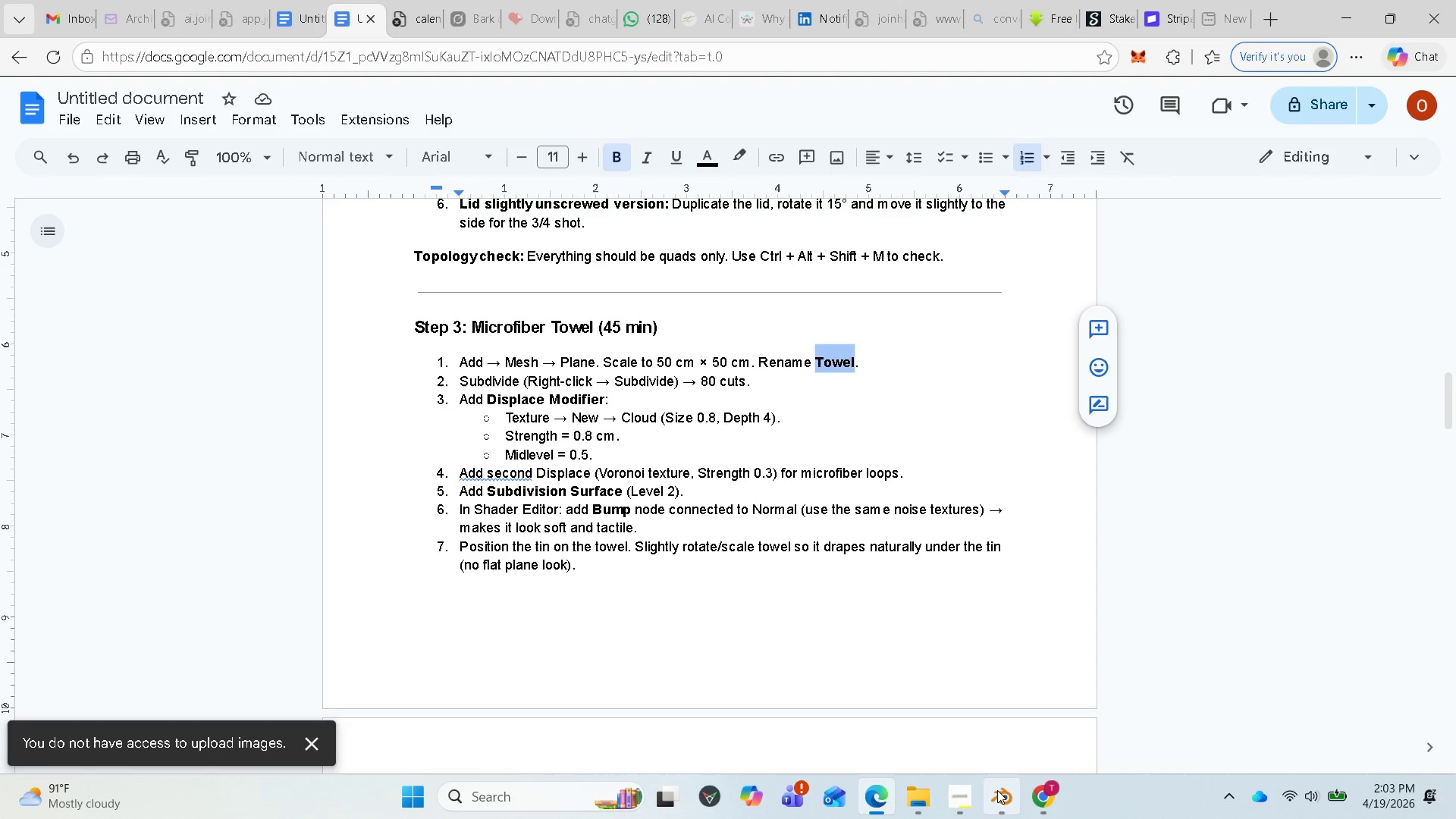 
wait(16.17)
 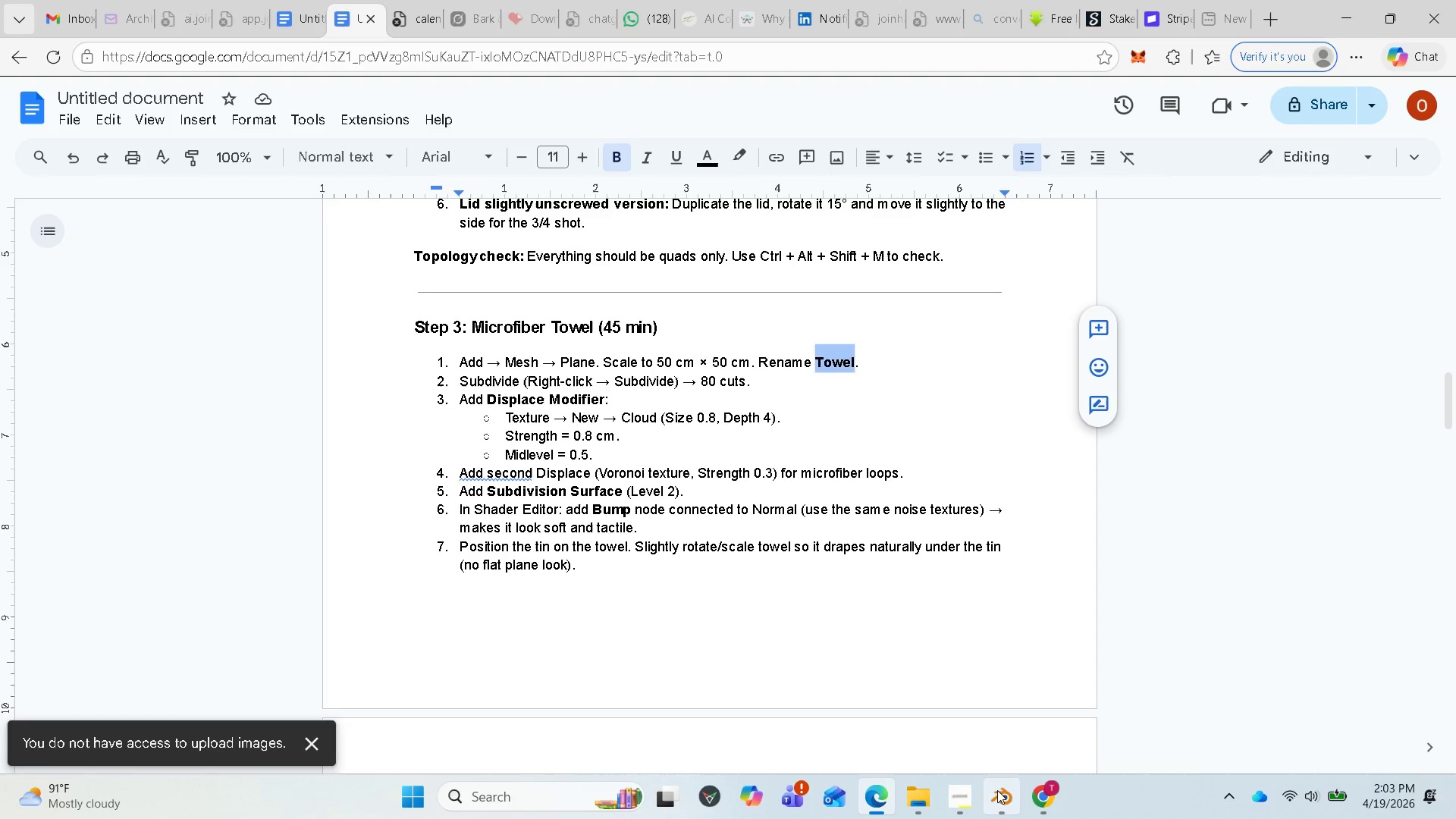 
left_click([1018, 718])
 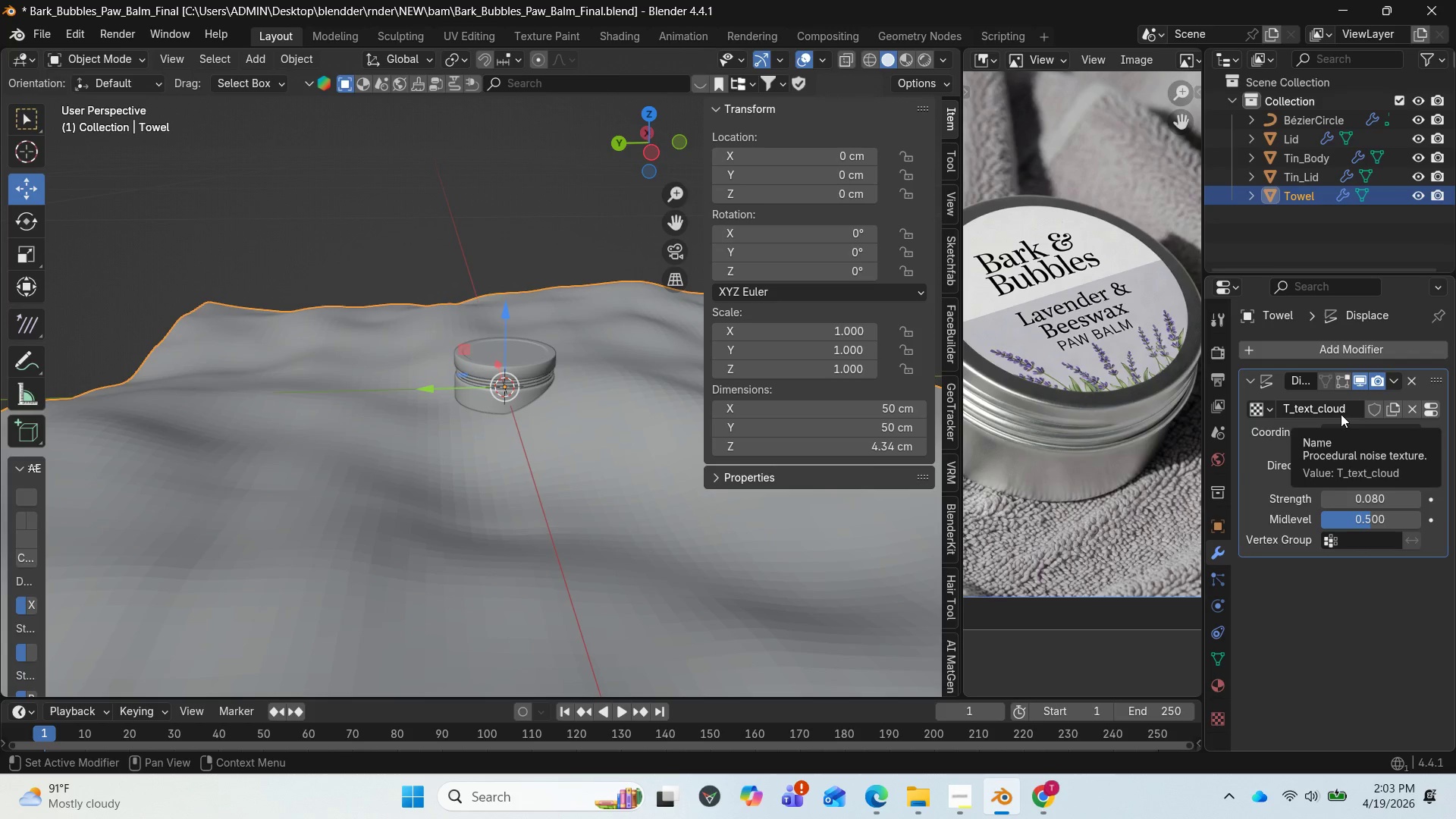 
left_click([1213, 722])
 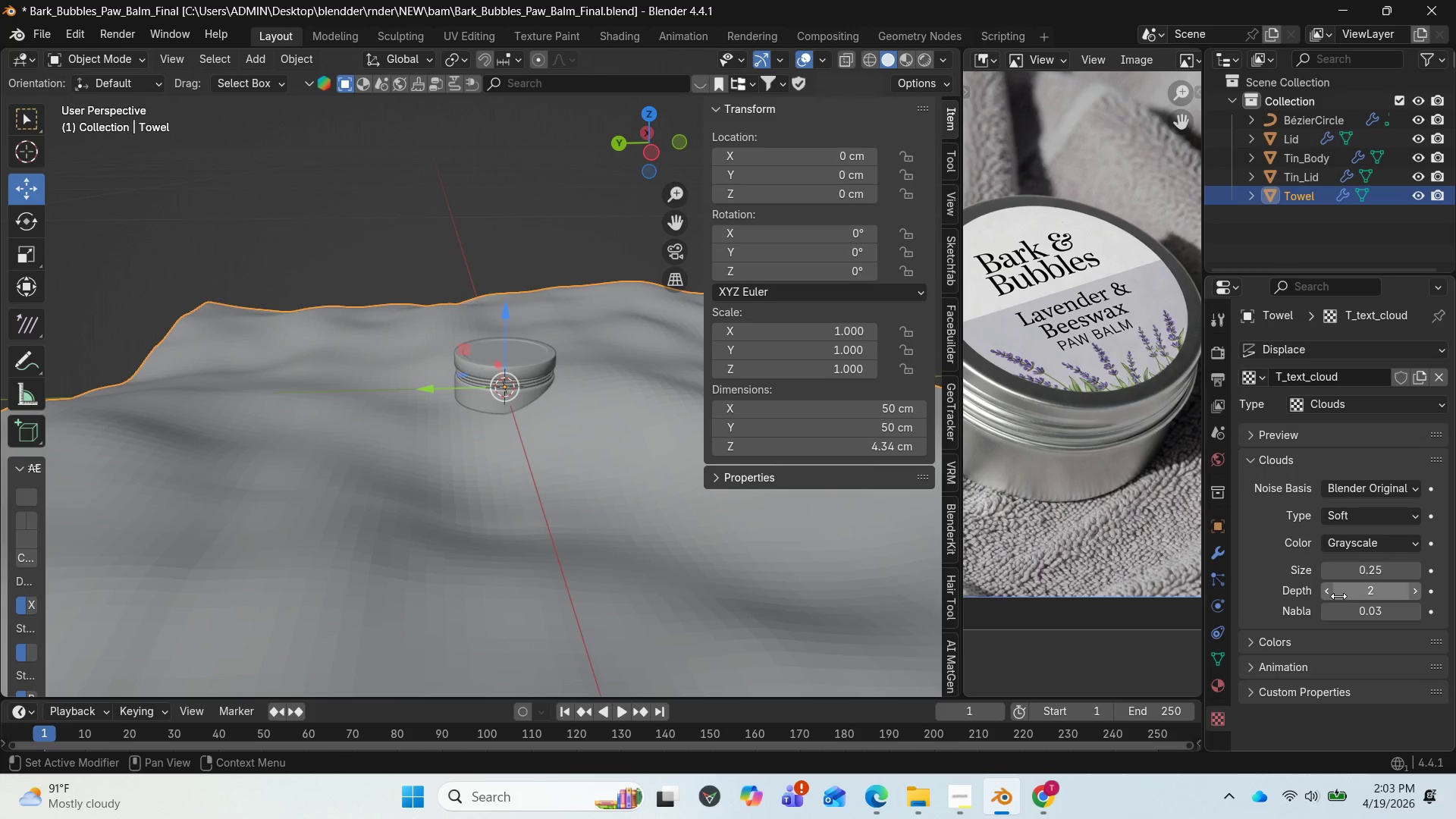 
mouse_move([1365, 612])
 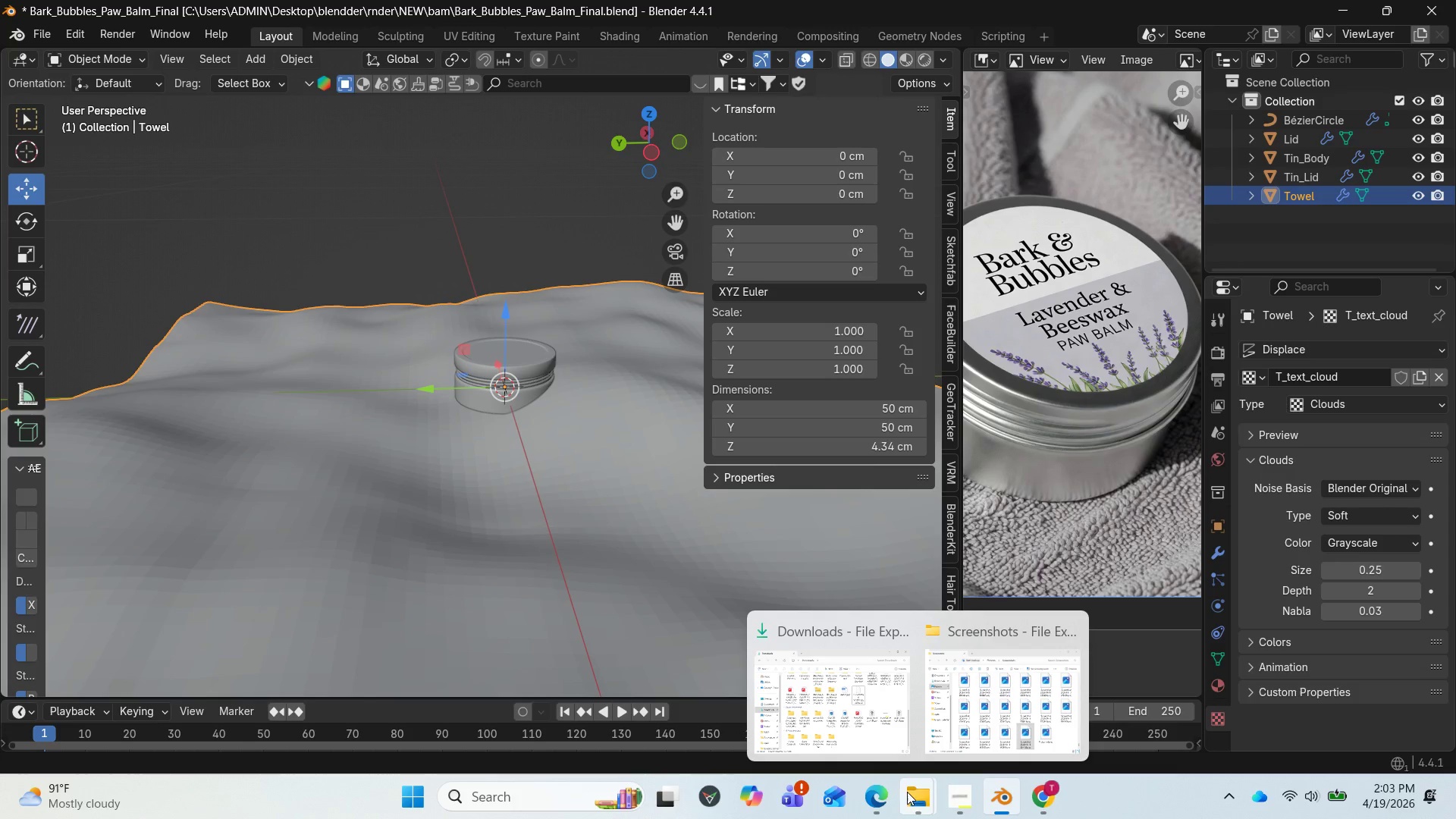 
left_click([861, 708])
 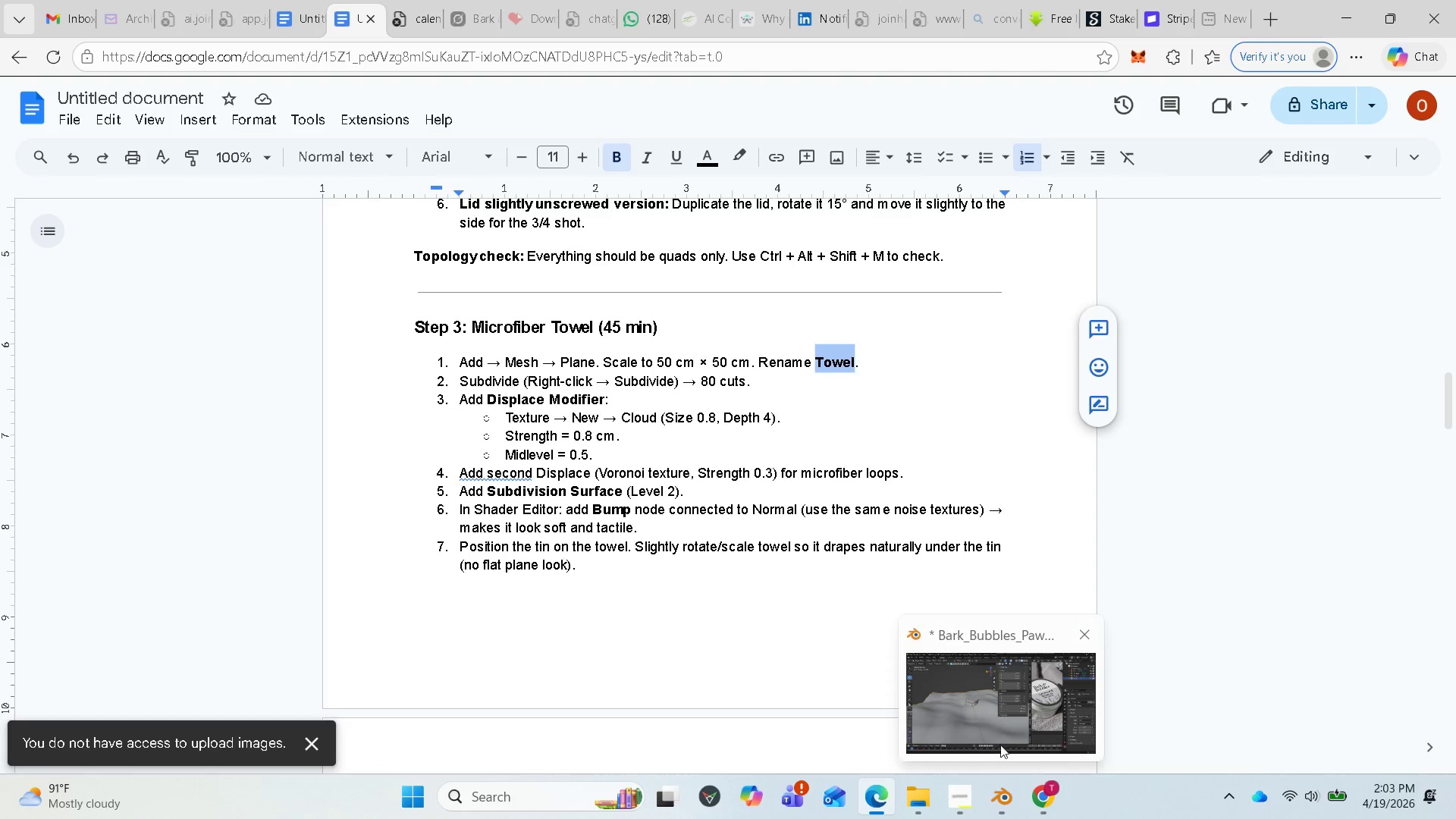 
wait(7.66)
 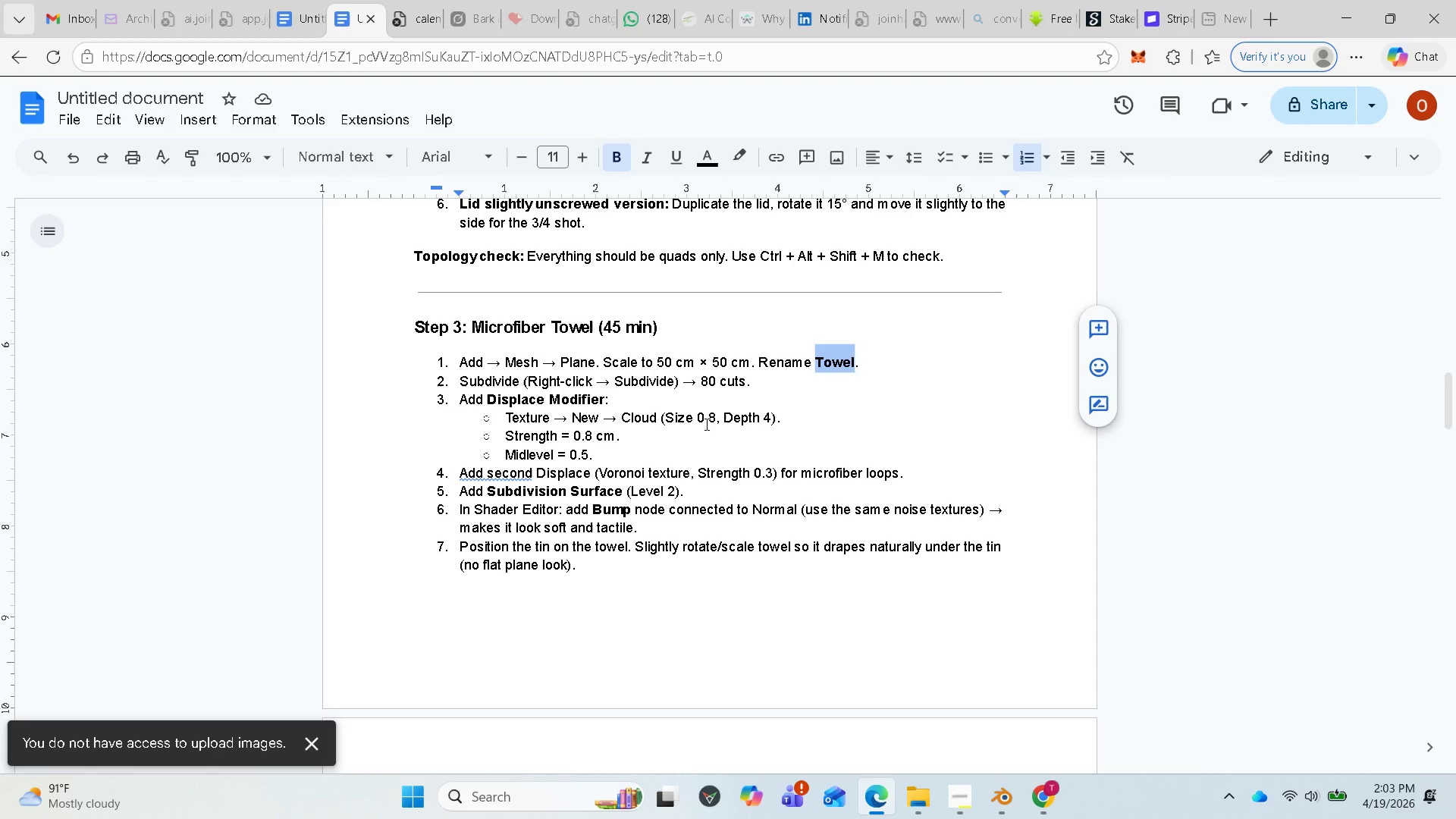 
left_click([1013, 728])
 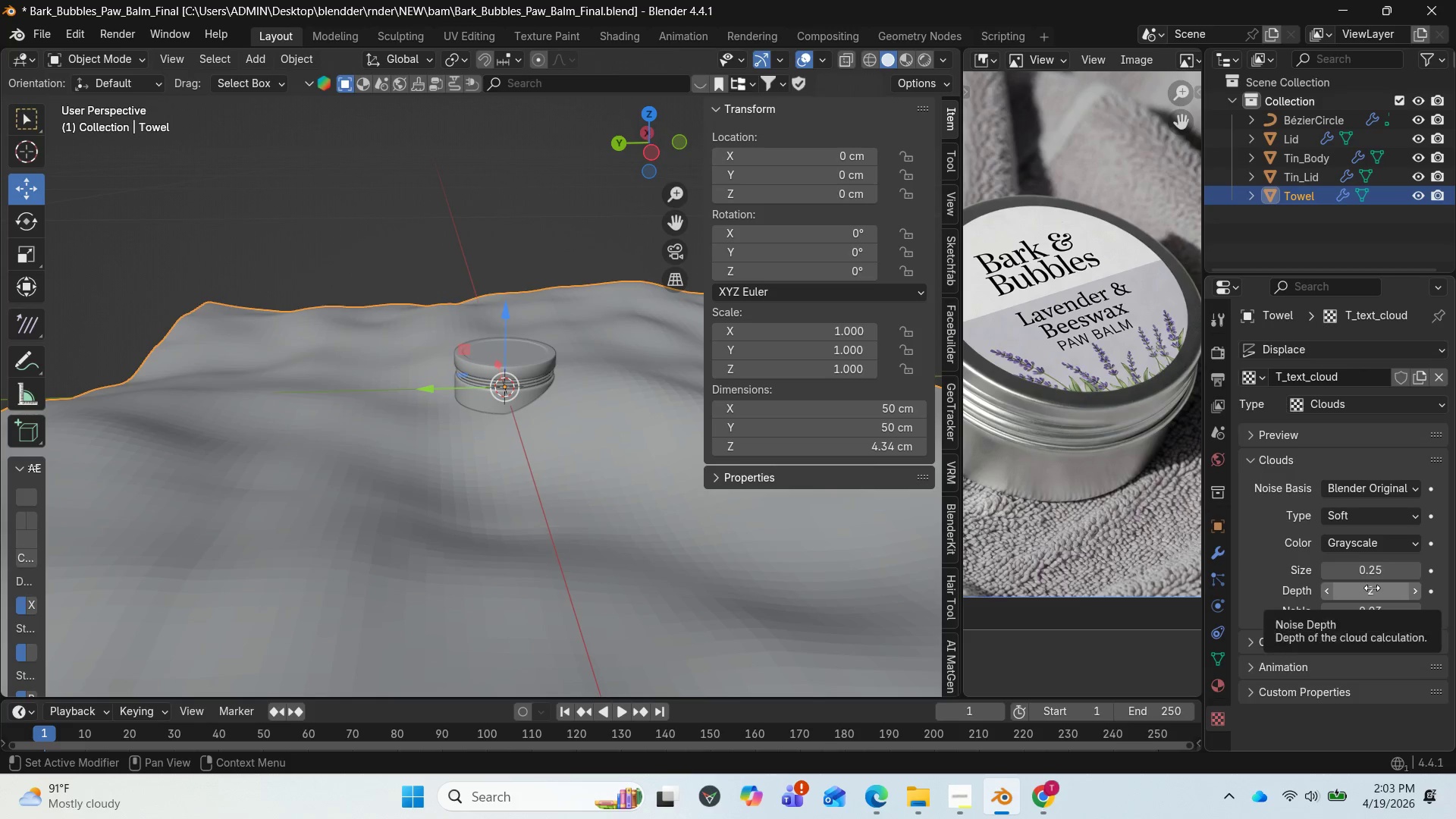 
left_click([1372, 588])
 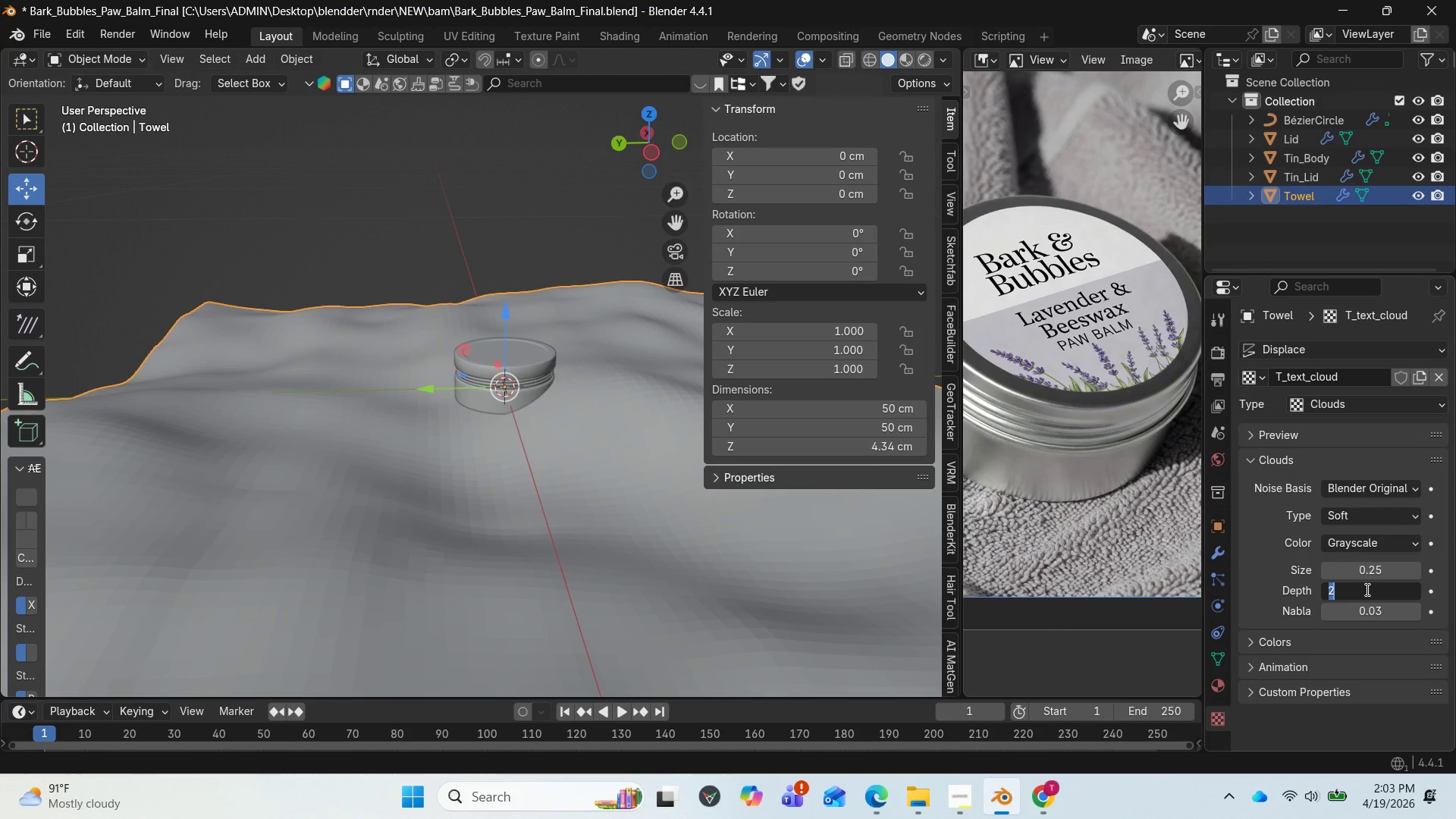 
key(4)
 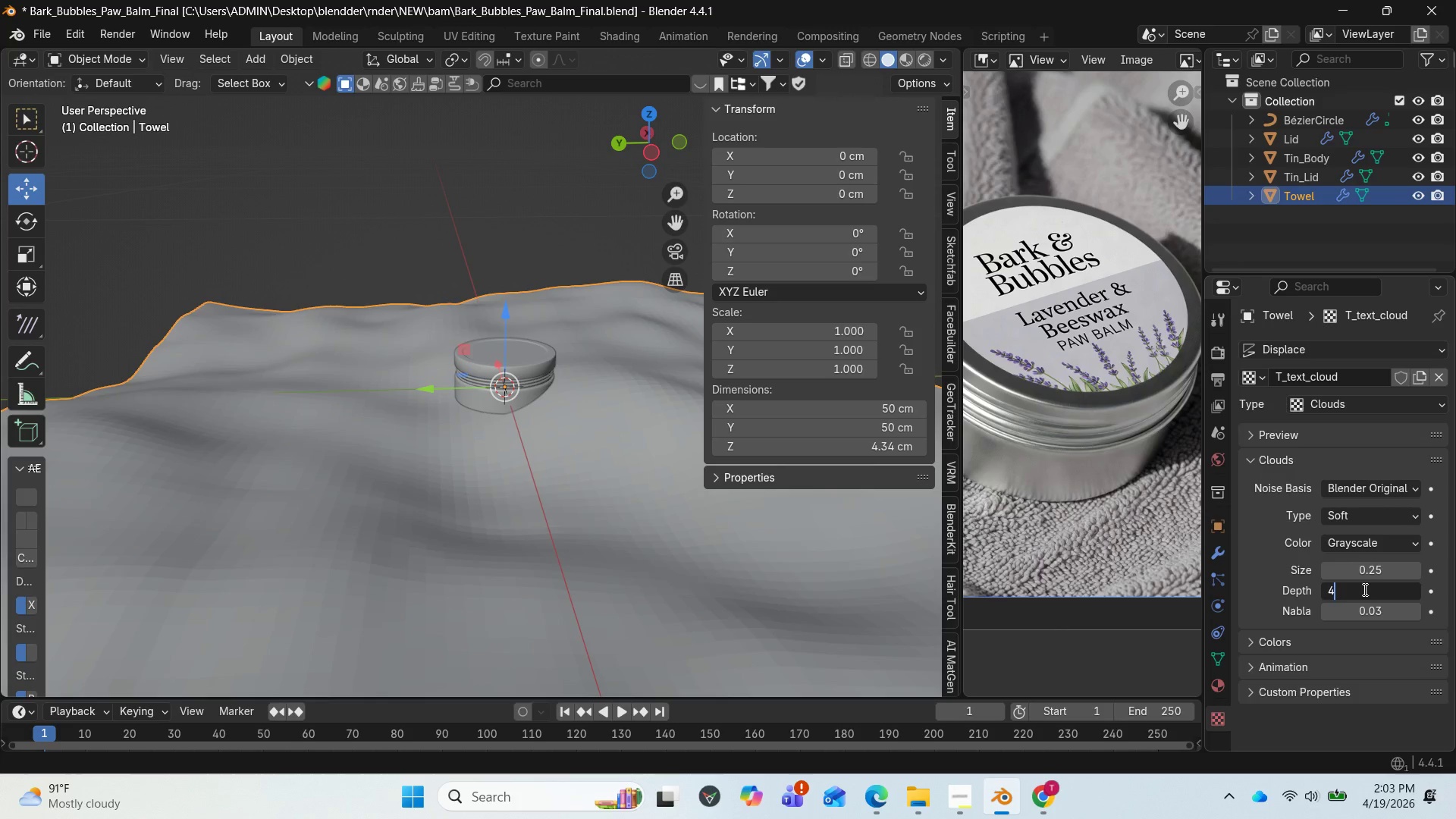 
key(Enter)
 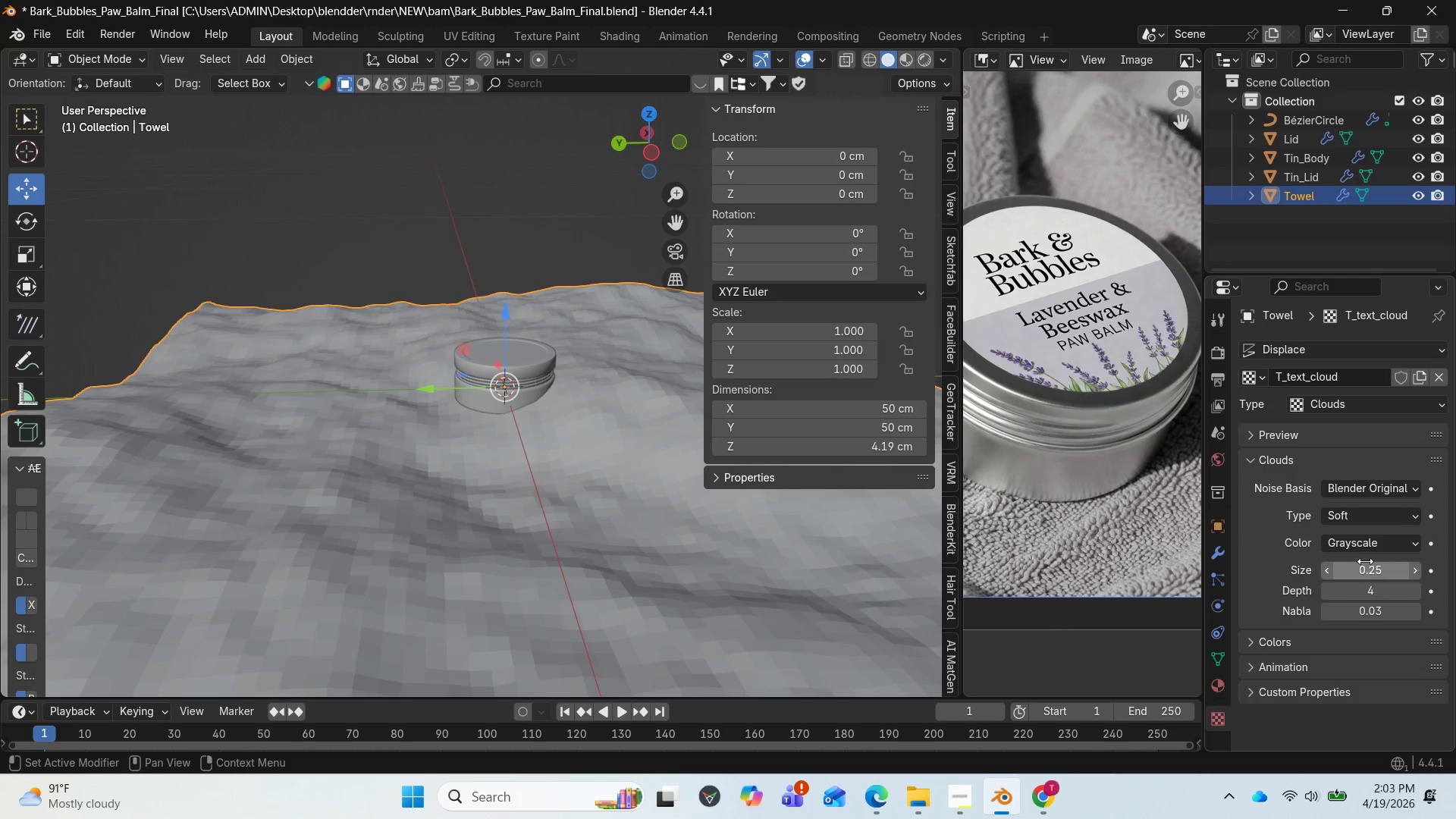 
left_click([1365, 568])
 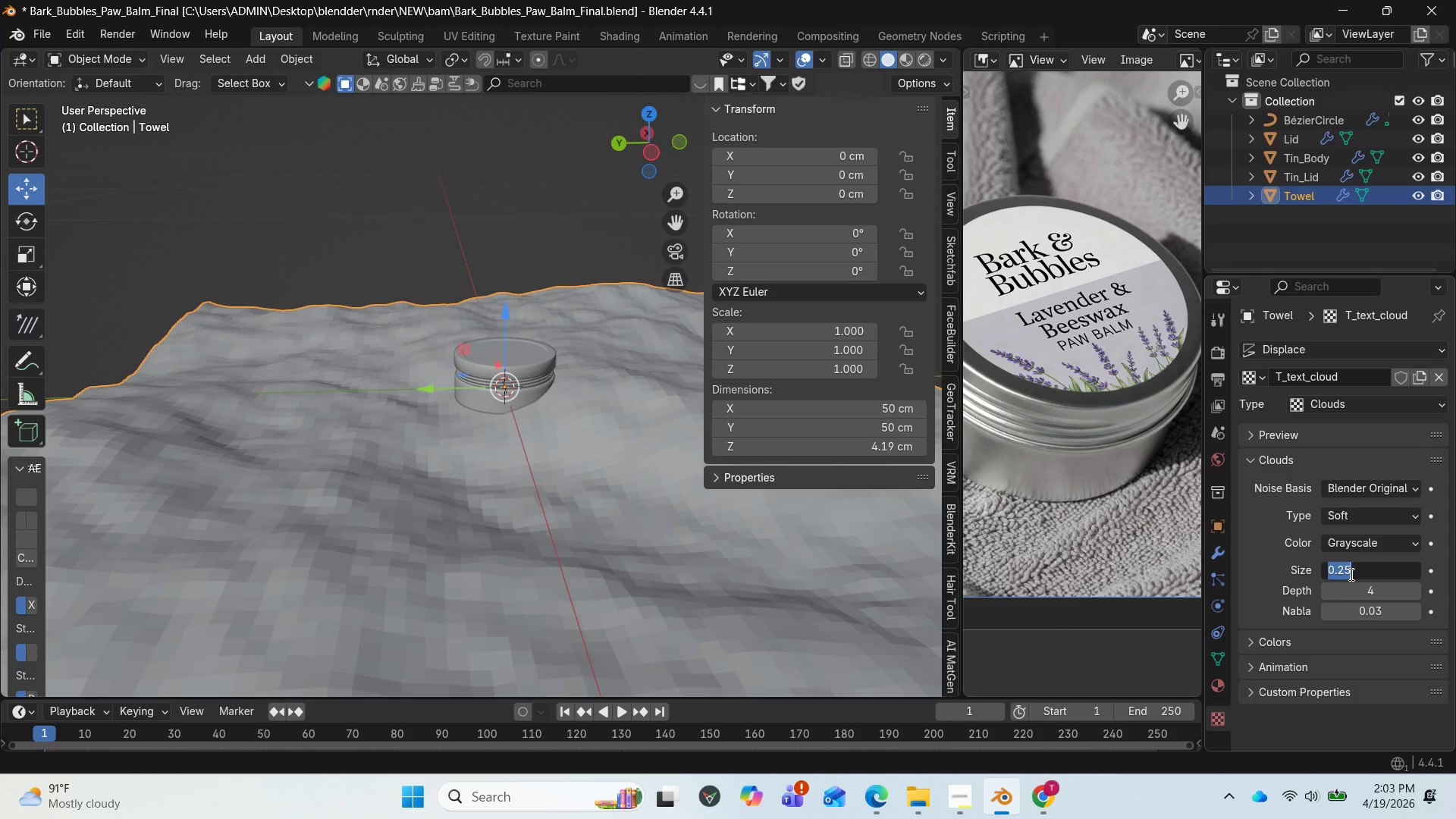 
key(Period)
 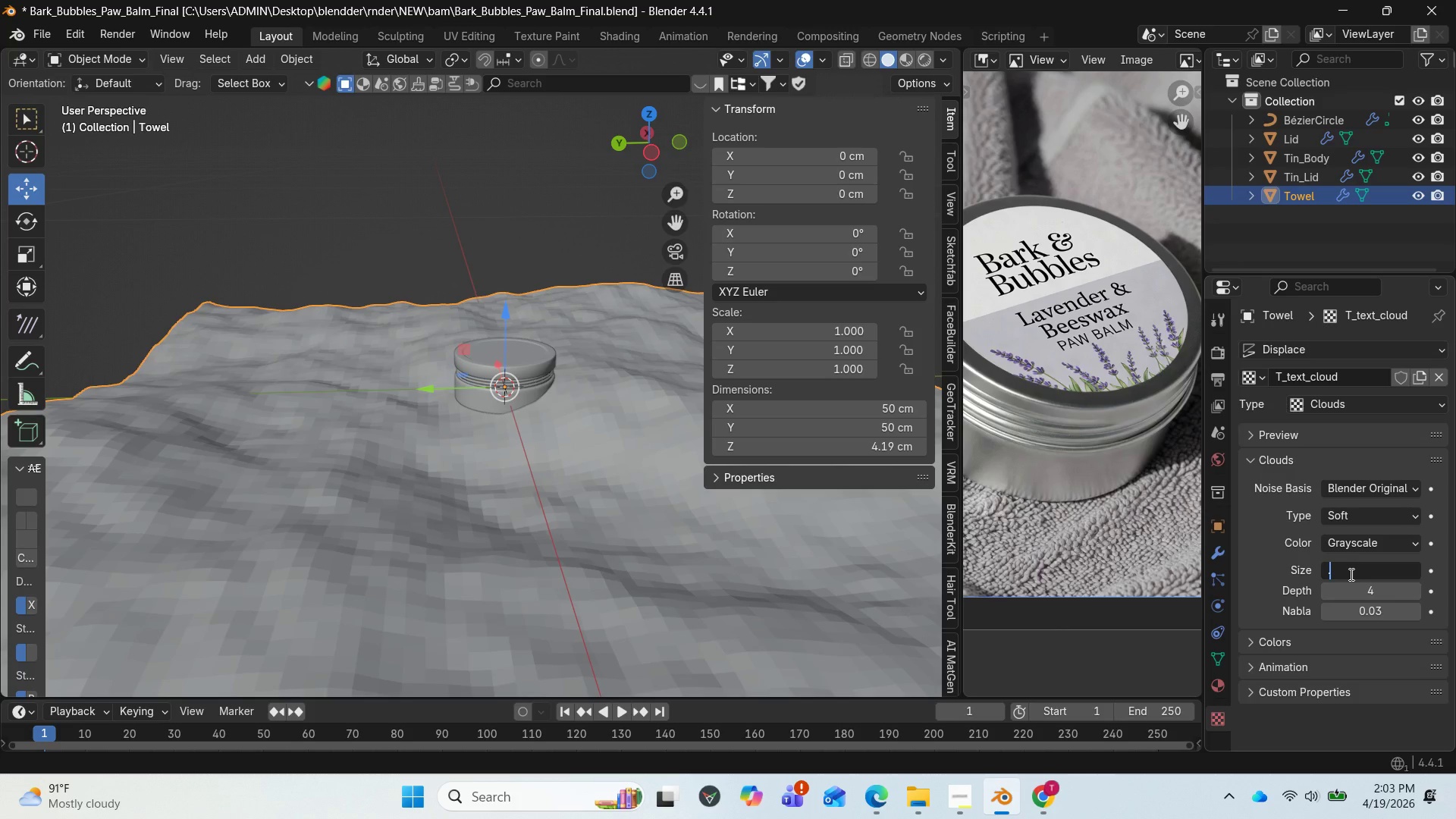 
key(8)
 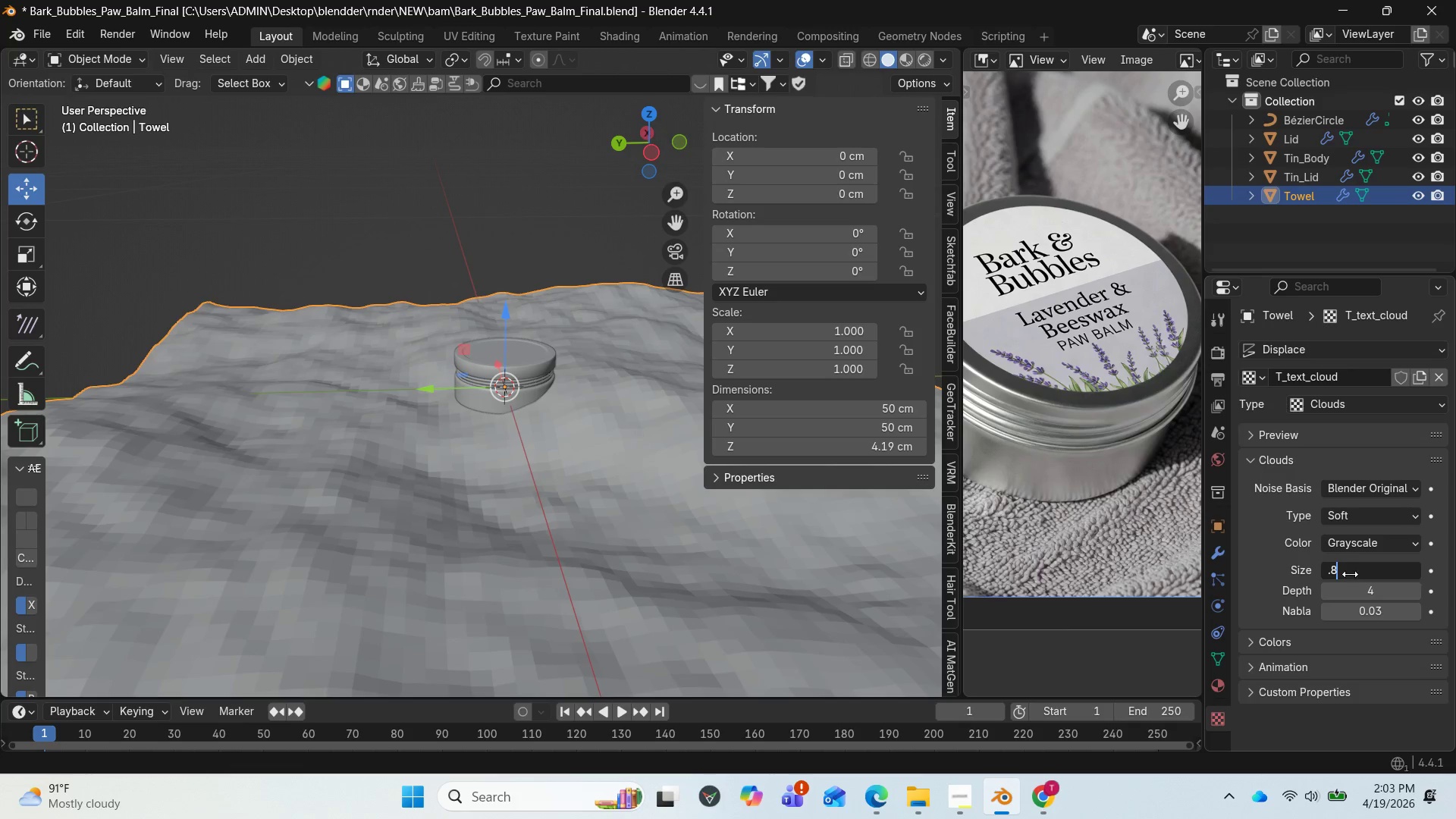 
key(Enter)
 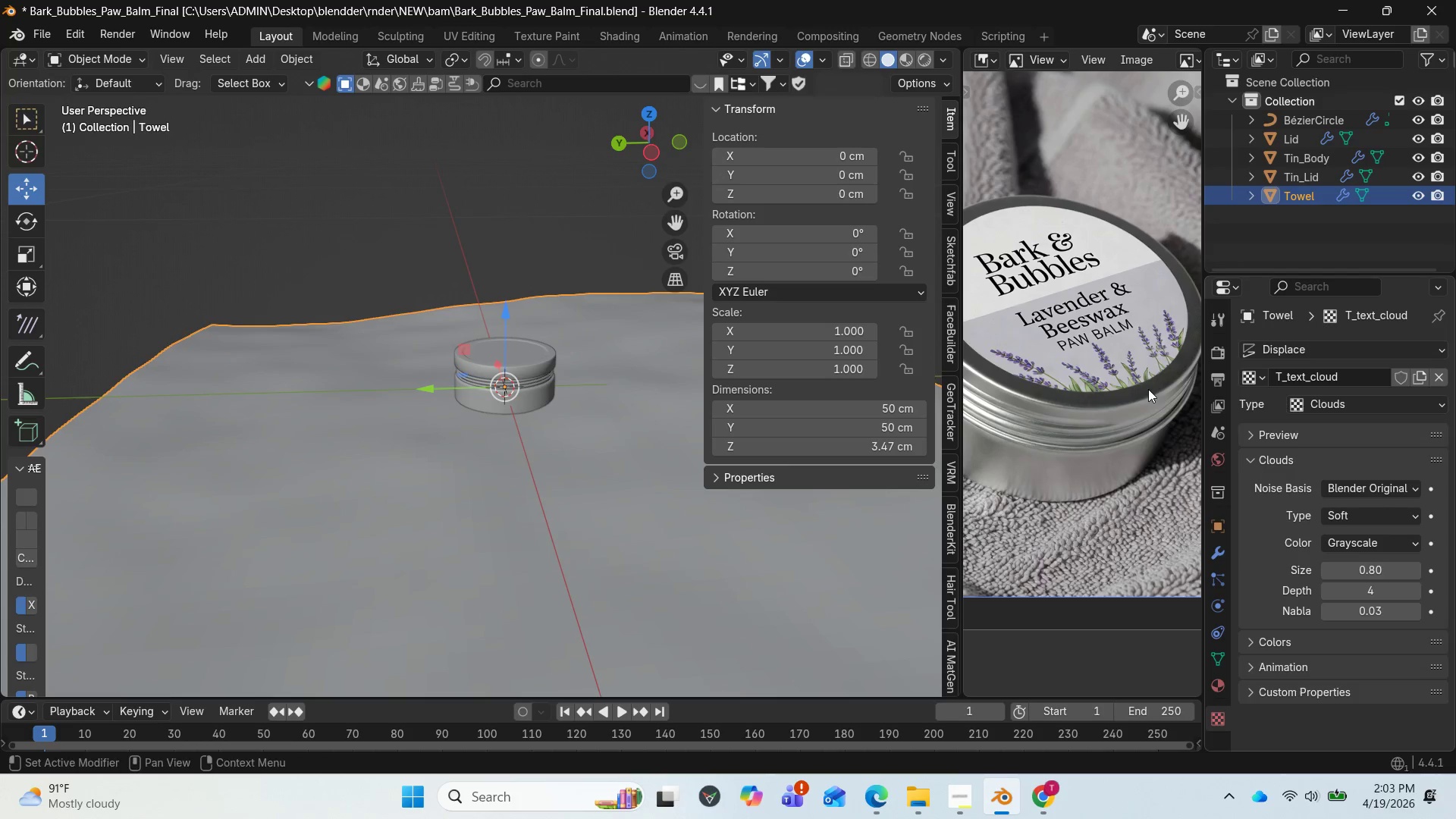 
scroll: coordinate [526, 472], scroll_direction: down, amount: 3.0
 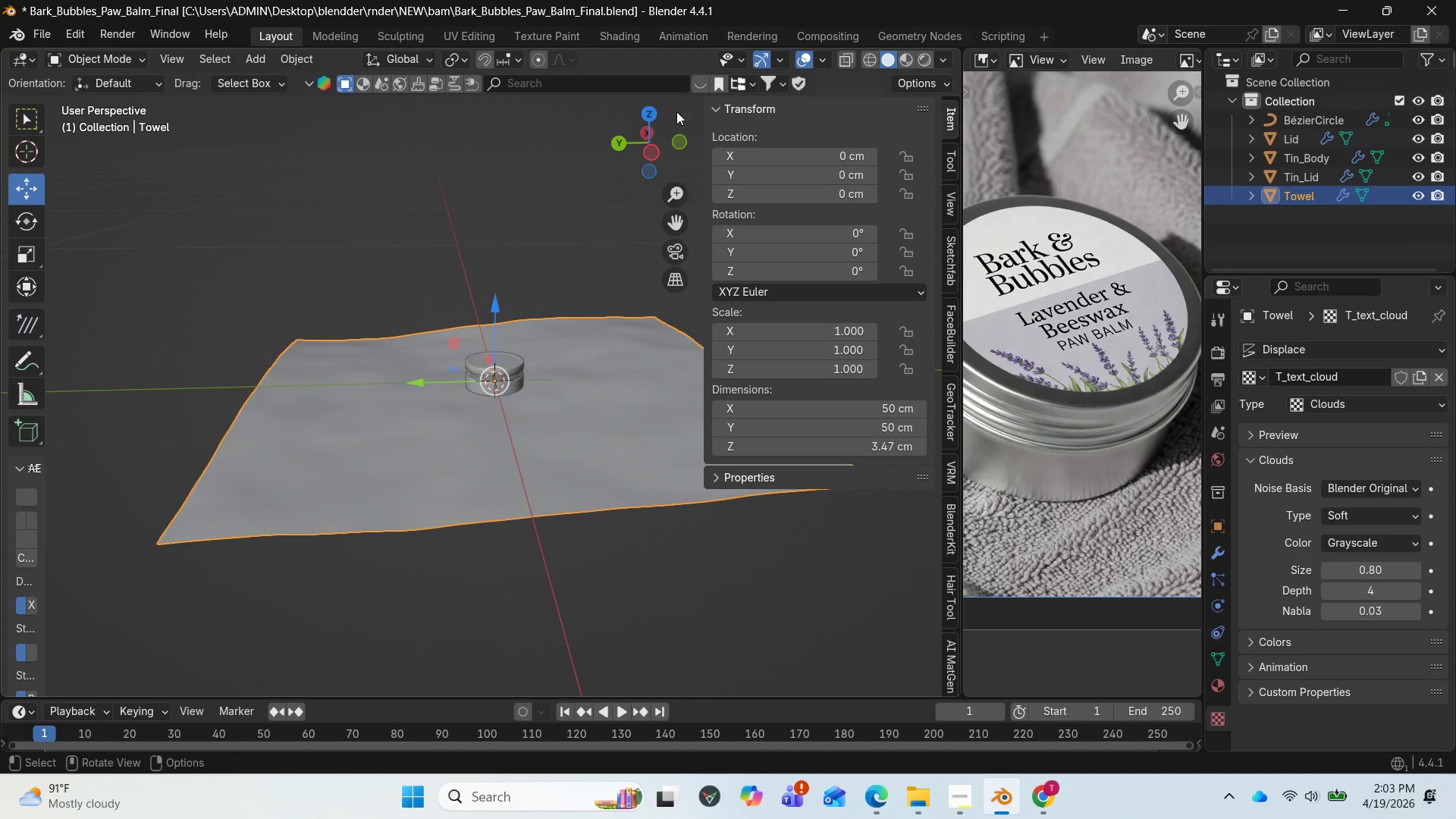 
left_click_drag(start_coordinate=[648, 131], to_coordinate=[567, 133])
 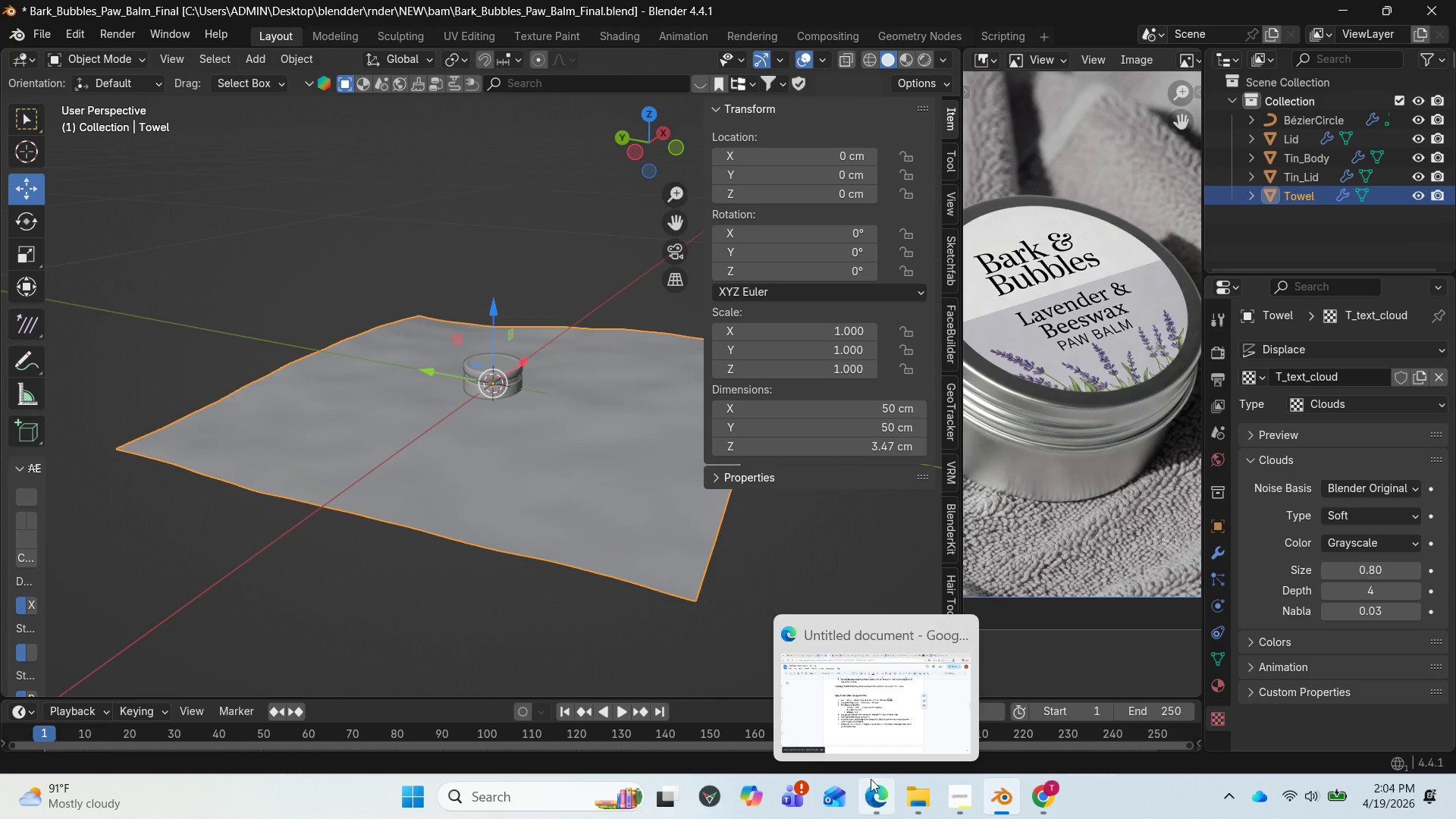 
left_click([877, 727])
 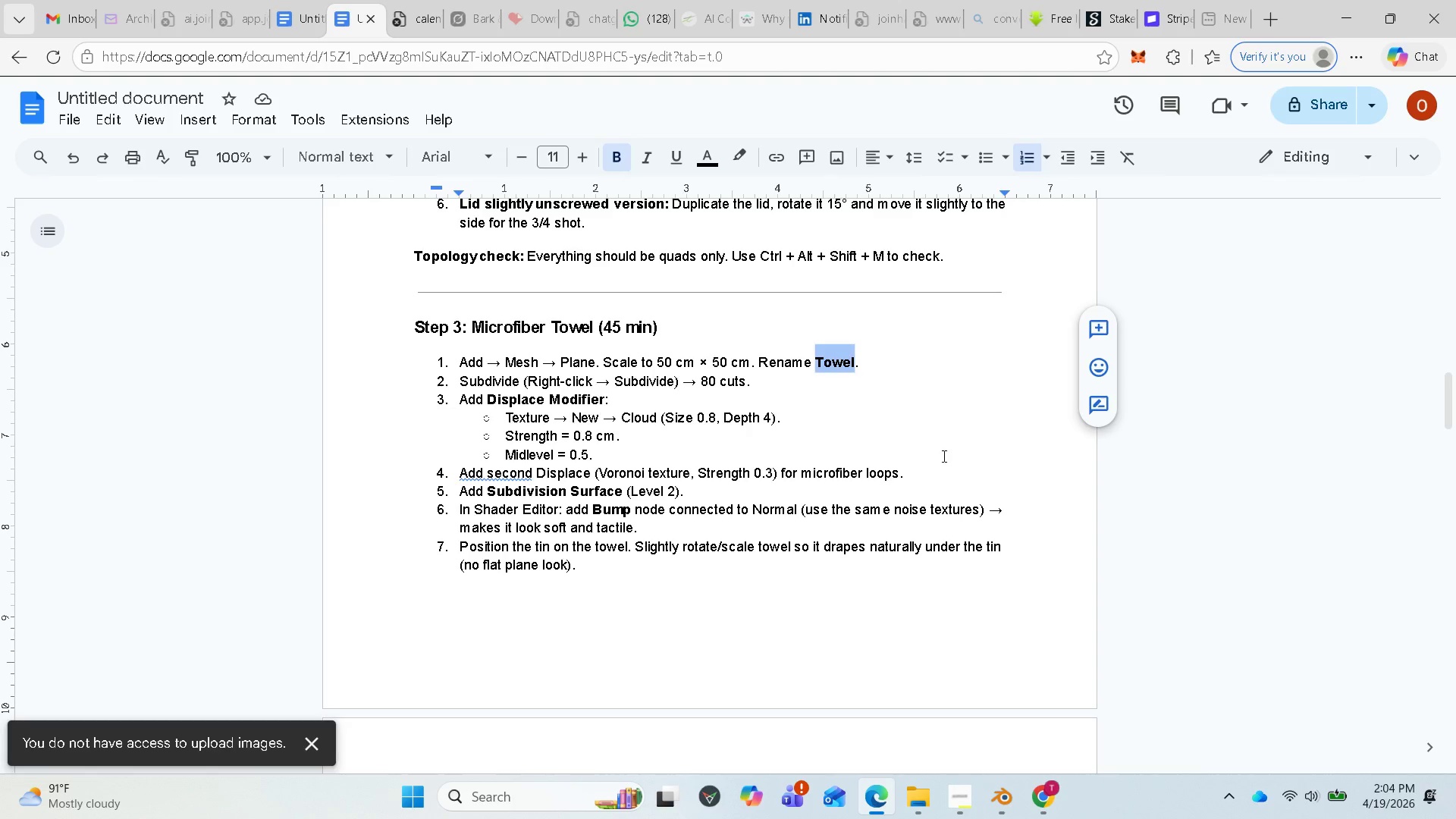 
wait(8.7)
 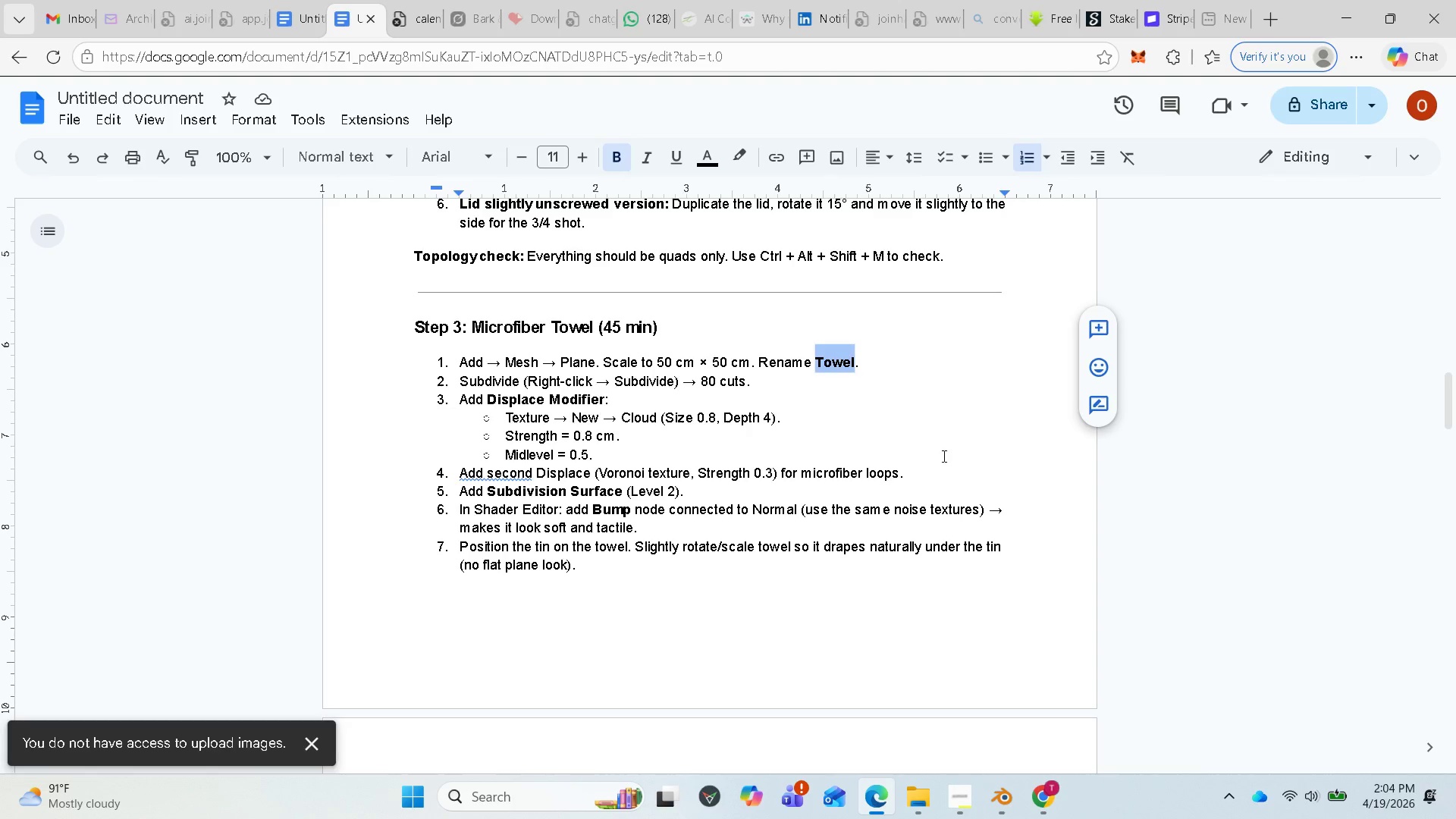 
left_click([1003, 724])
 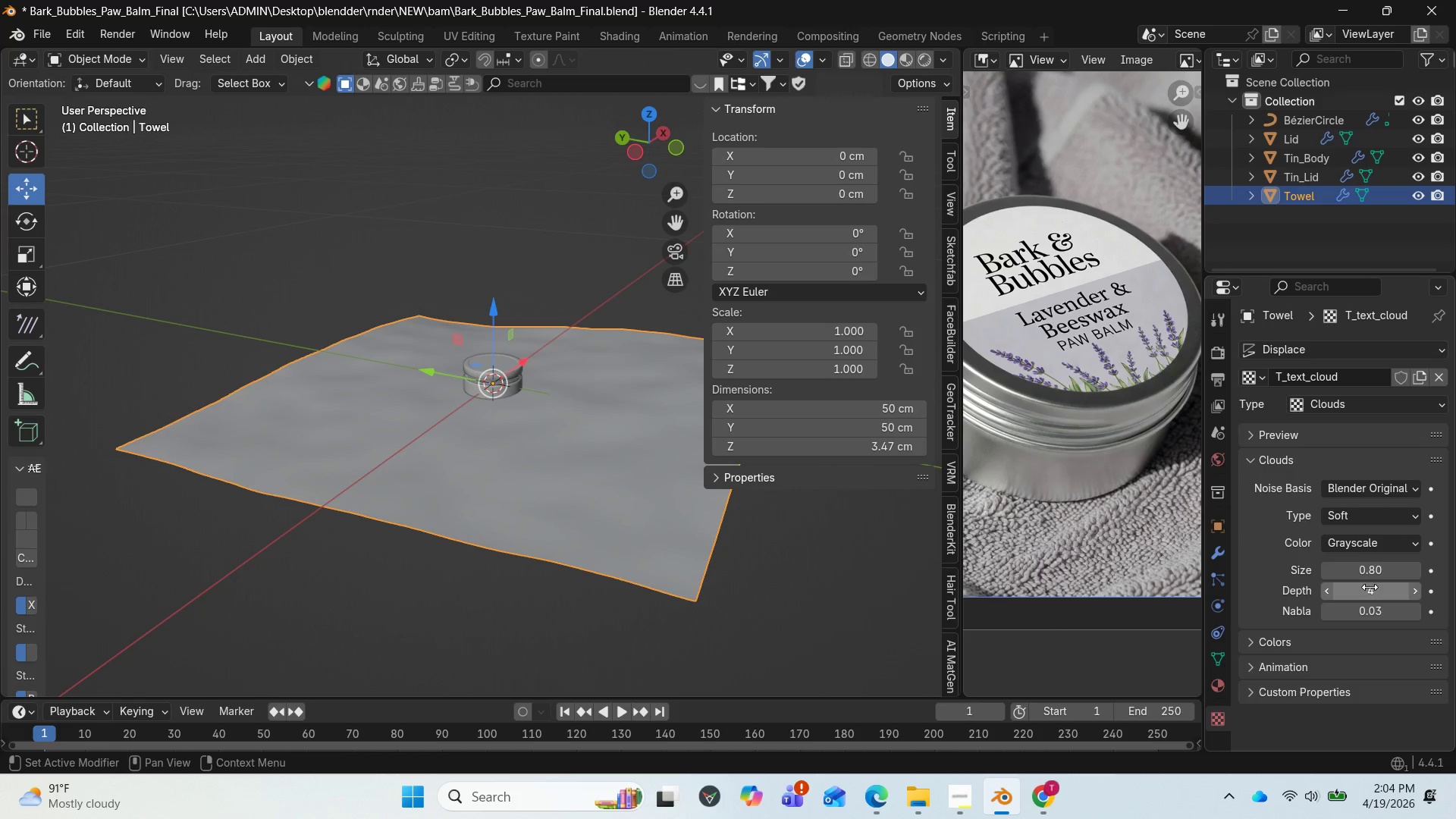 
left_click_drag(start_coordinate=[1370, 576], to_coordinate=[189, 566])
 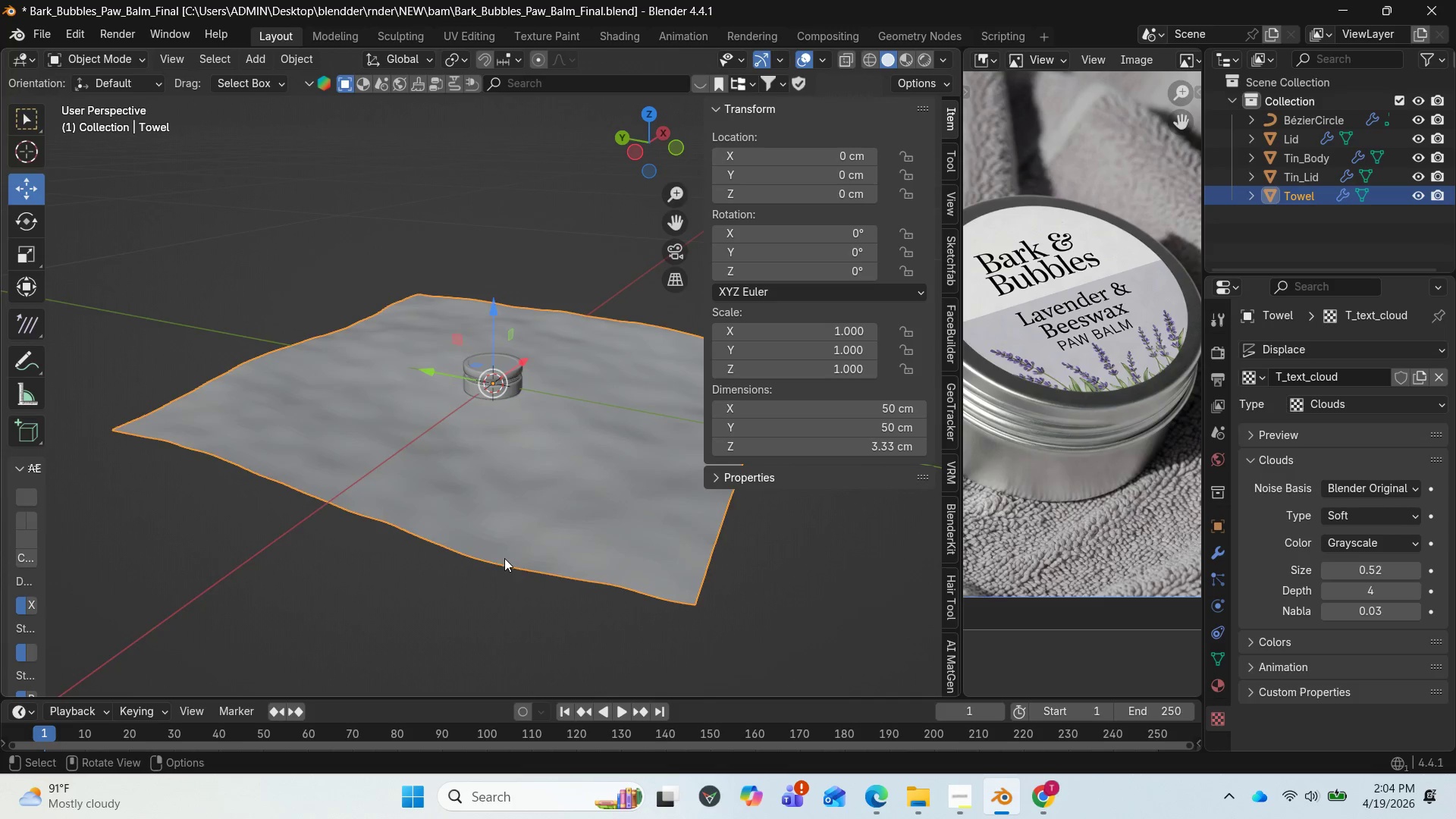 
scroll: coordinate [525, 481], scroll_direction: up, amount: 3.0
 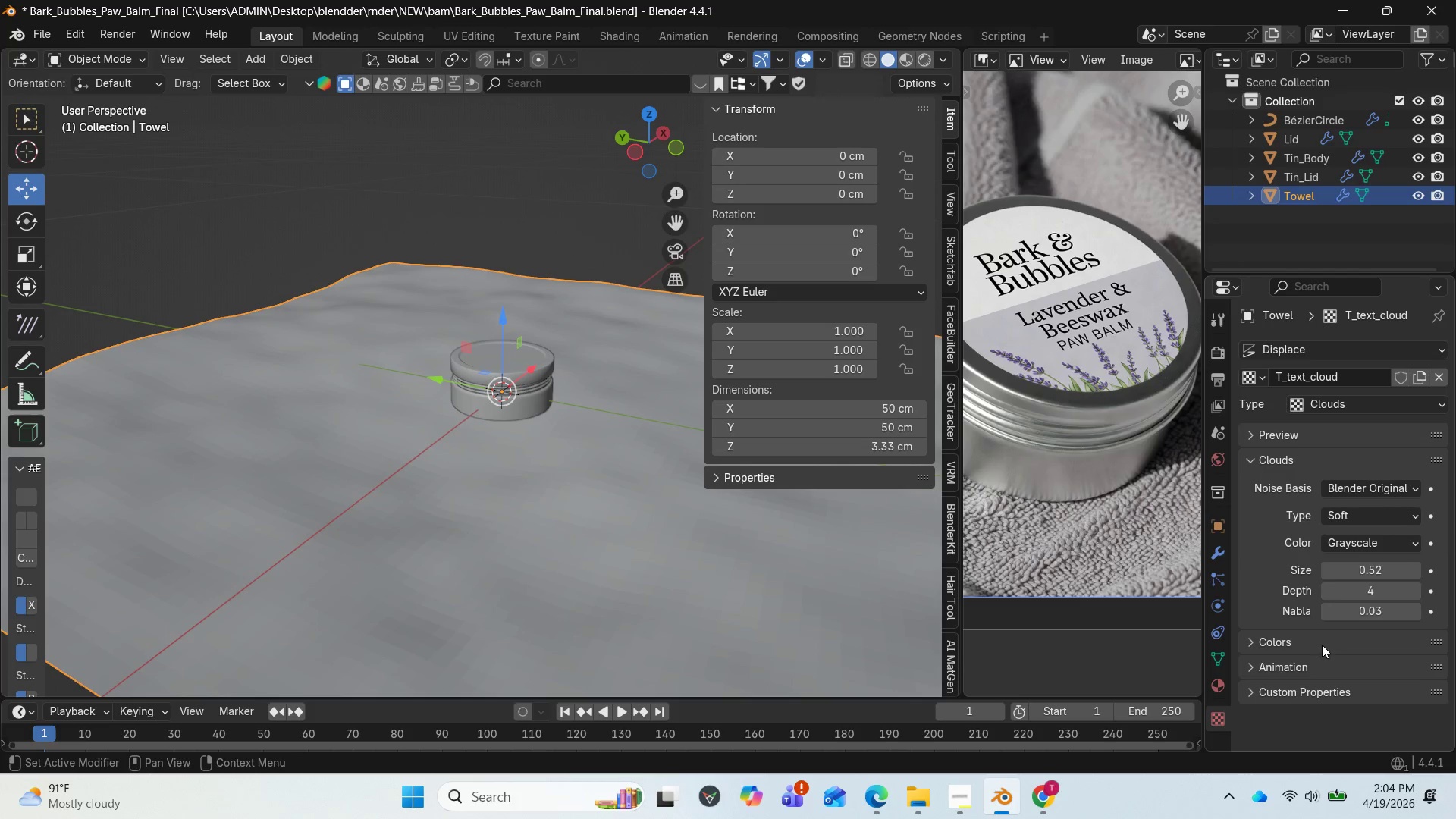 
scroll: coordinate [644, 565], scroll_direction: down, amount: 1.0
 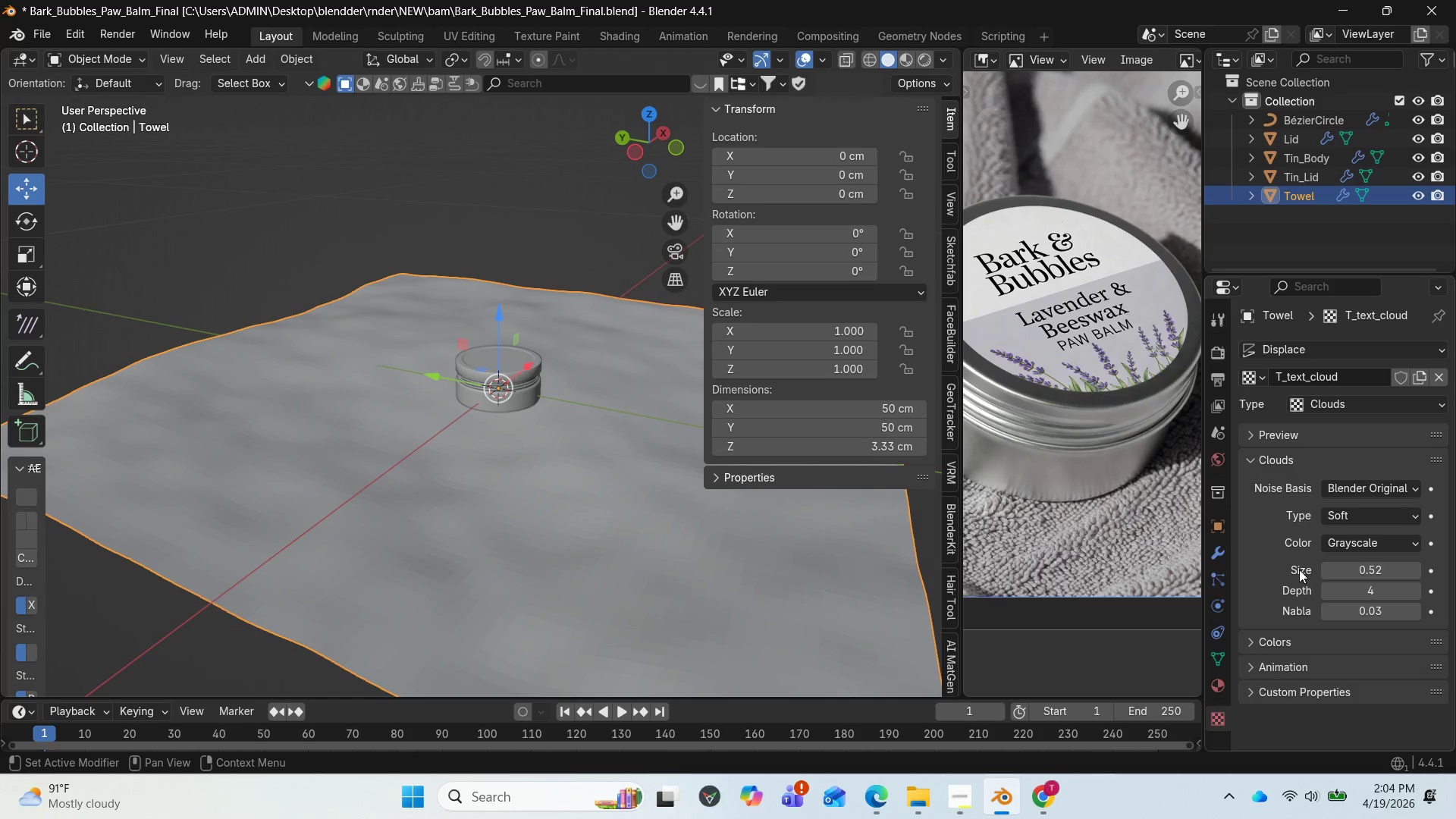 
left_click([1353, 569])
 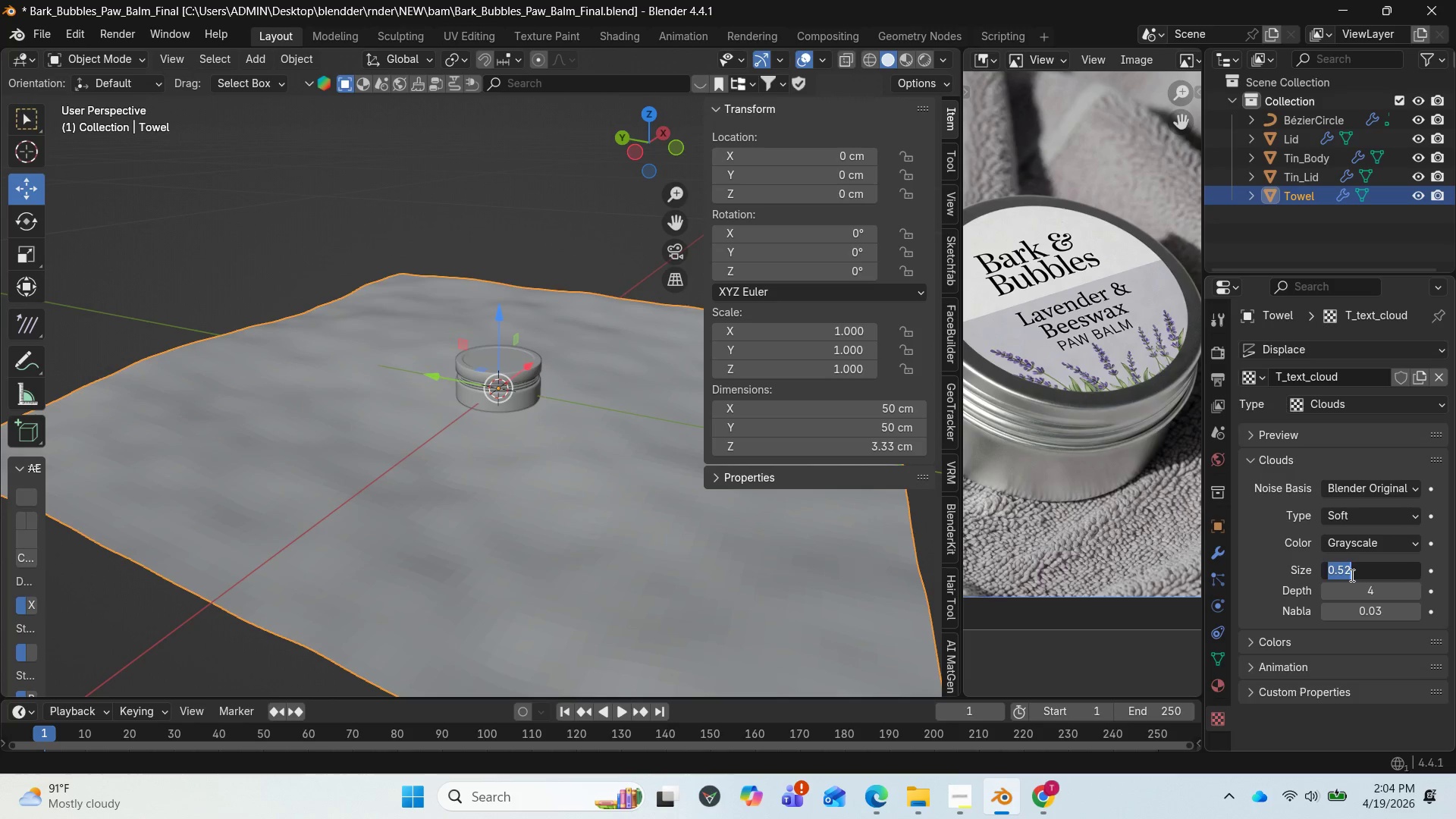 
key(Period)
 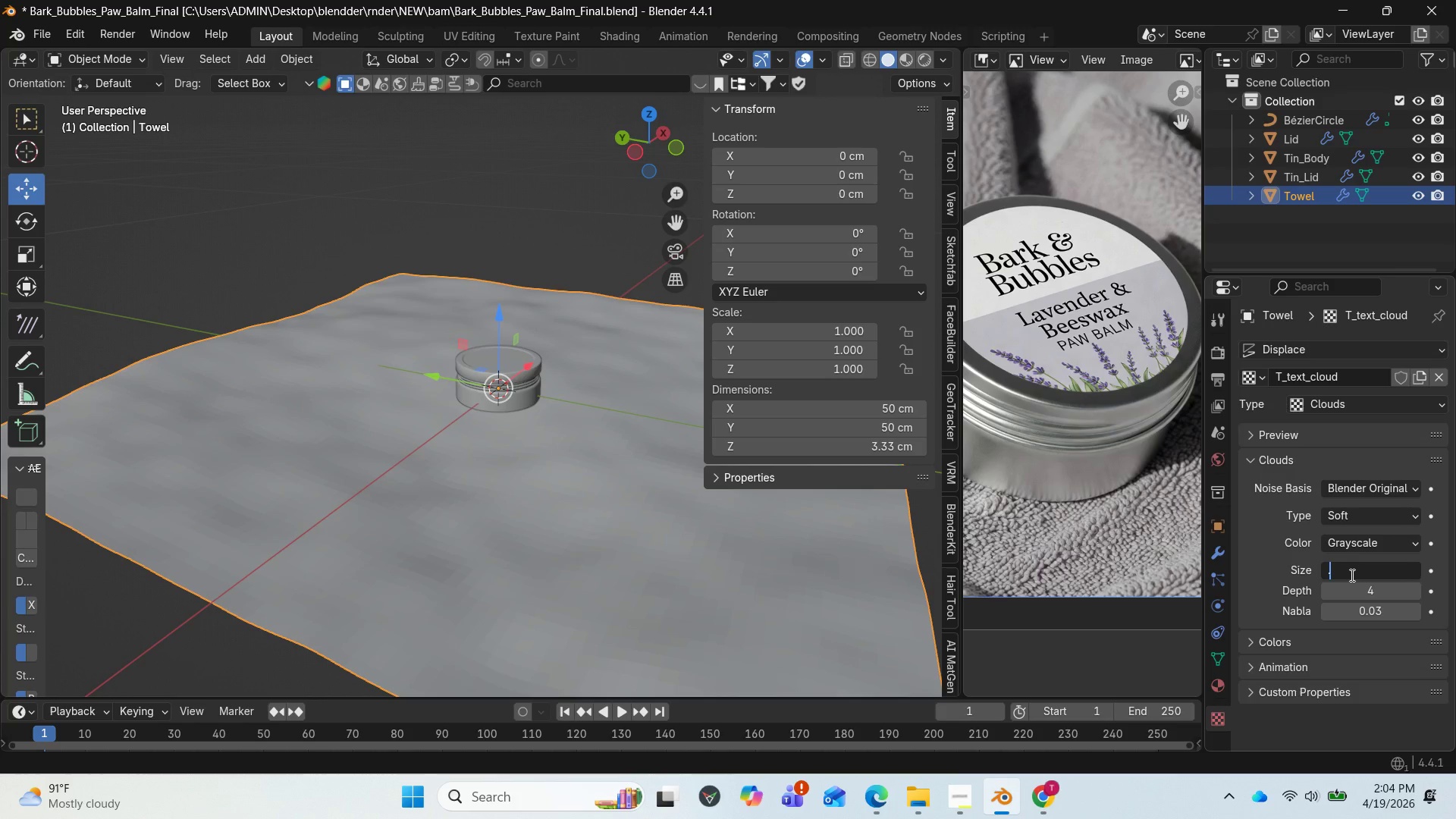 
key(8)
 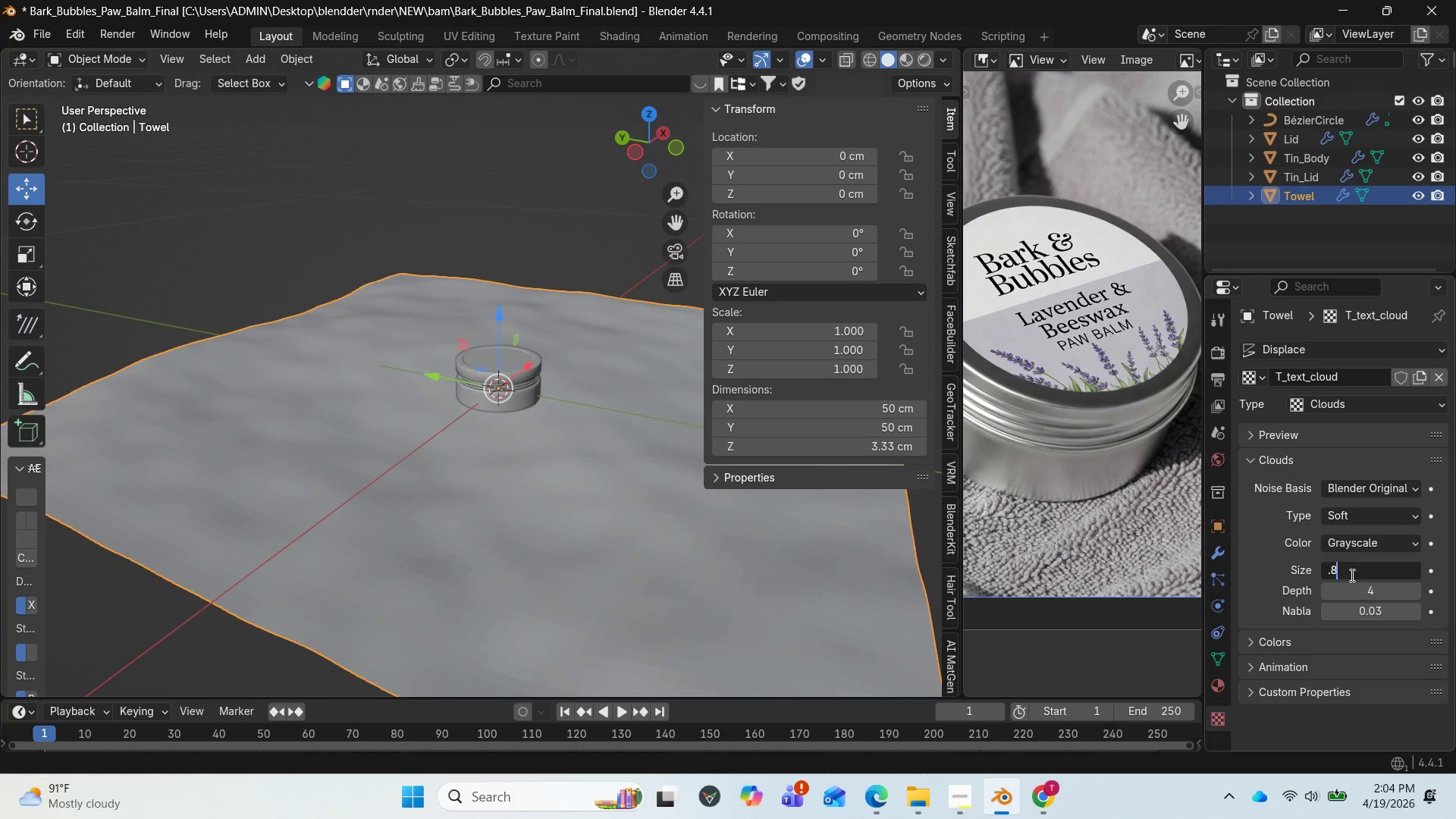 
key(Enter)
 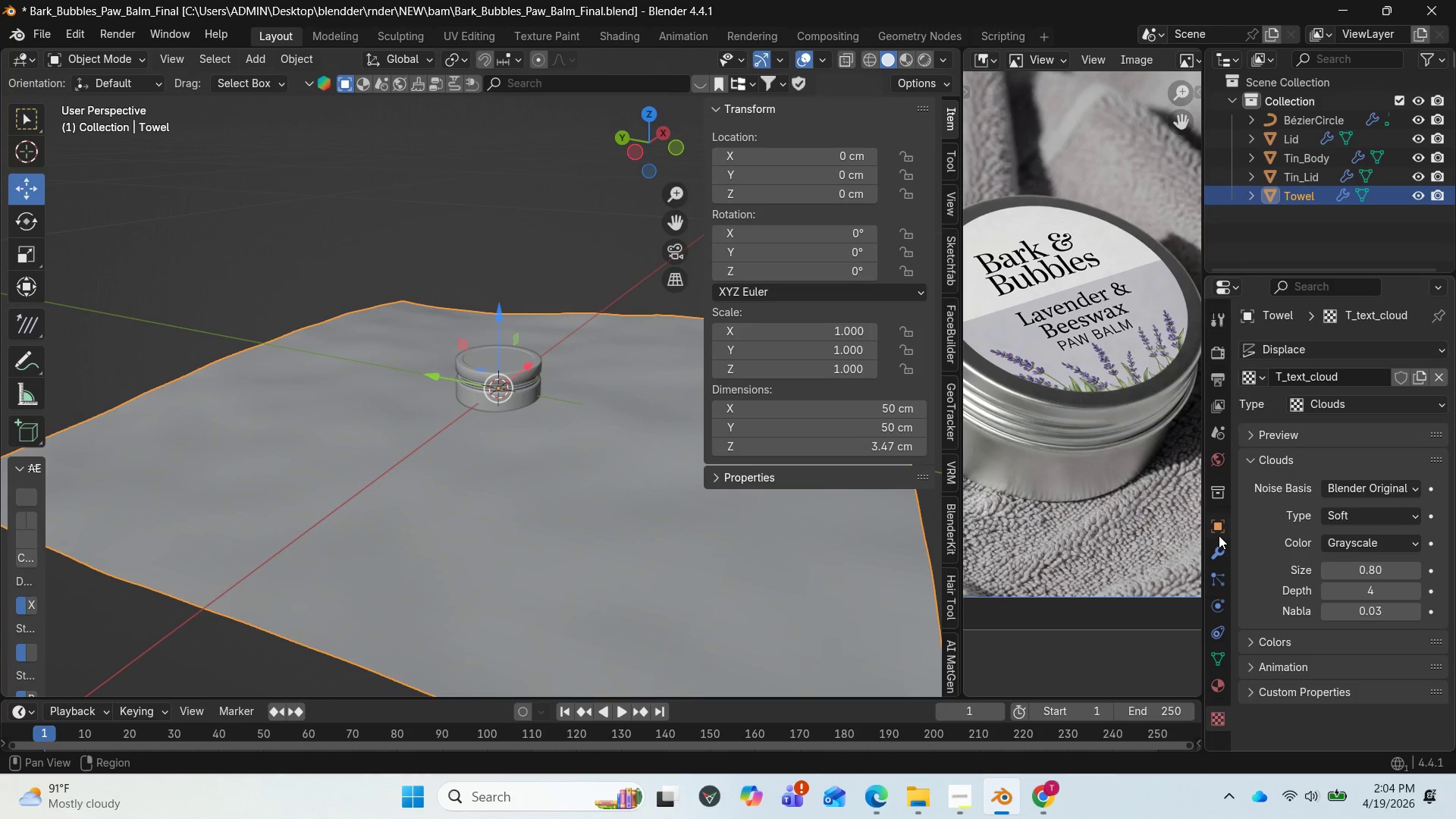 
left_click([1216, 545])
 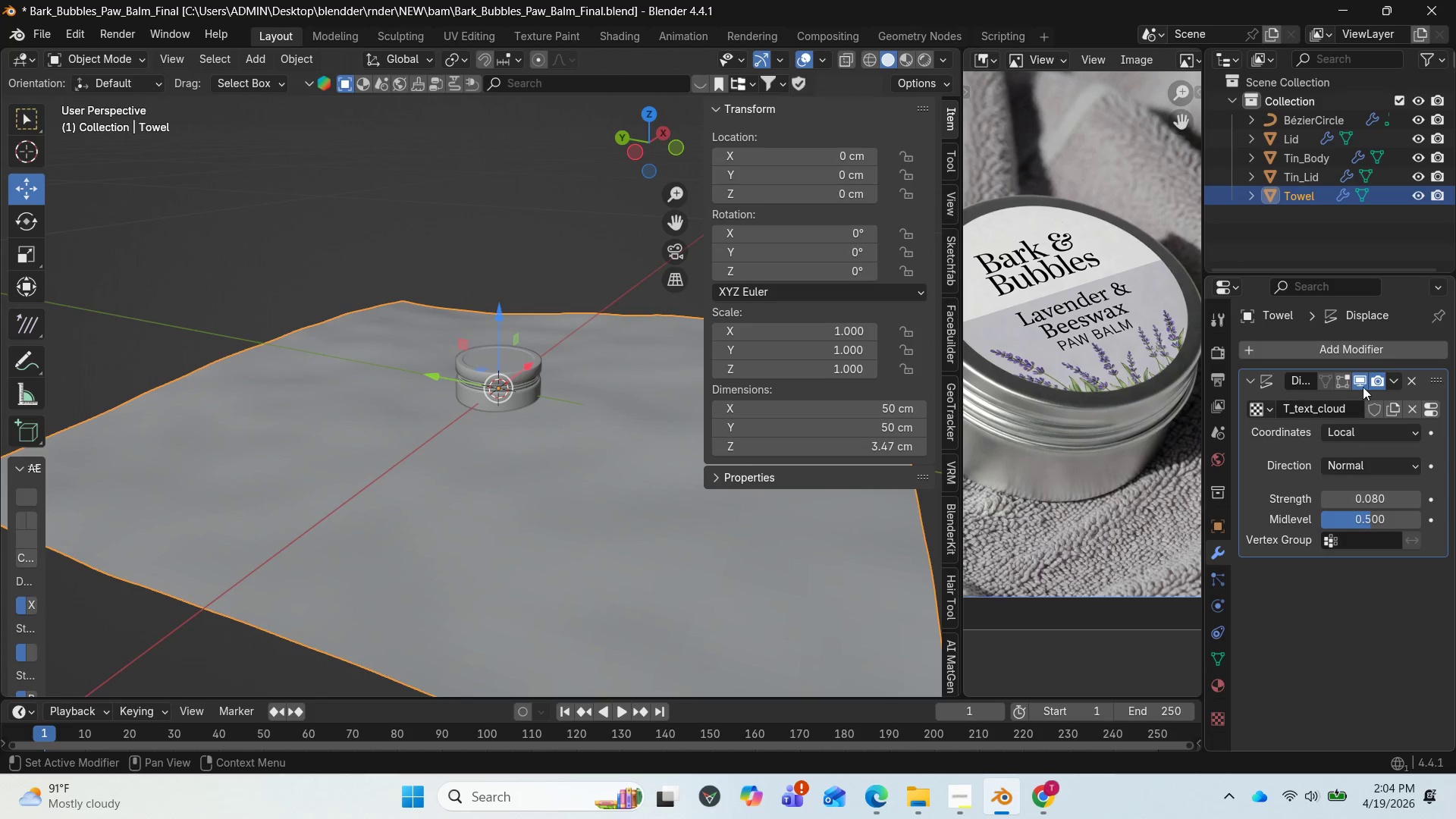 
left_click([1310, 350])
 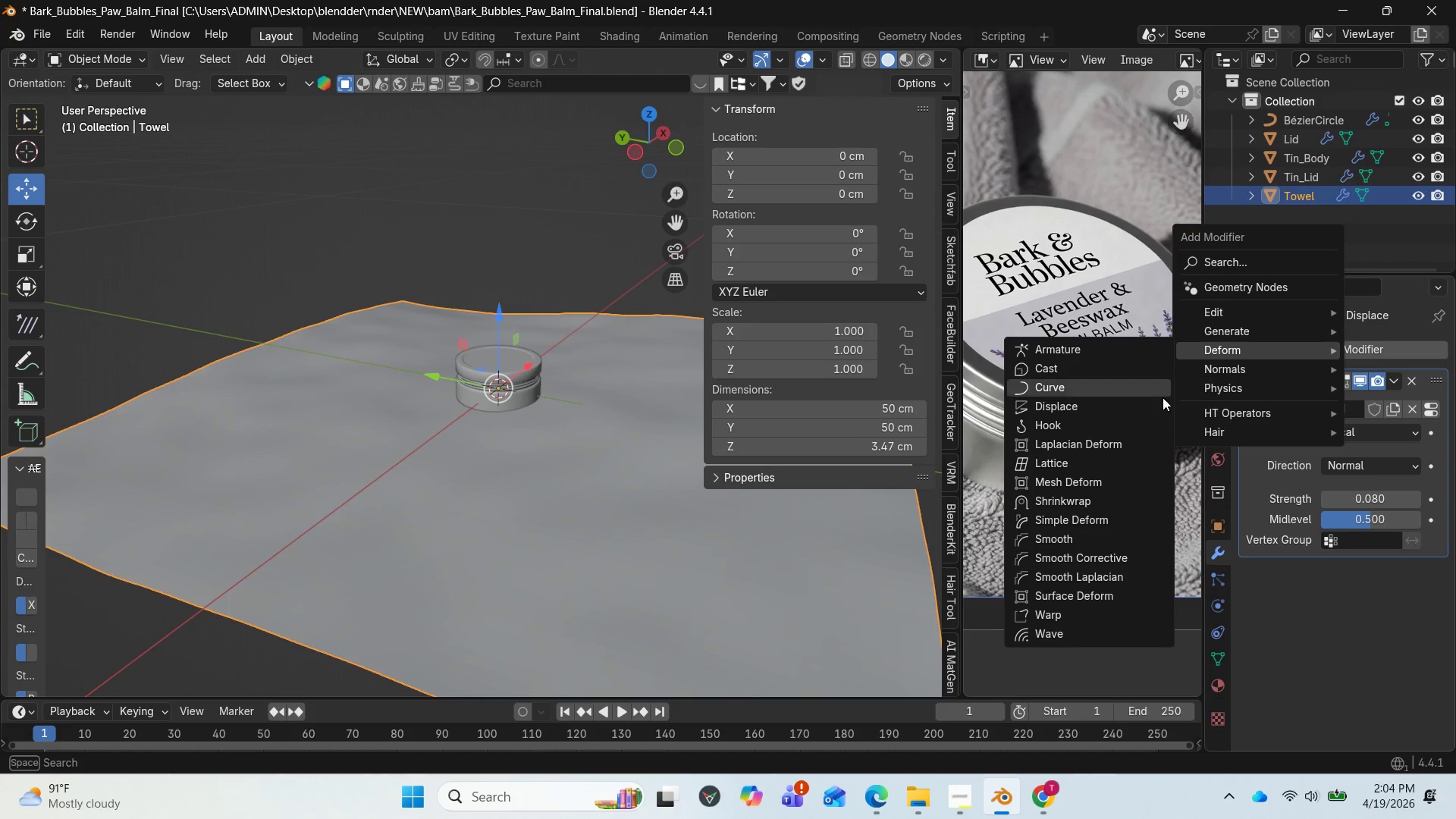 
left_click([1103, 404])
 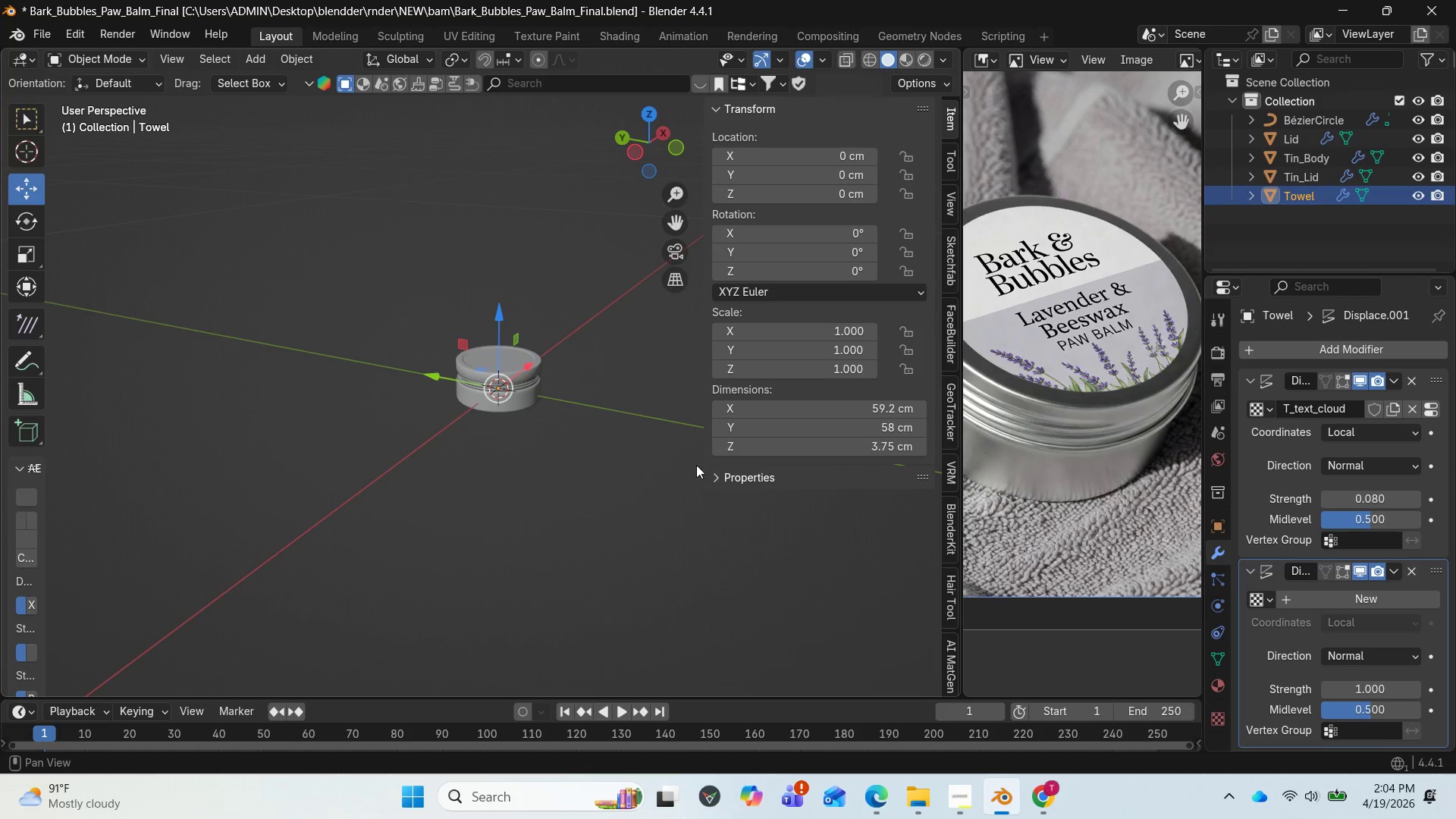 
scroll: coordinate [631, 403], scroll_direction: down, amount: 9.0
 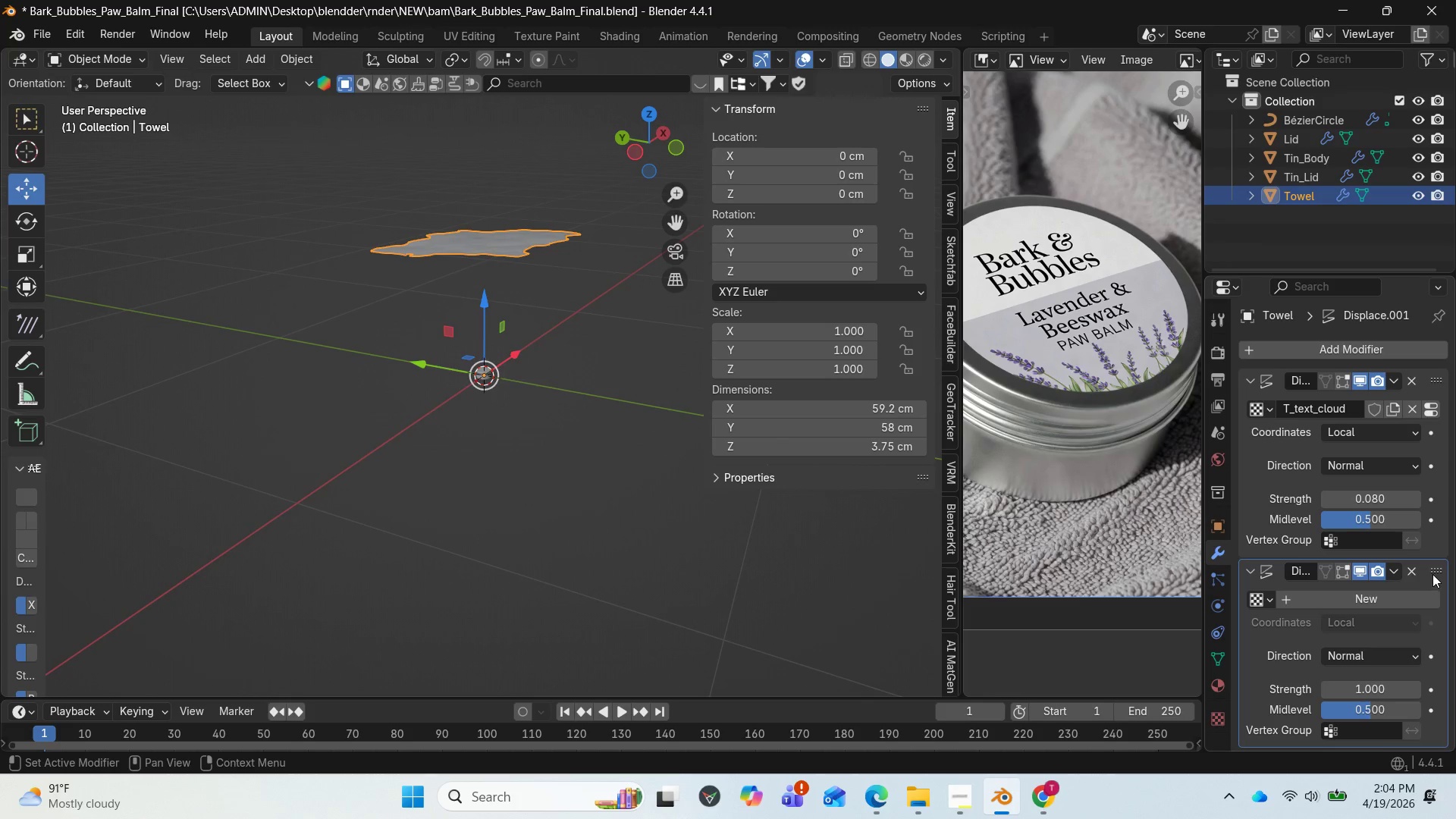 
mouse_move([1392, 604])
 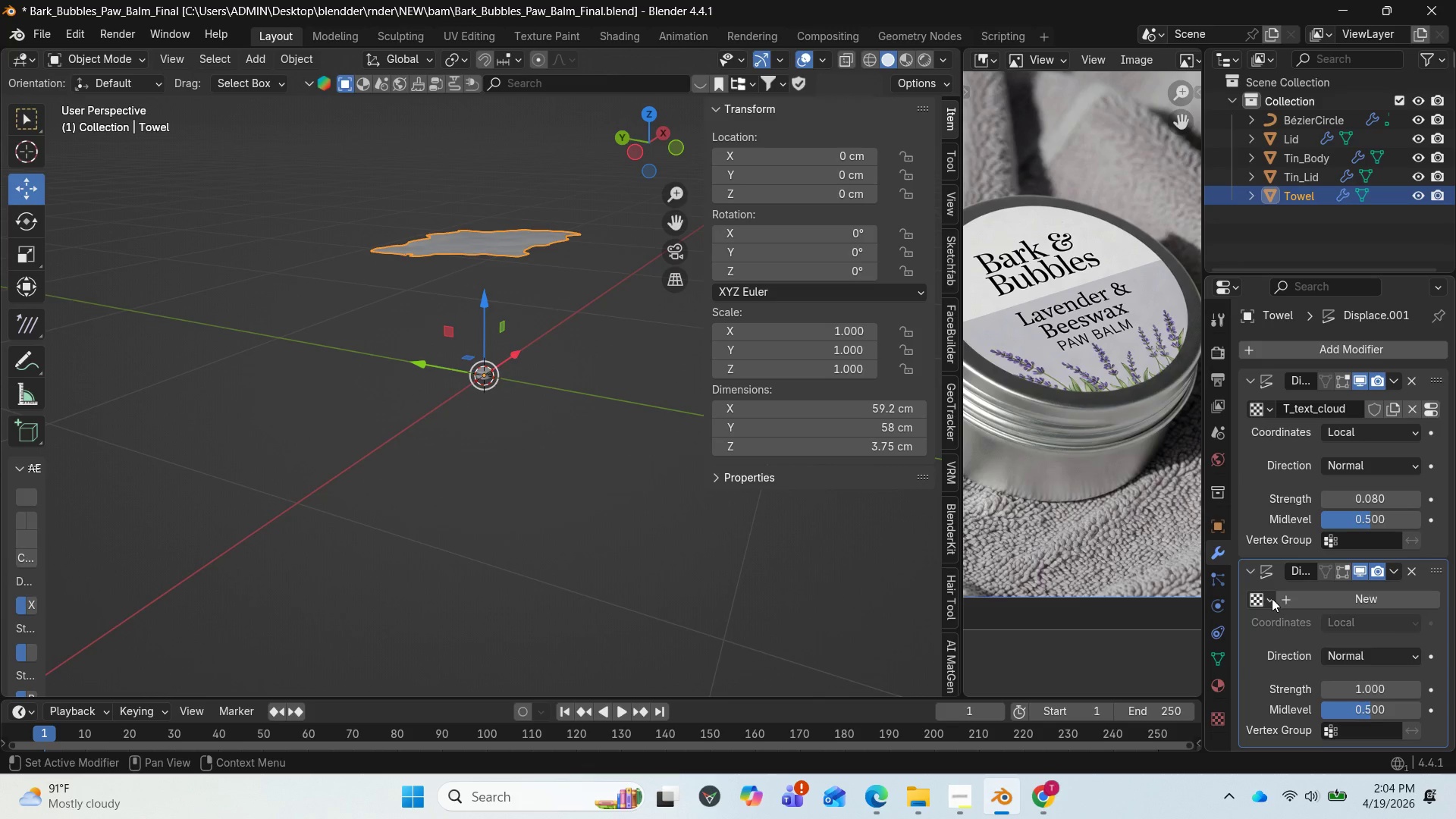 
left_click([1307, 598])
 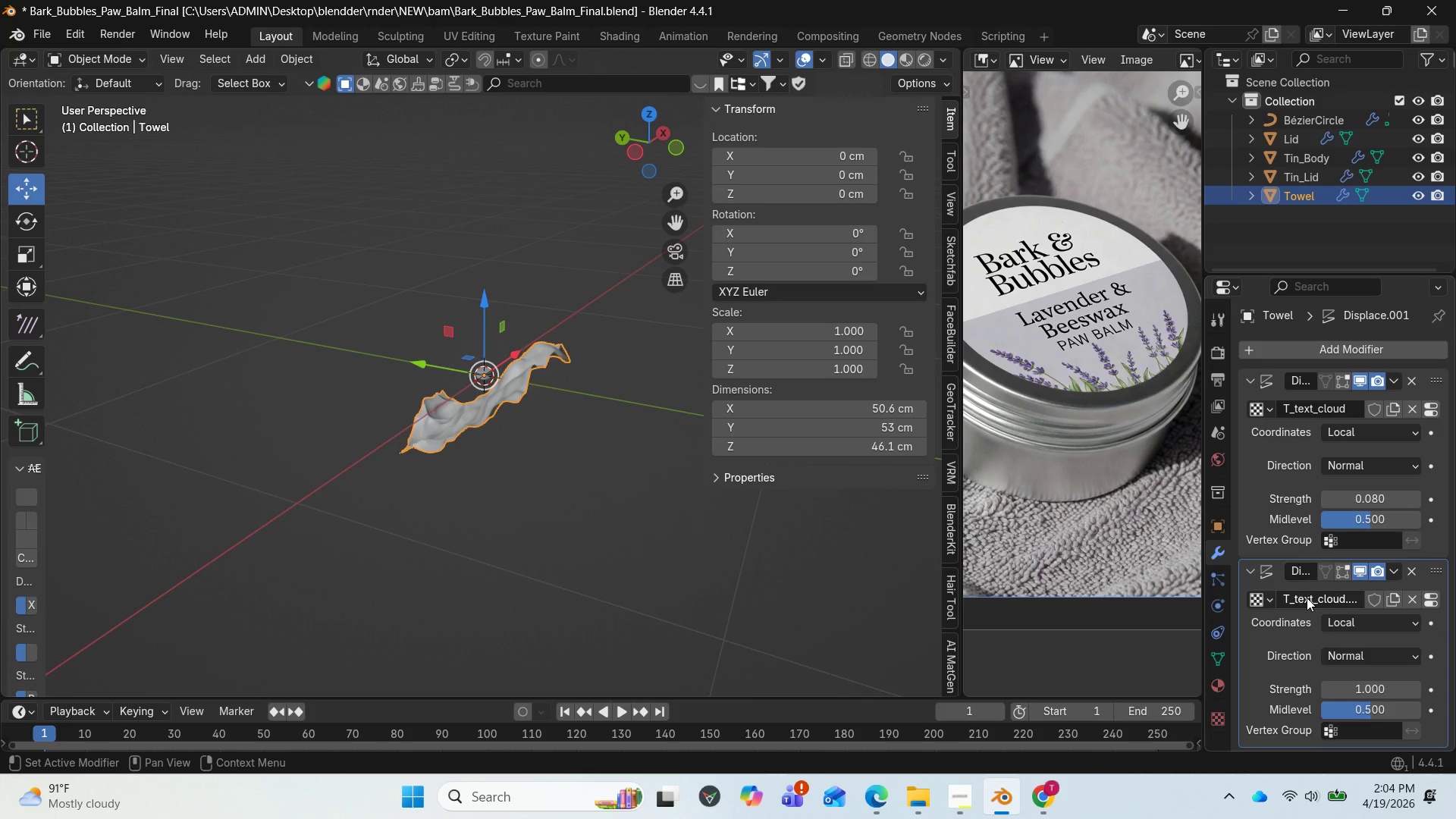 
mouse_move([1291, 614])
 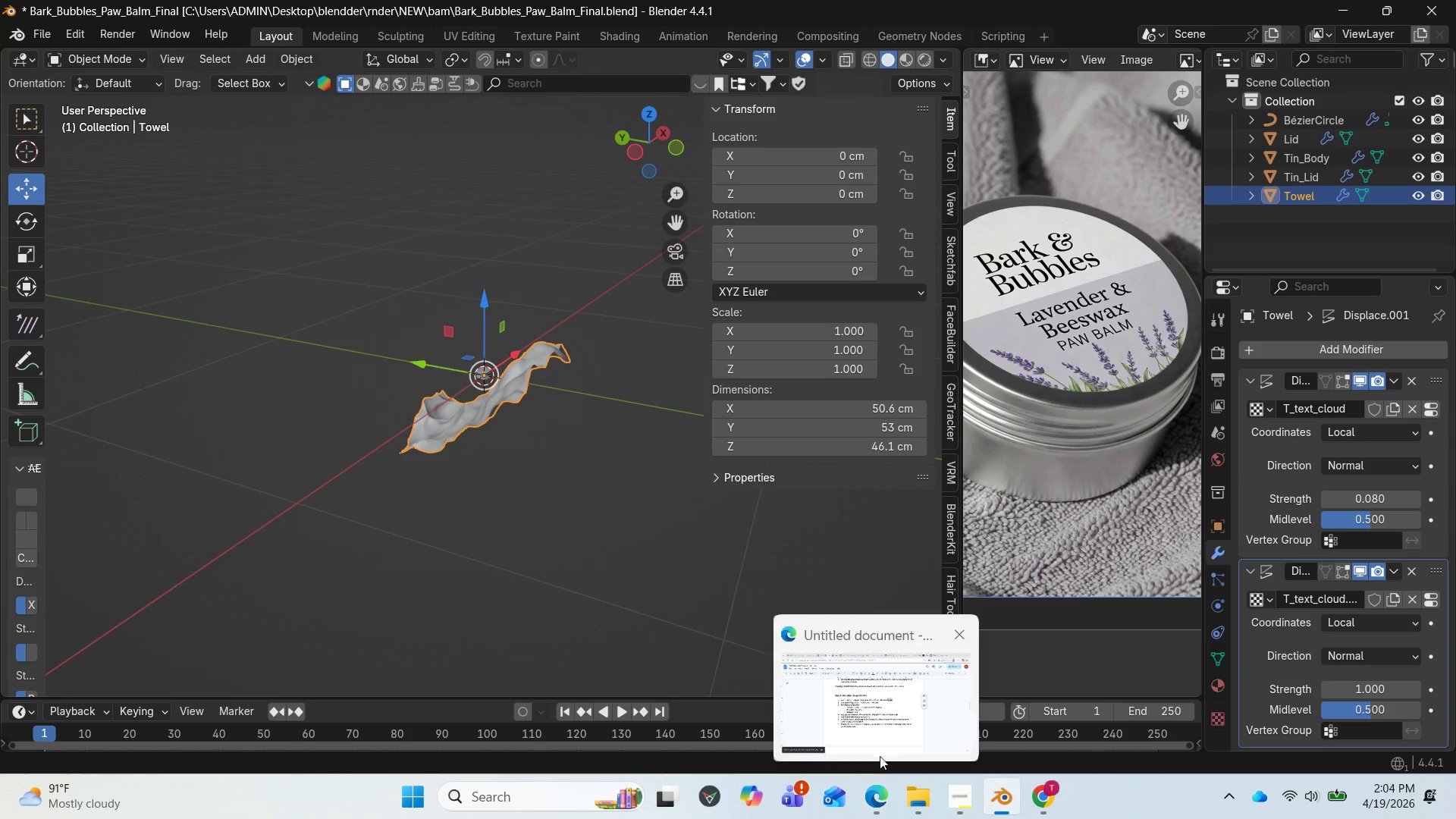 
left_click([875, 731])
 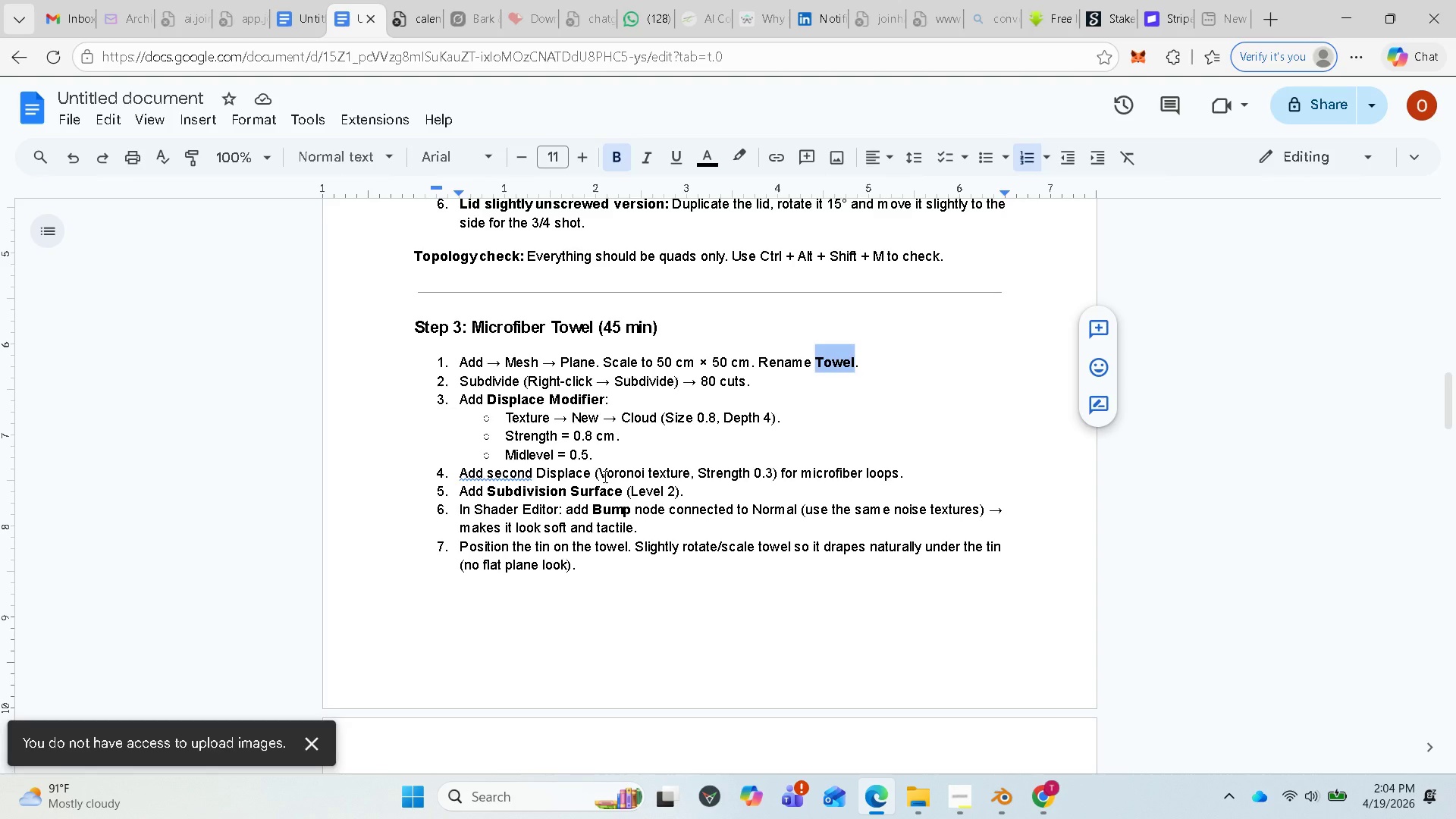 
wait(6.02)
 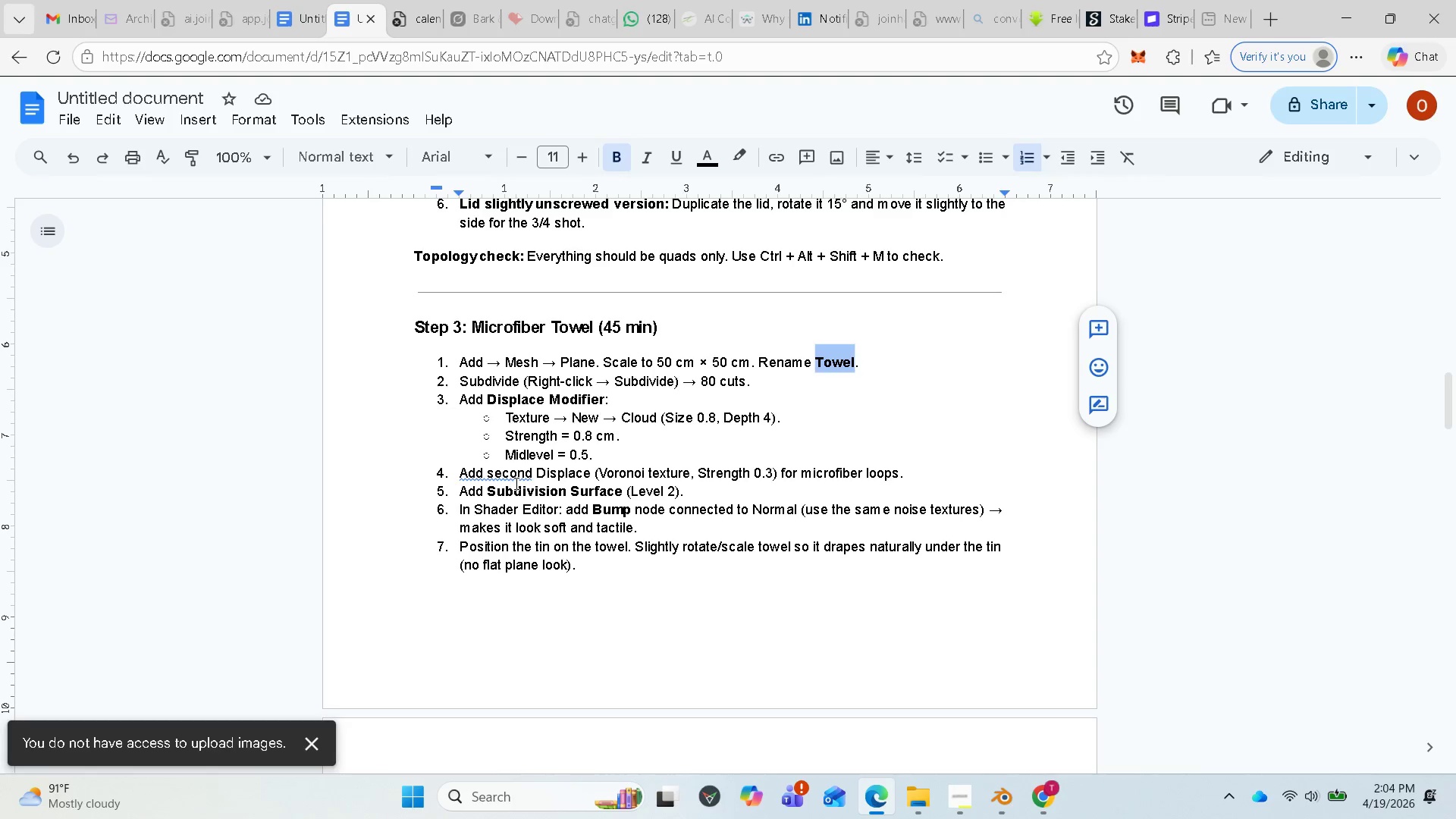 
left_click_drag(start_coordinate=[599, 475], to_coordinate=[647, 475])
 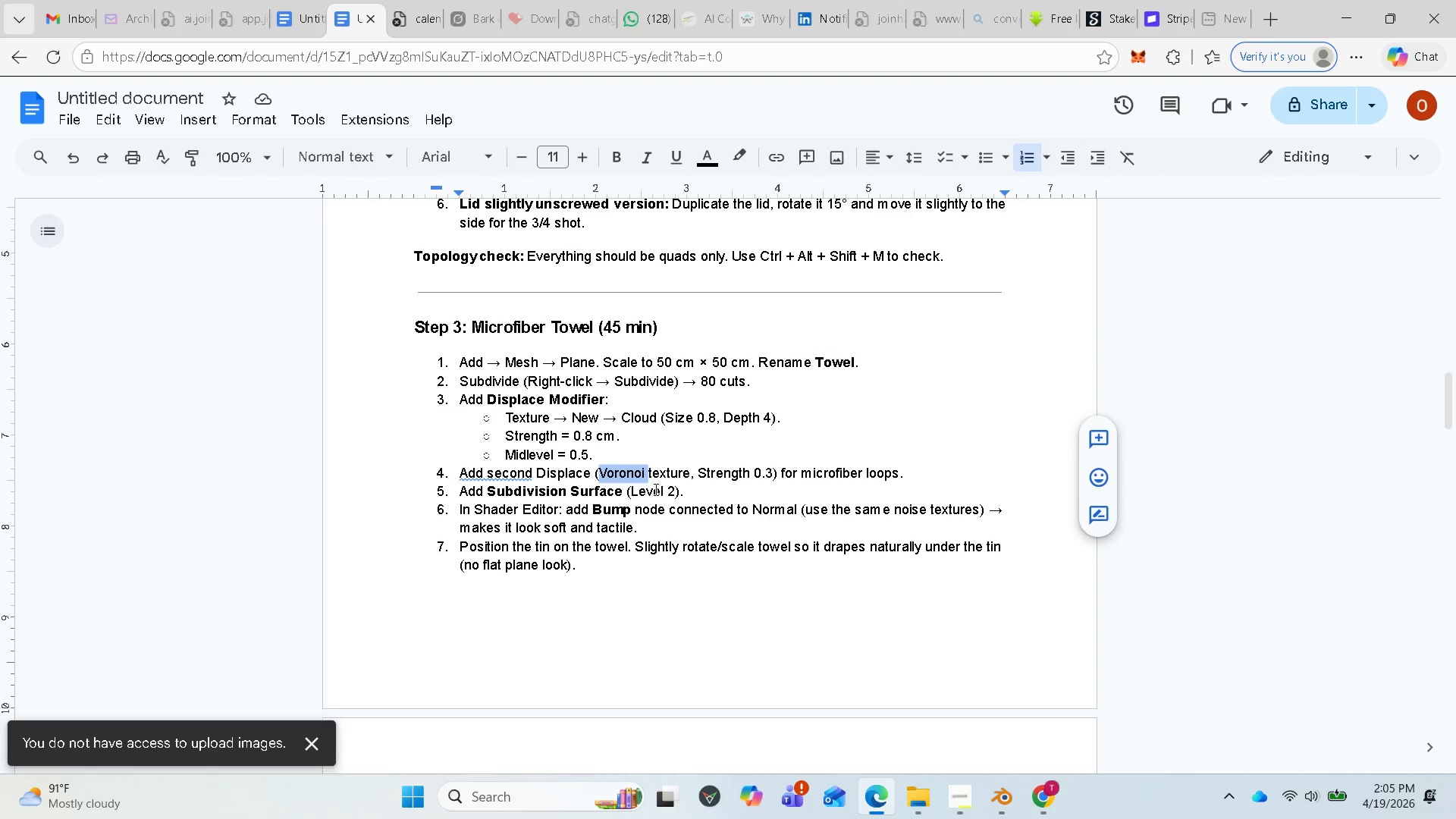 
key(Control+C)
 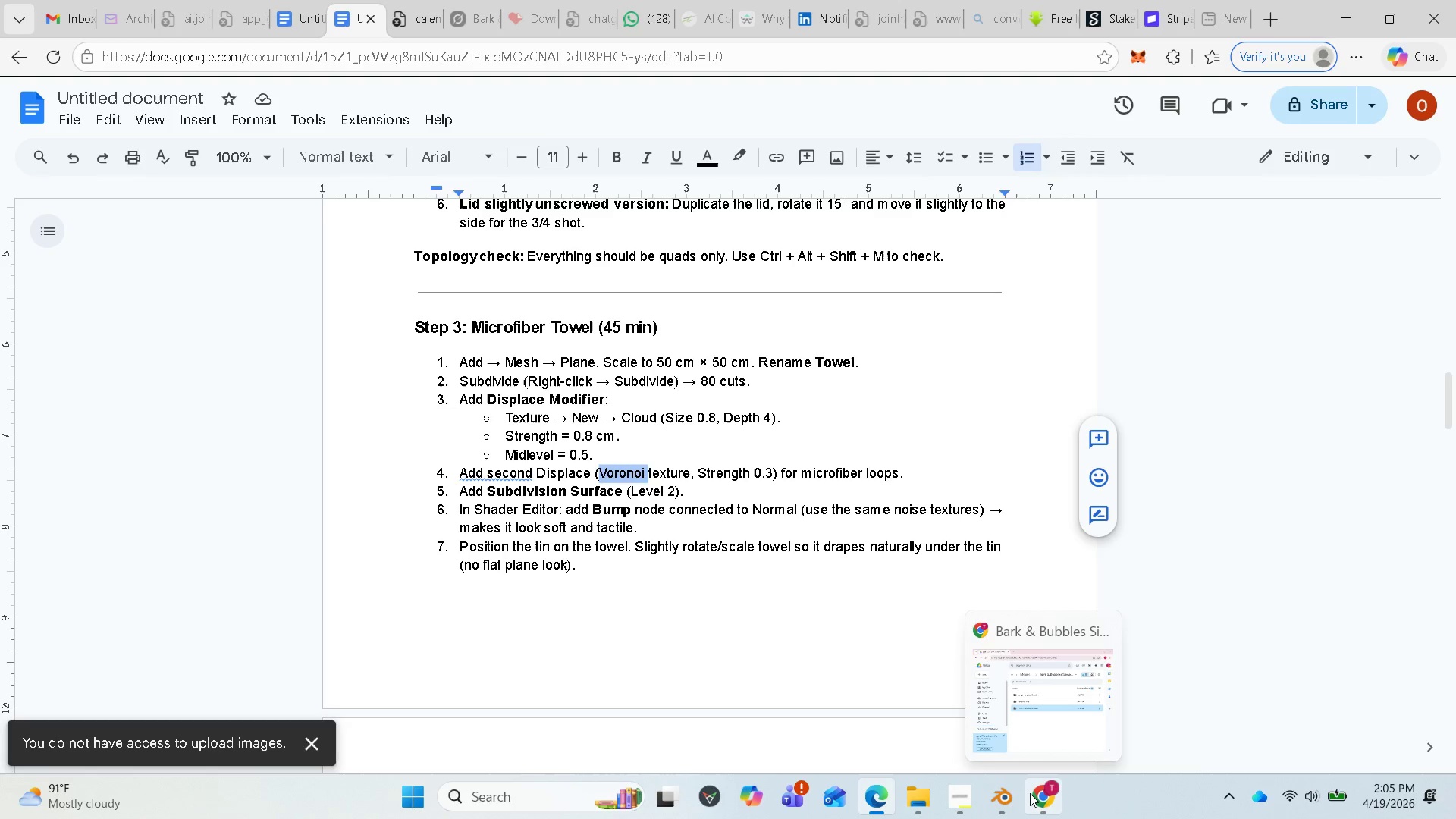 
wait(13.51)
 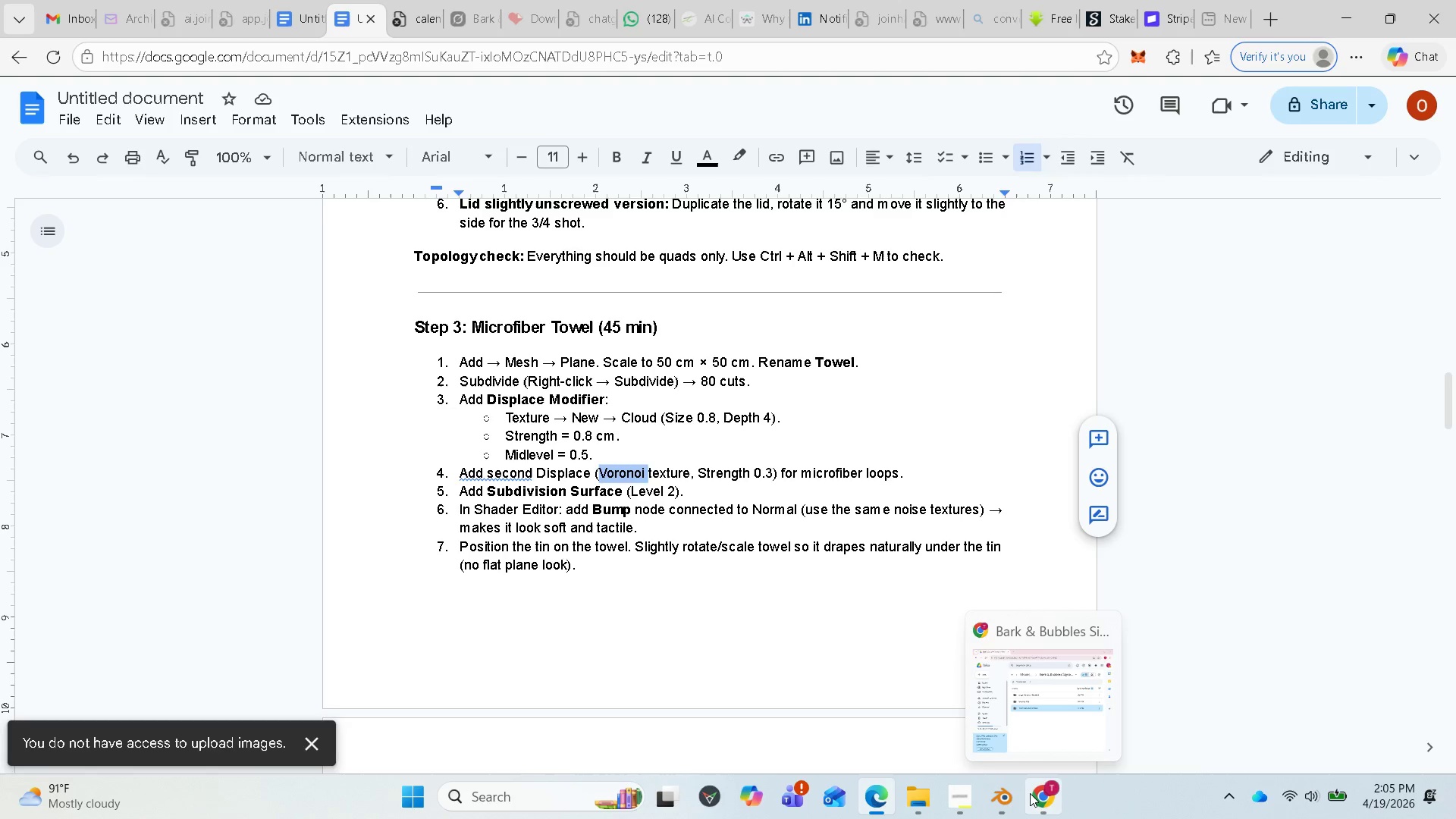 
left_click([1009, 729])
 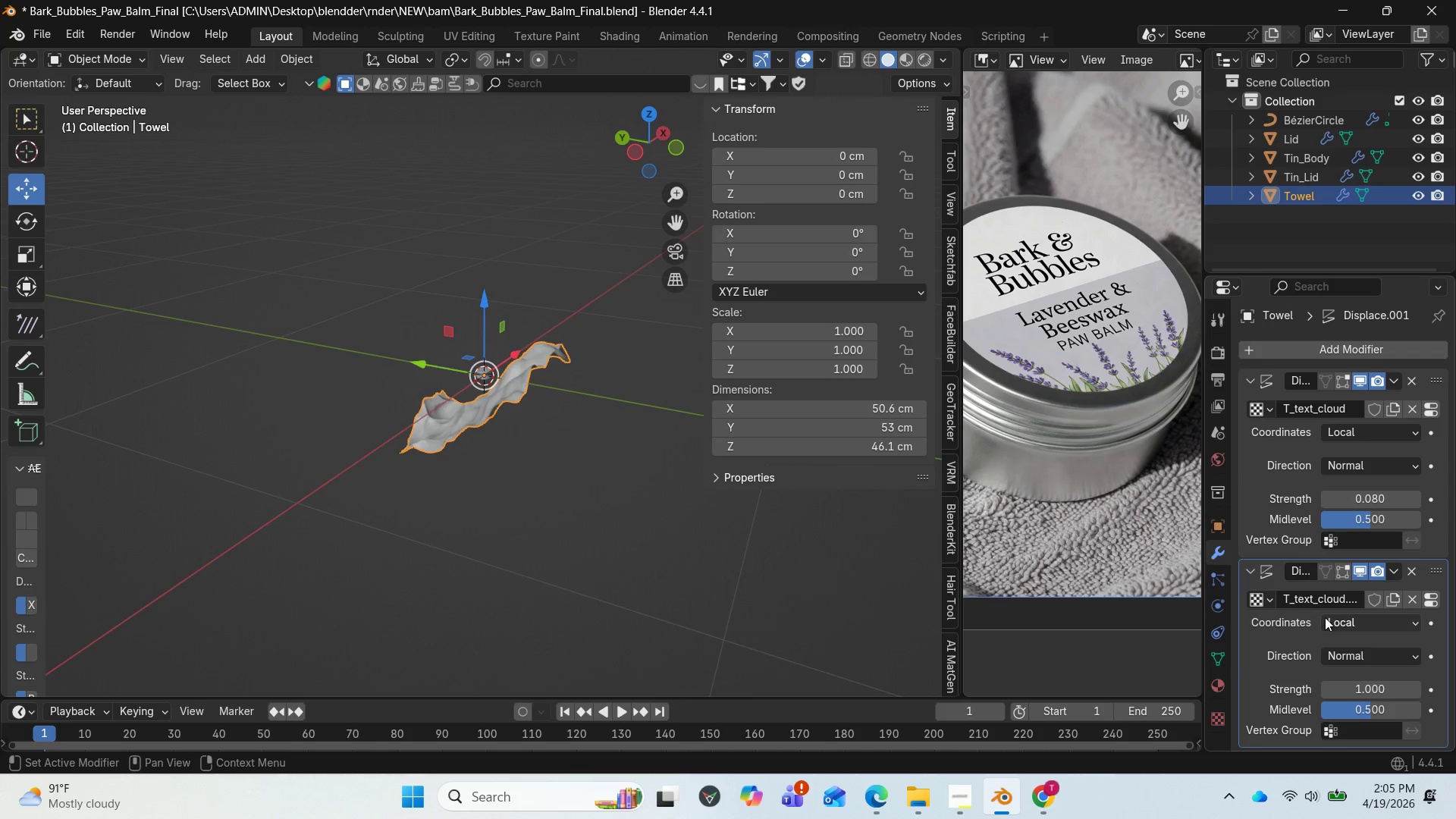 
scroll: coordinate [1320, 659], scroll_direction: down, amount: 1.0
 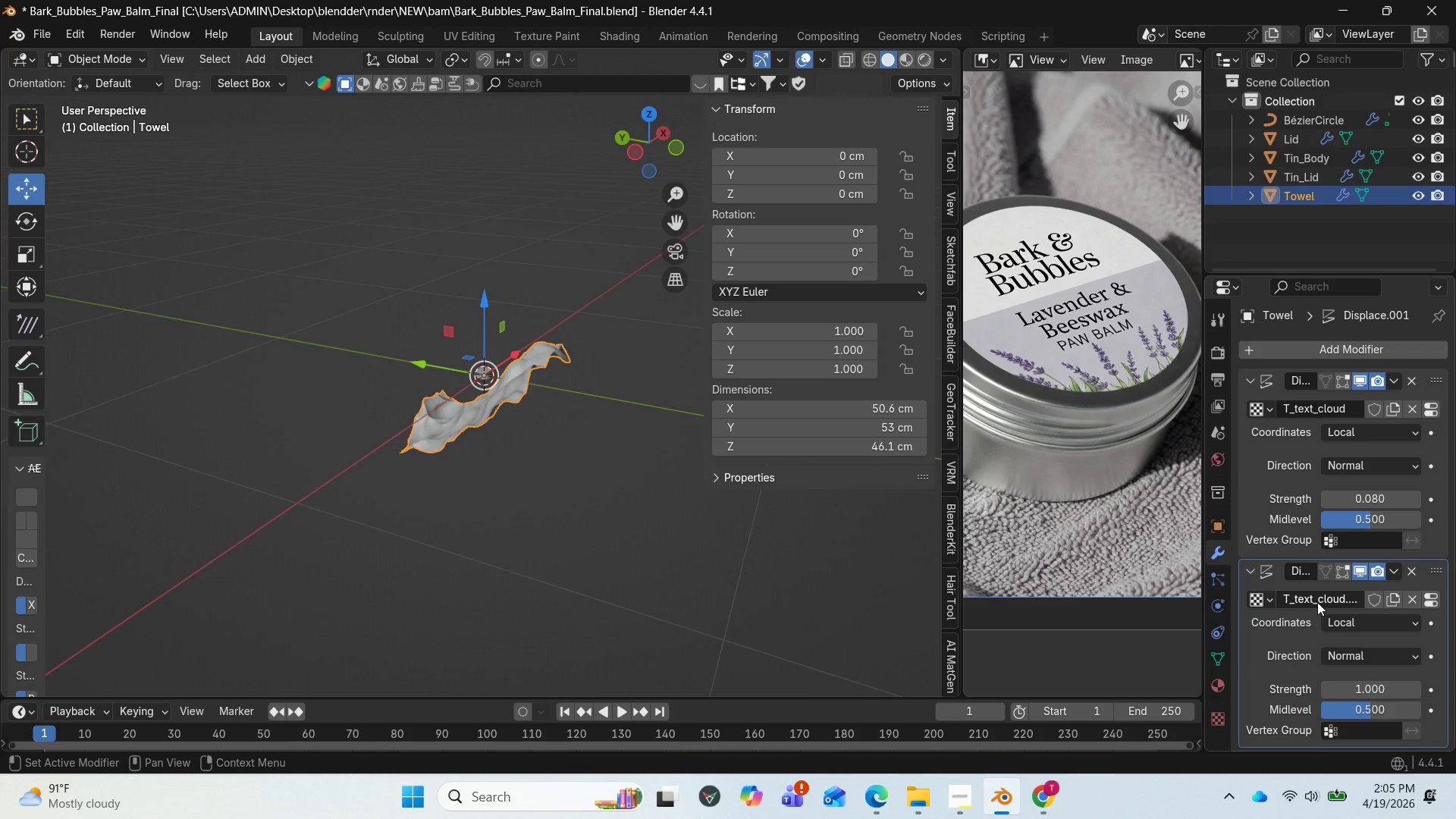 
left_click([1317, 602])
 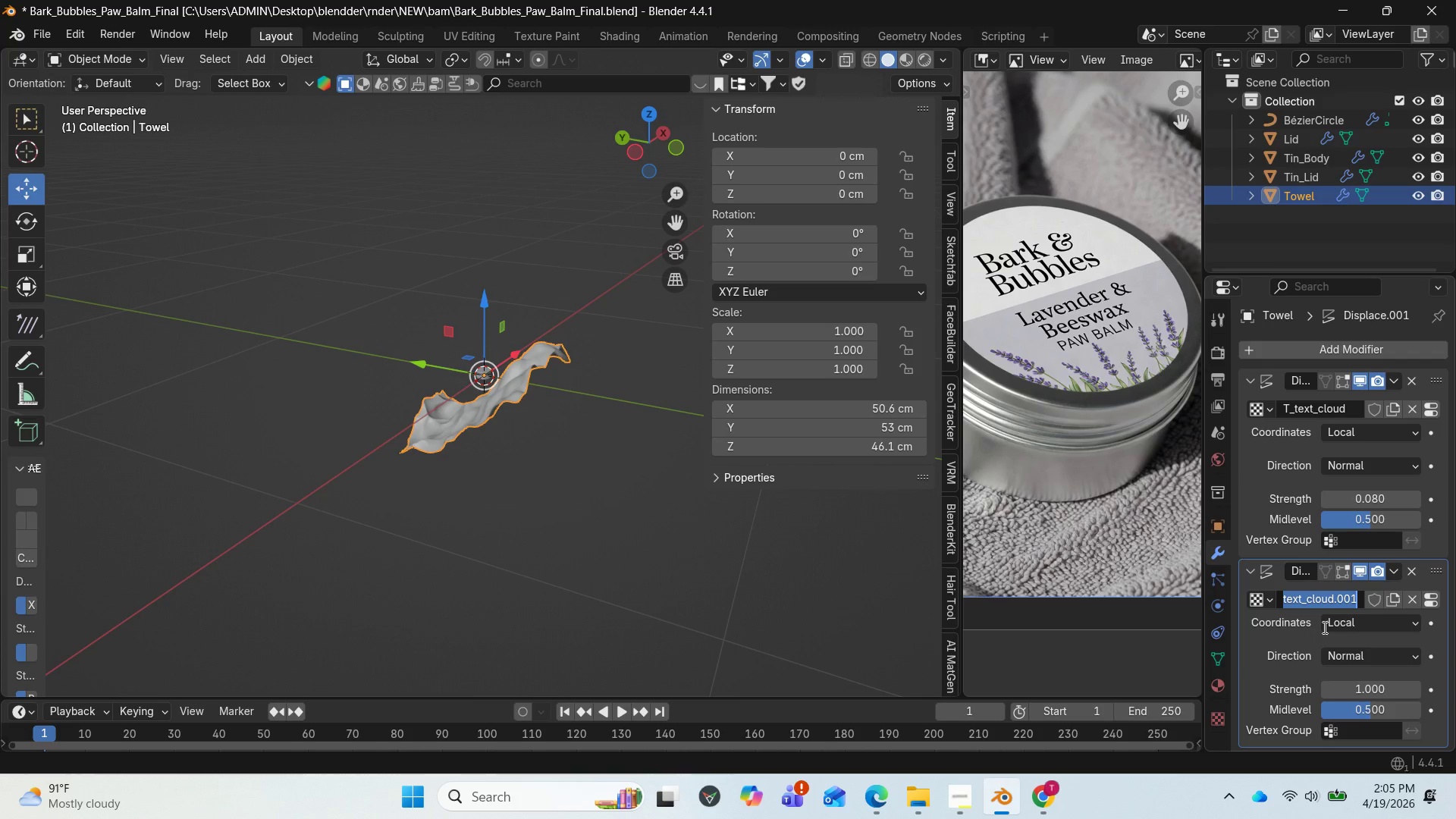 
key(Control+V)
 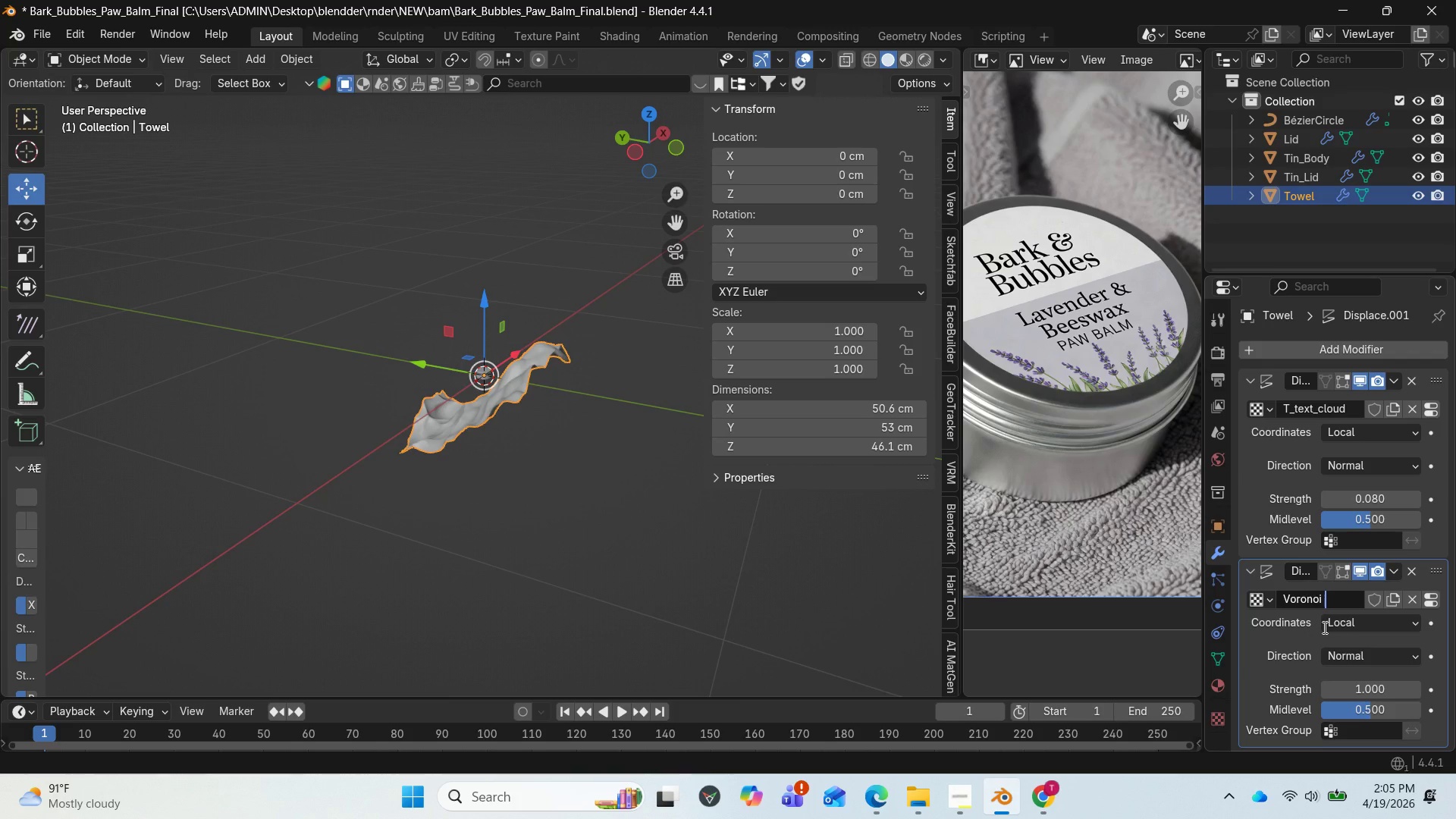 
key(Enter)
 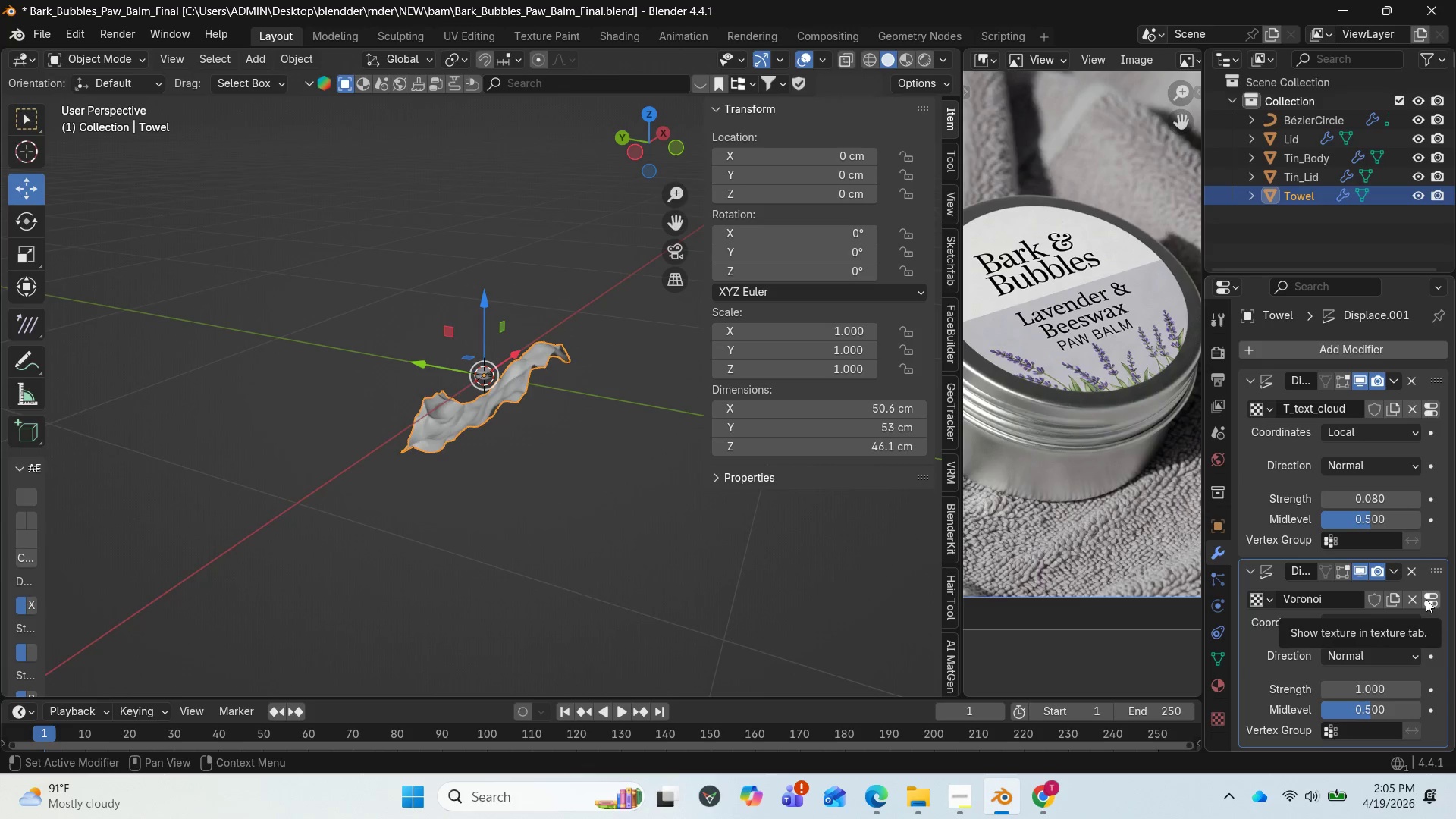 
left_click([1426, 599])
 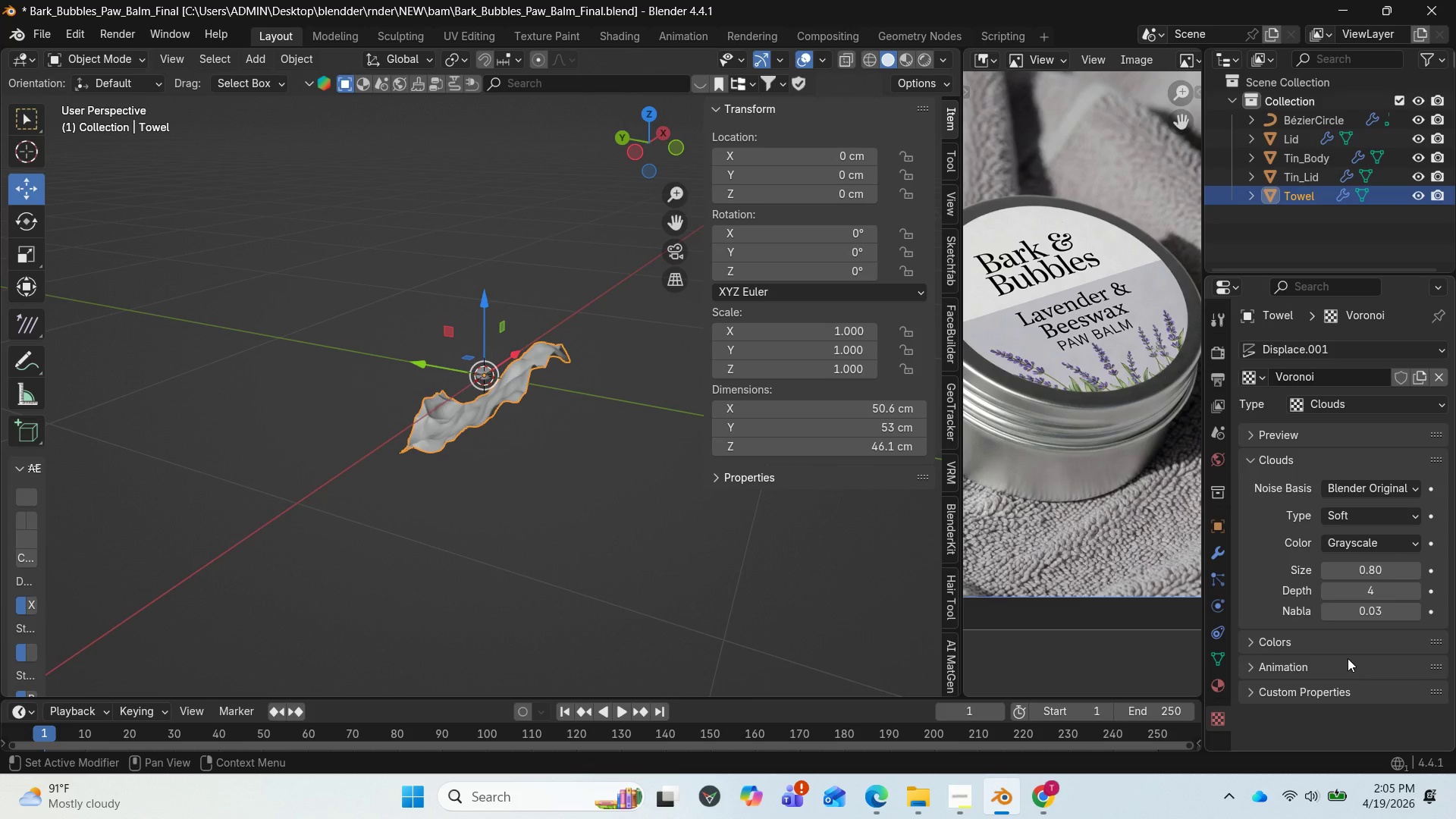 
wait(6.08)
 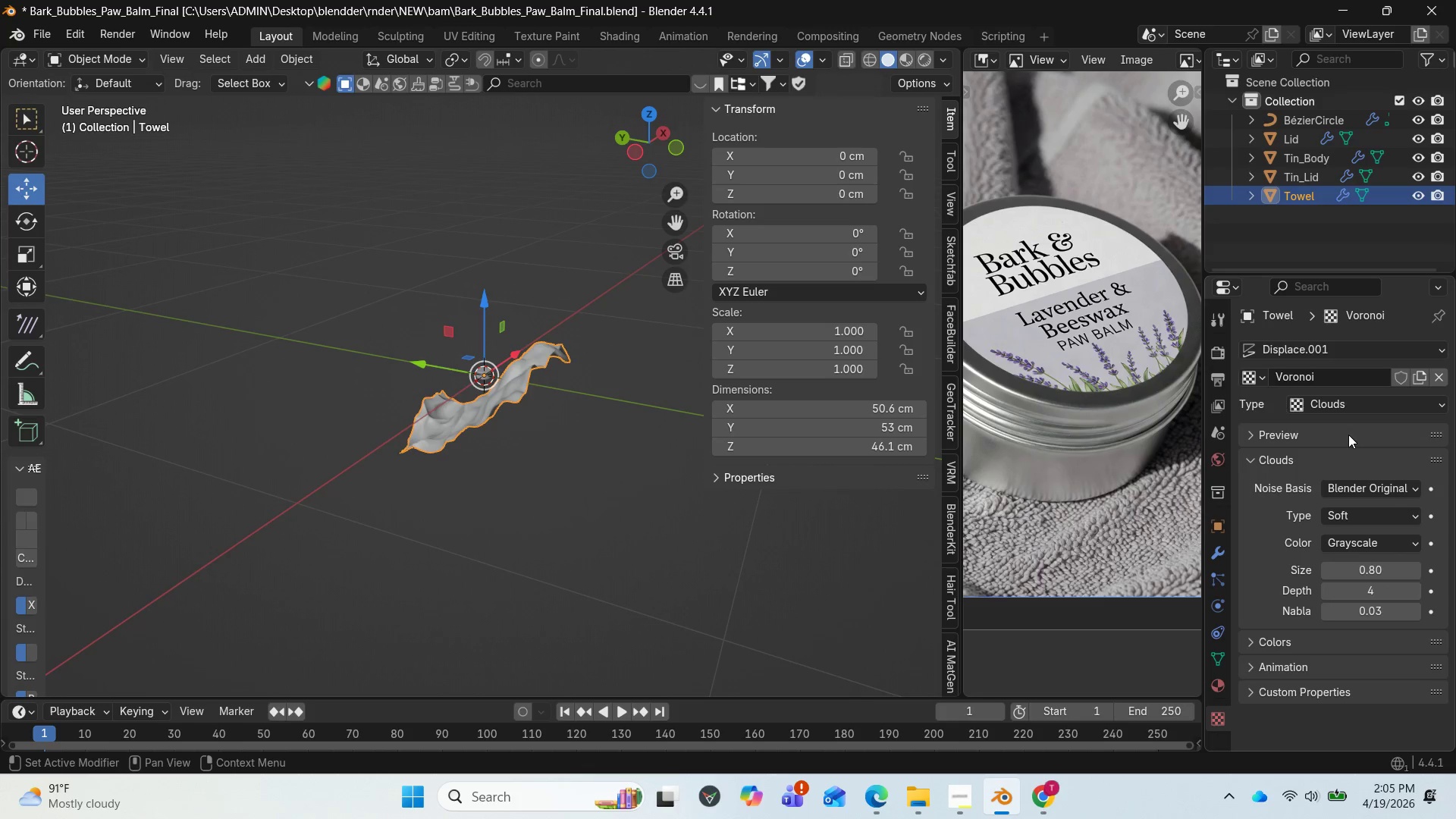 
scroll: coordinate [1331, 493], scroll_direction: up, amount: 1.0
 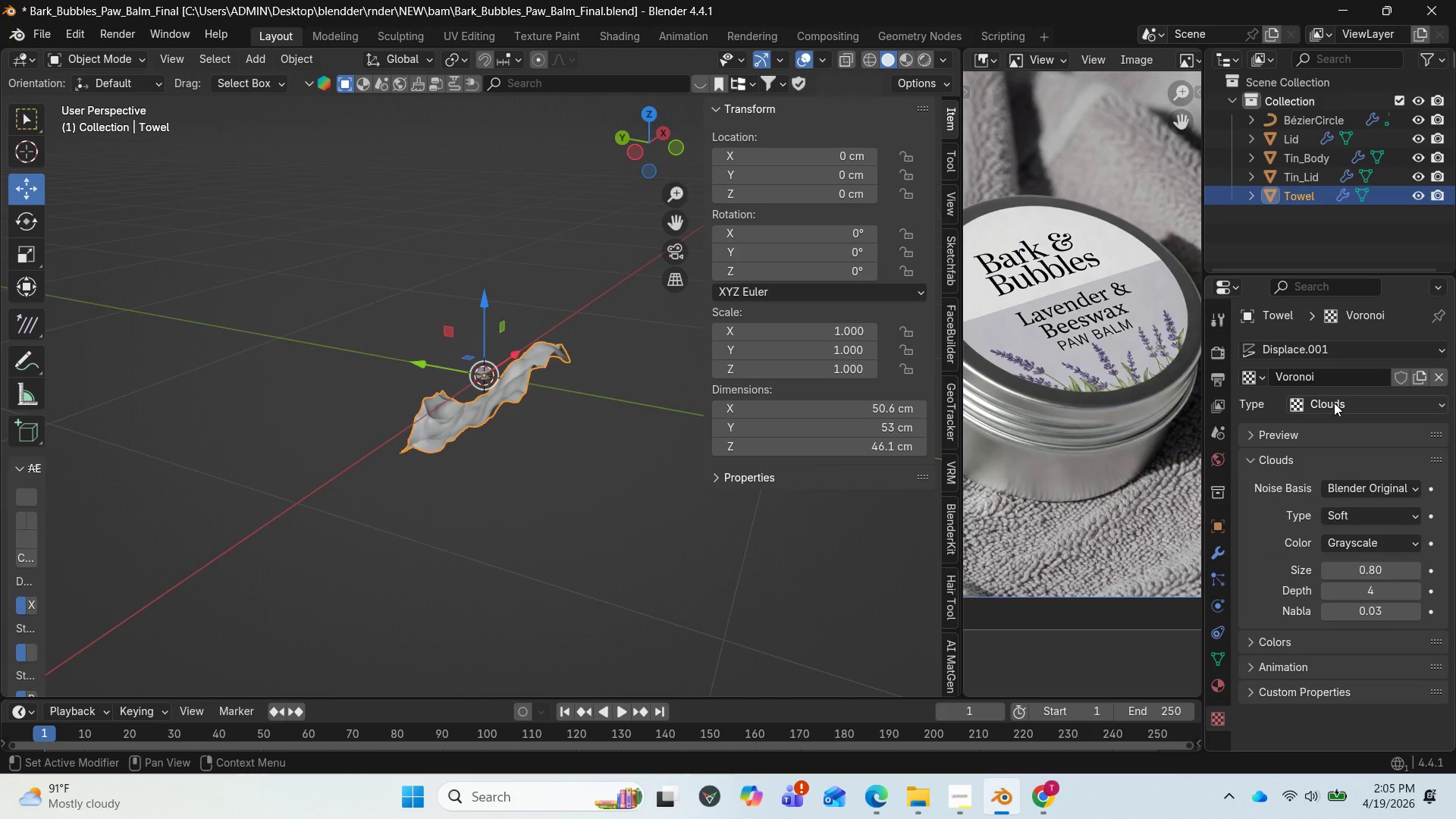 
left_click([1334, 402])
 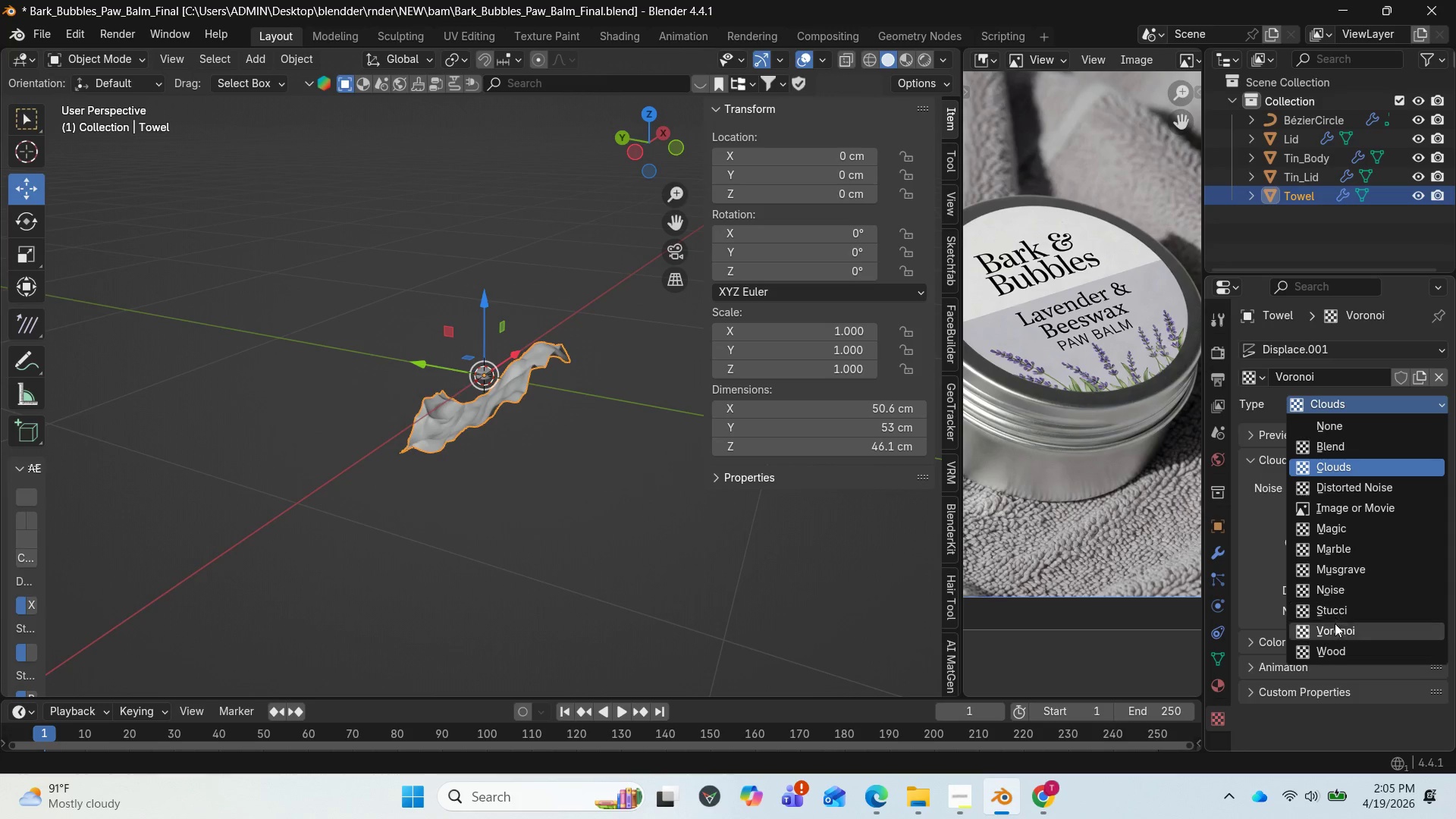 
left_click([1332, 629])
 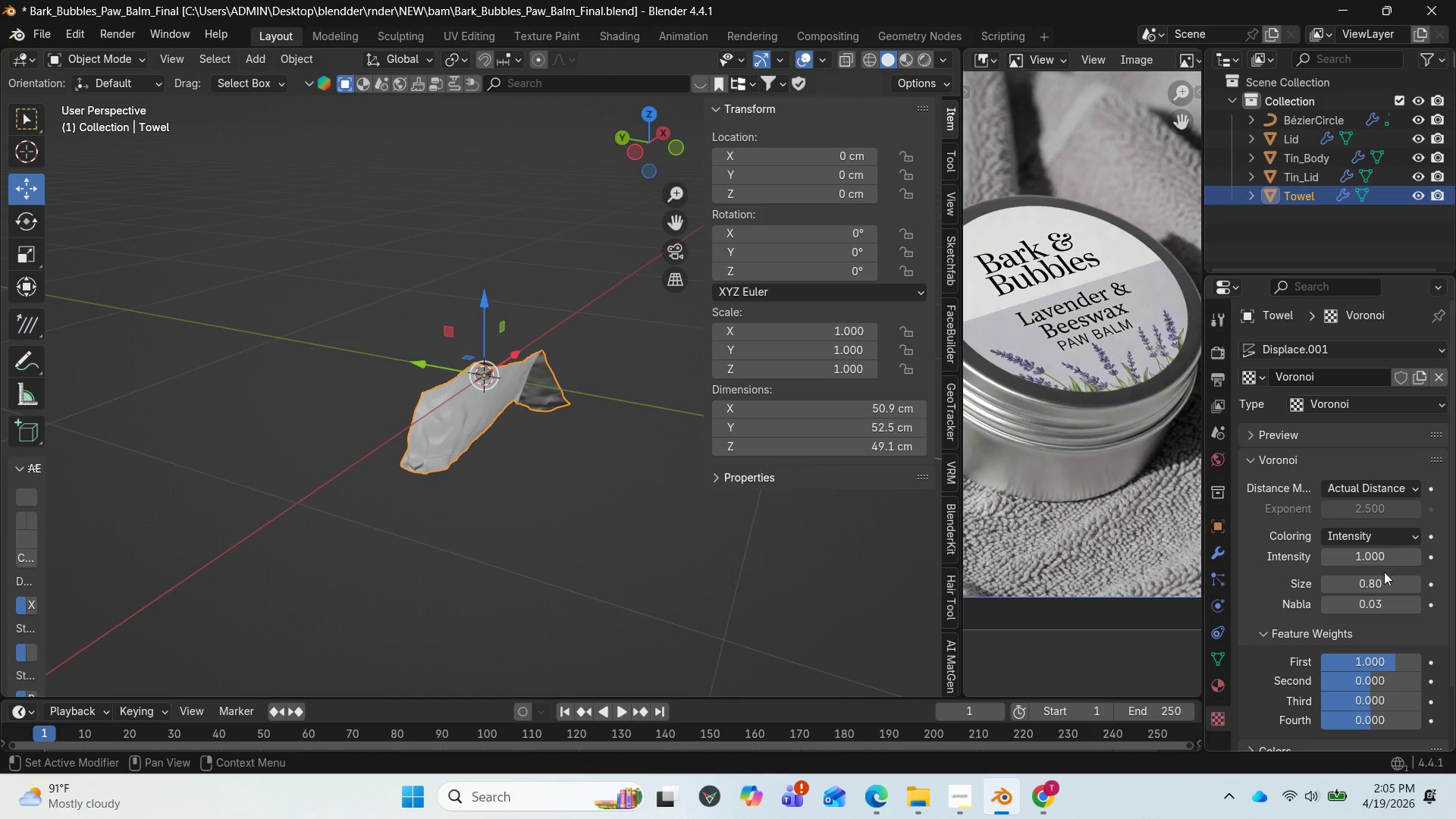 
wait(8.3)
 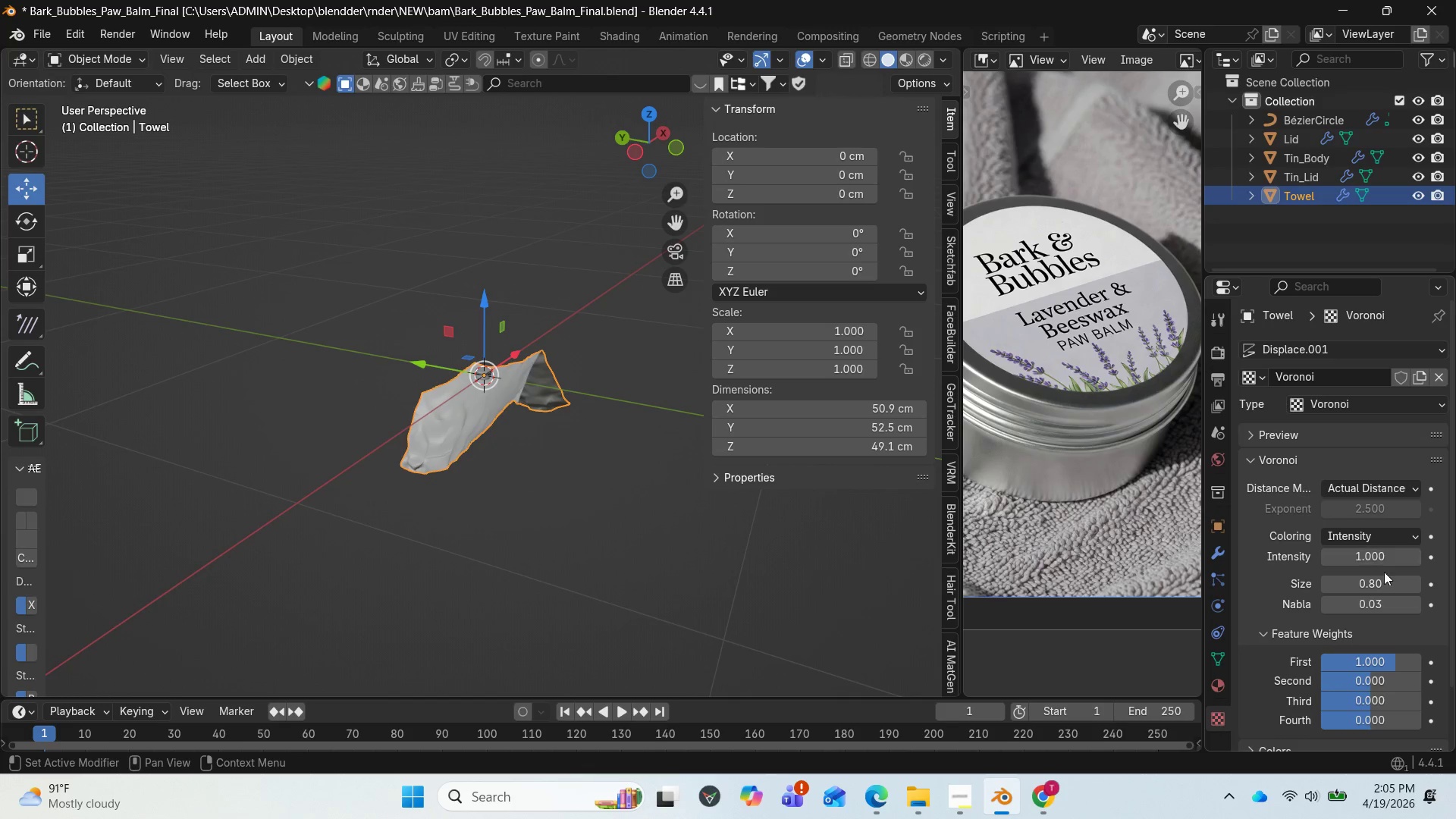 
left_click([890, 714])
 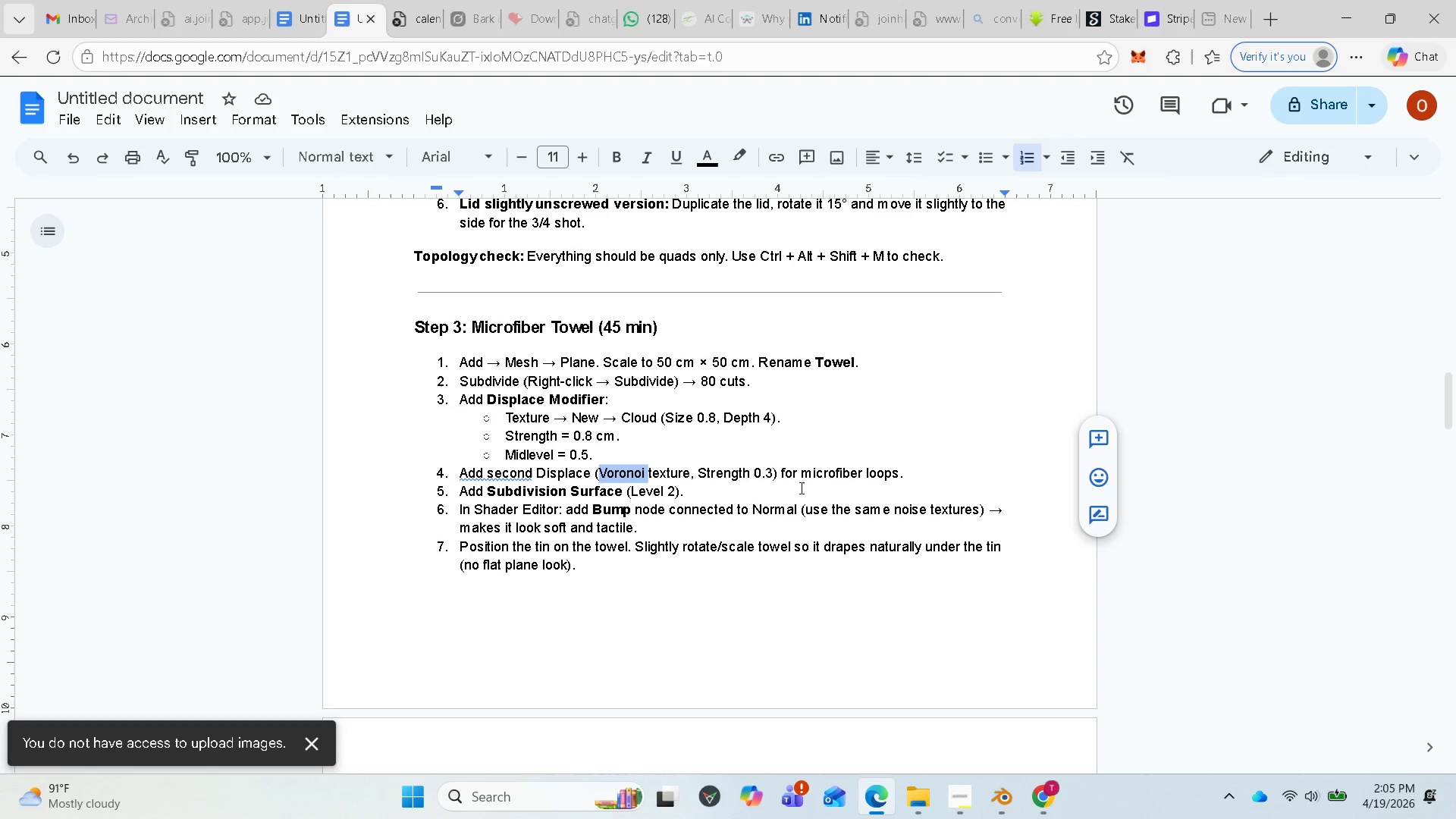 
wait(8.45)
 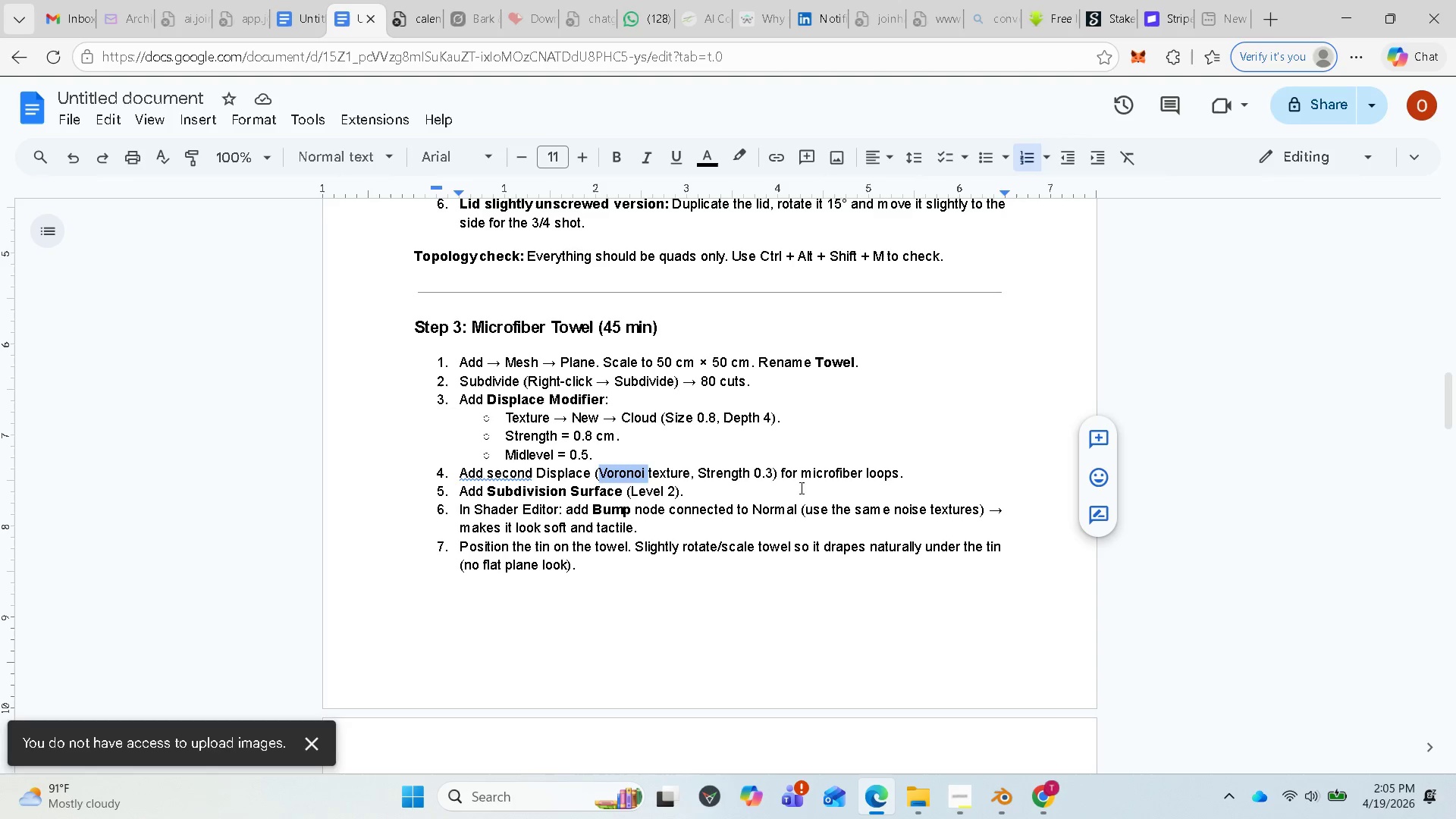 
left_click([984, 793])
 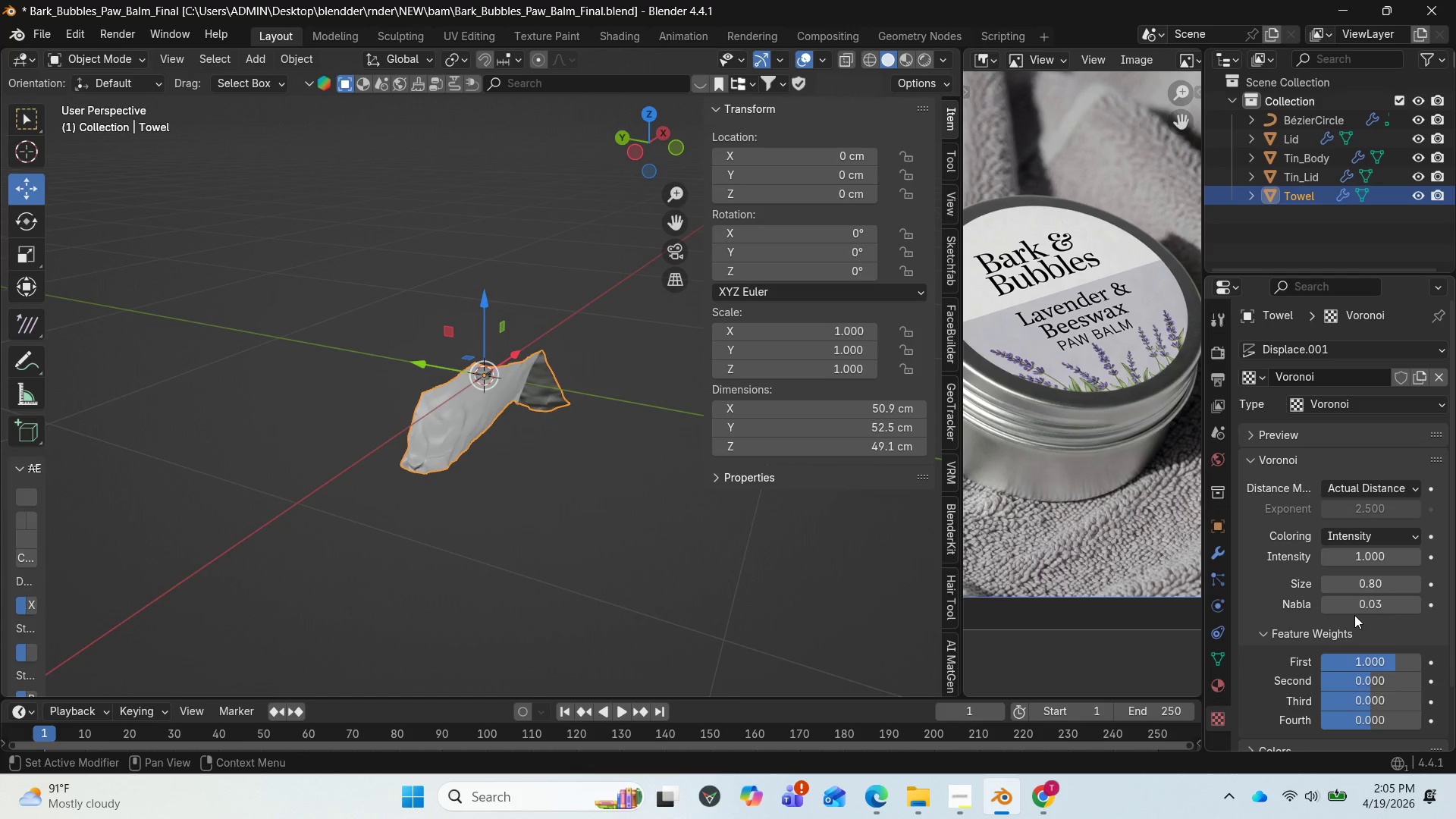 
scroll: coordinate [1347, 643], scroll_direction: down, amount: 2.0
 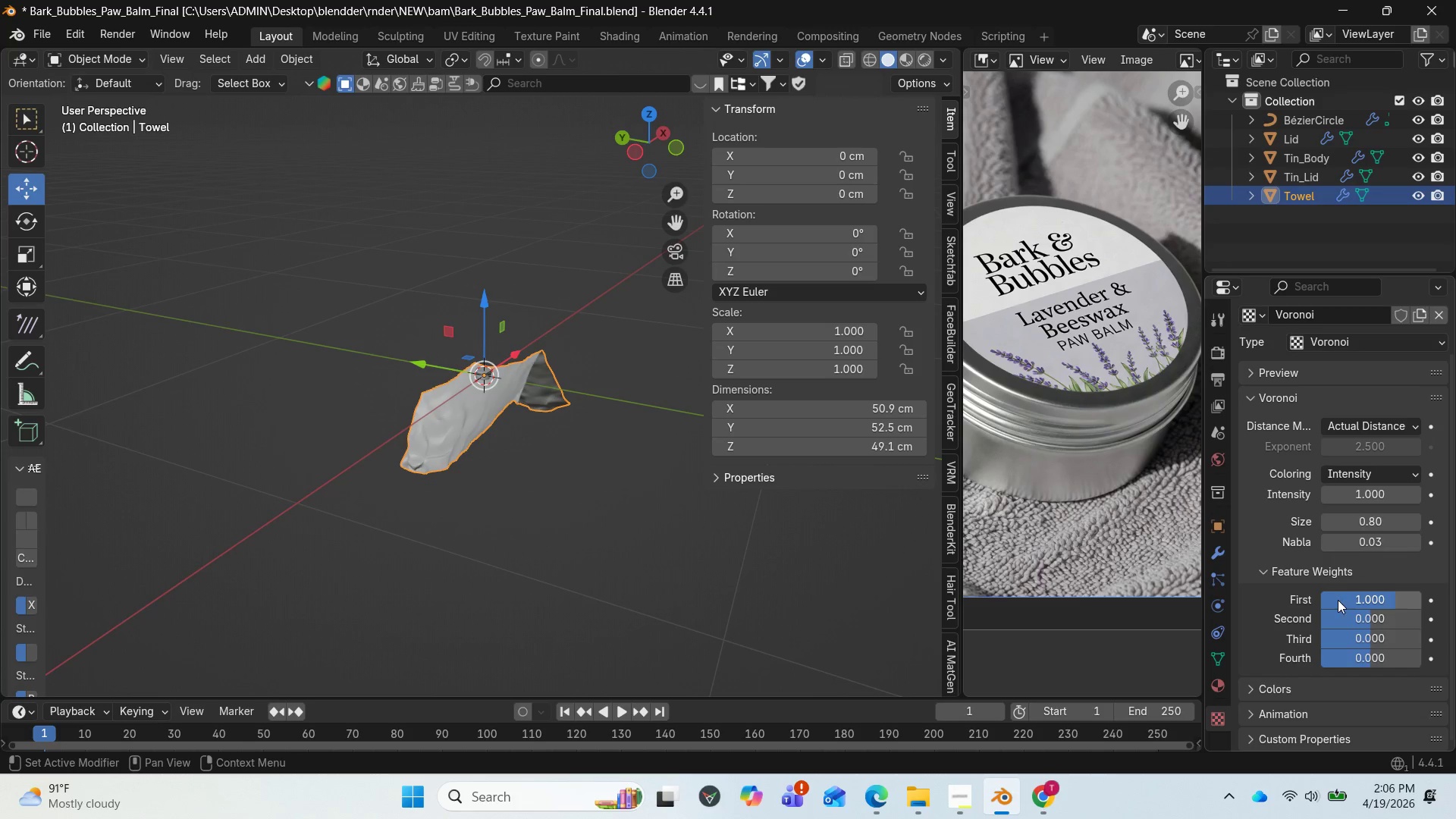 
mouse_move([1343, 530])
 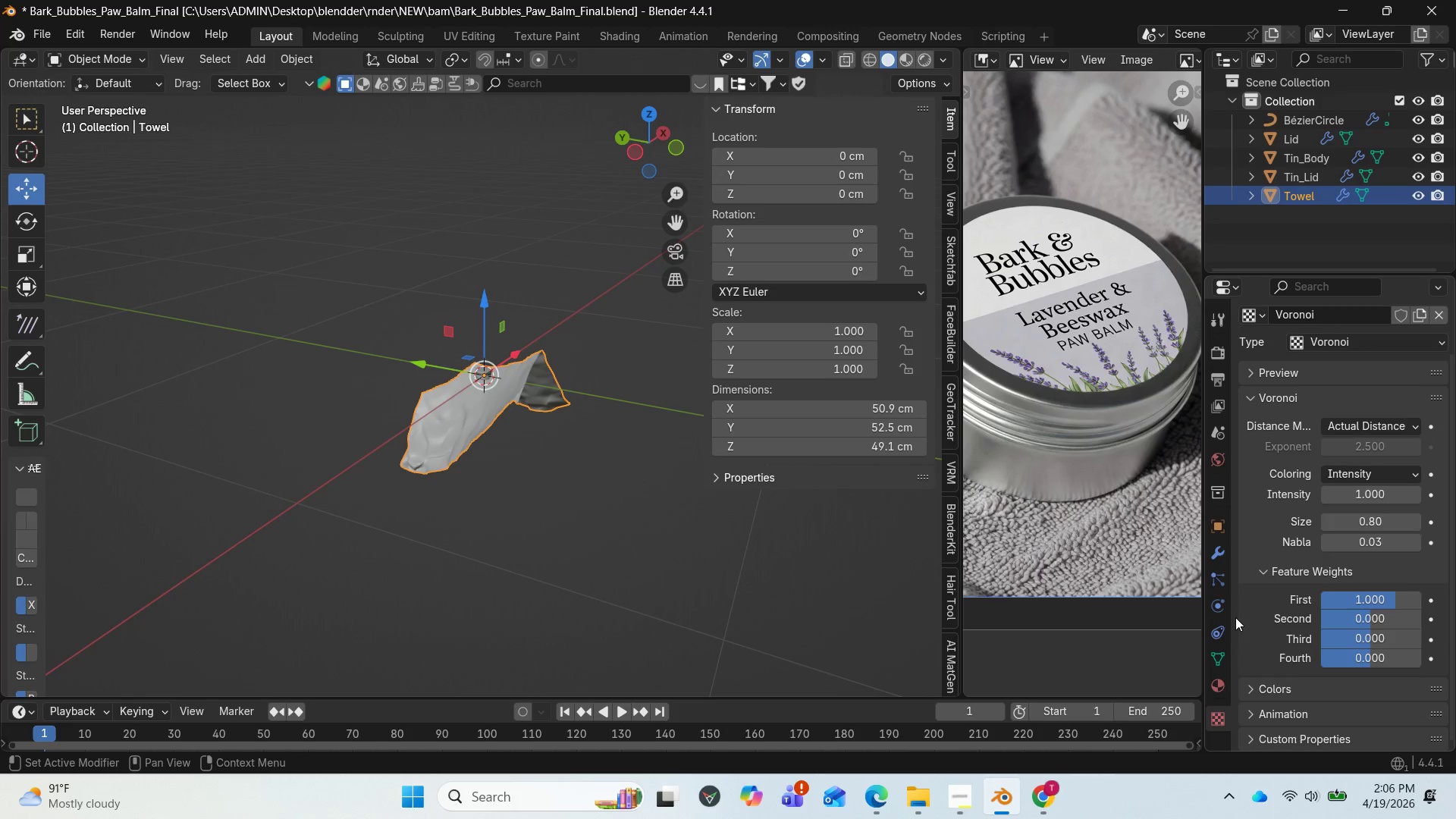 
scroll: coordinate [1261, 669], scroll_direction: down, amount: 1.0
 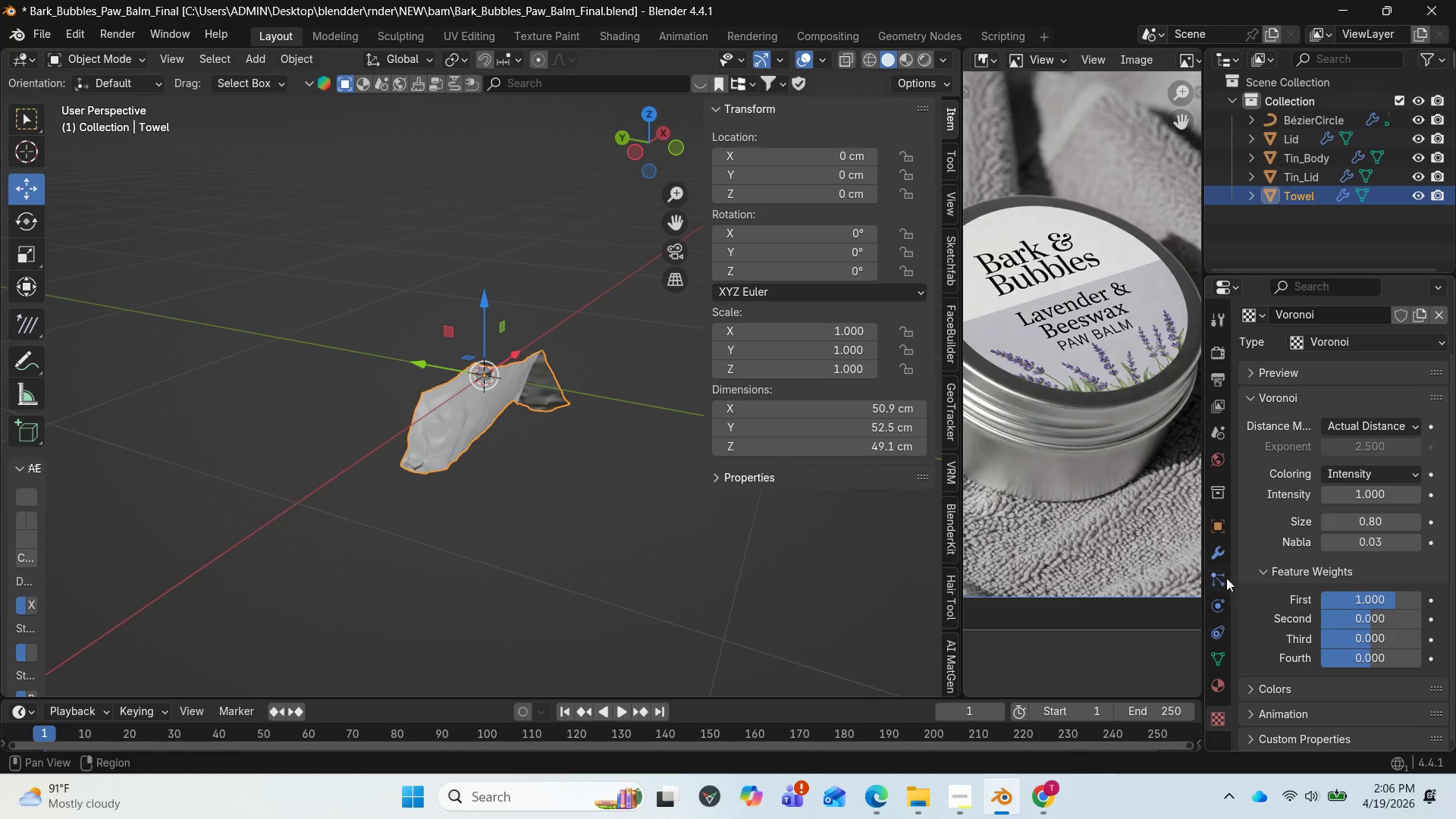 
left_click([1219, 548])
 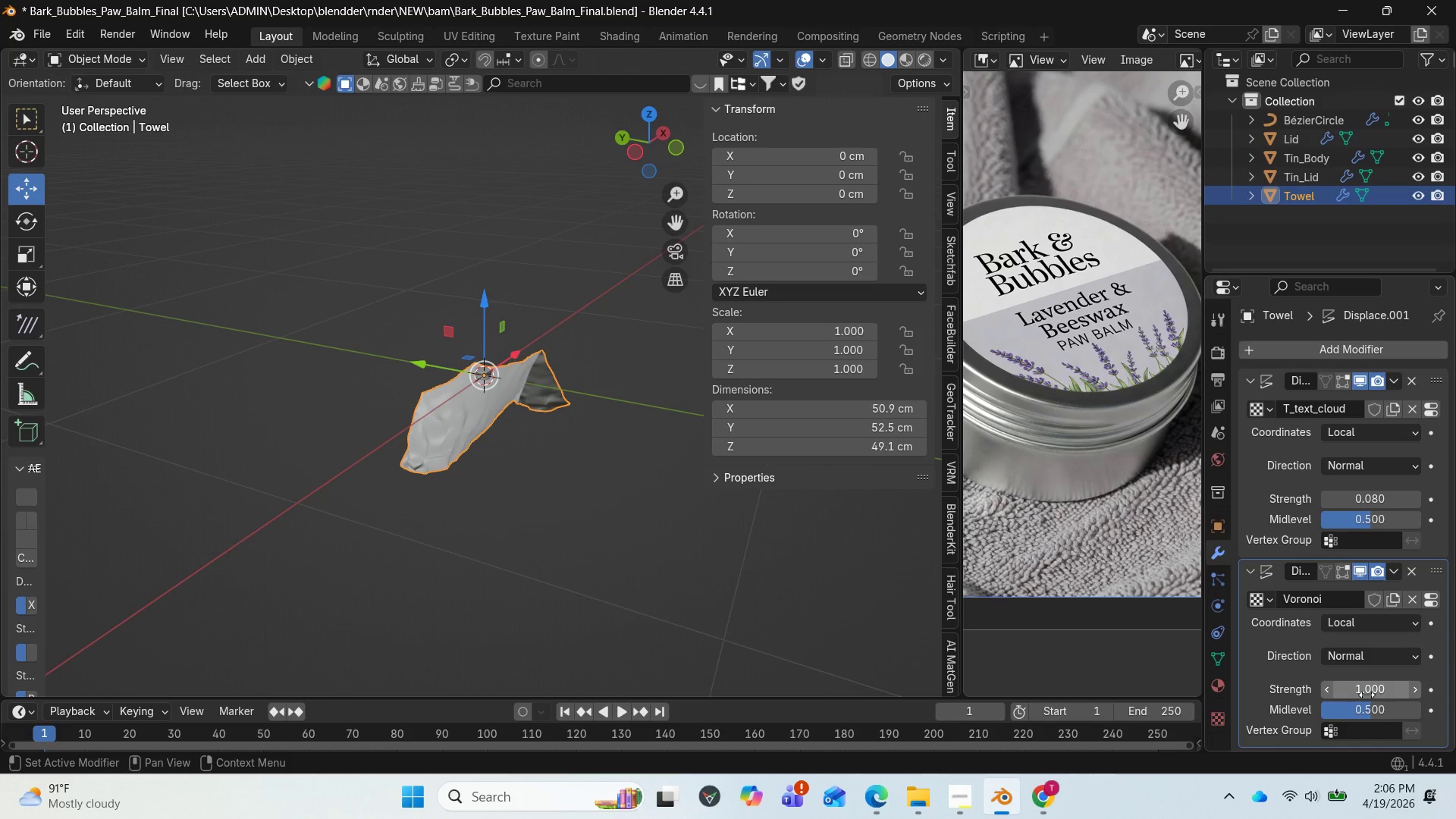 
left_click_drag(start_coordinate=[1367, 695], to_coordinate=[199, 234])
 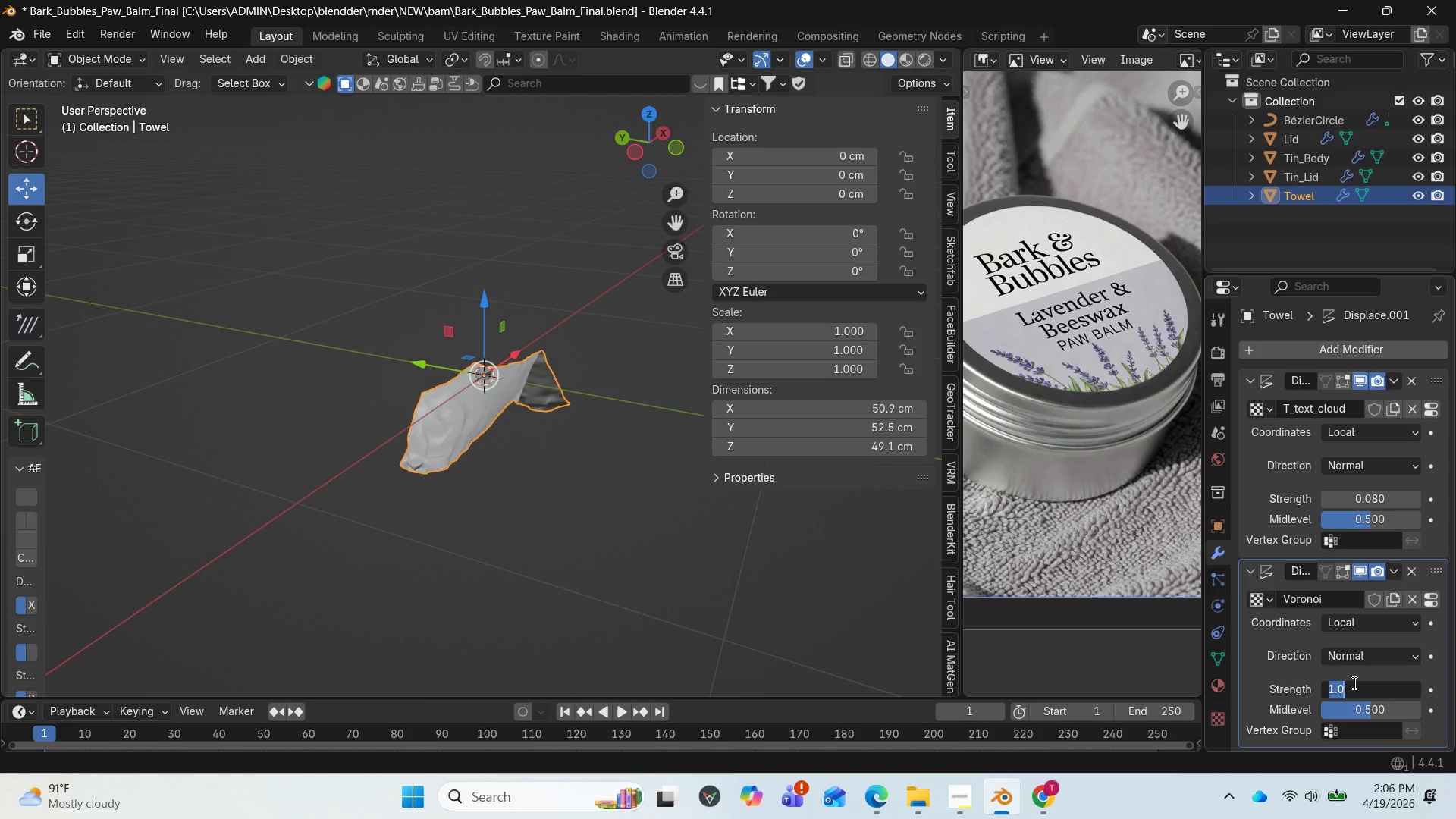 
key(Period)
 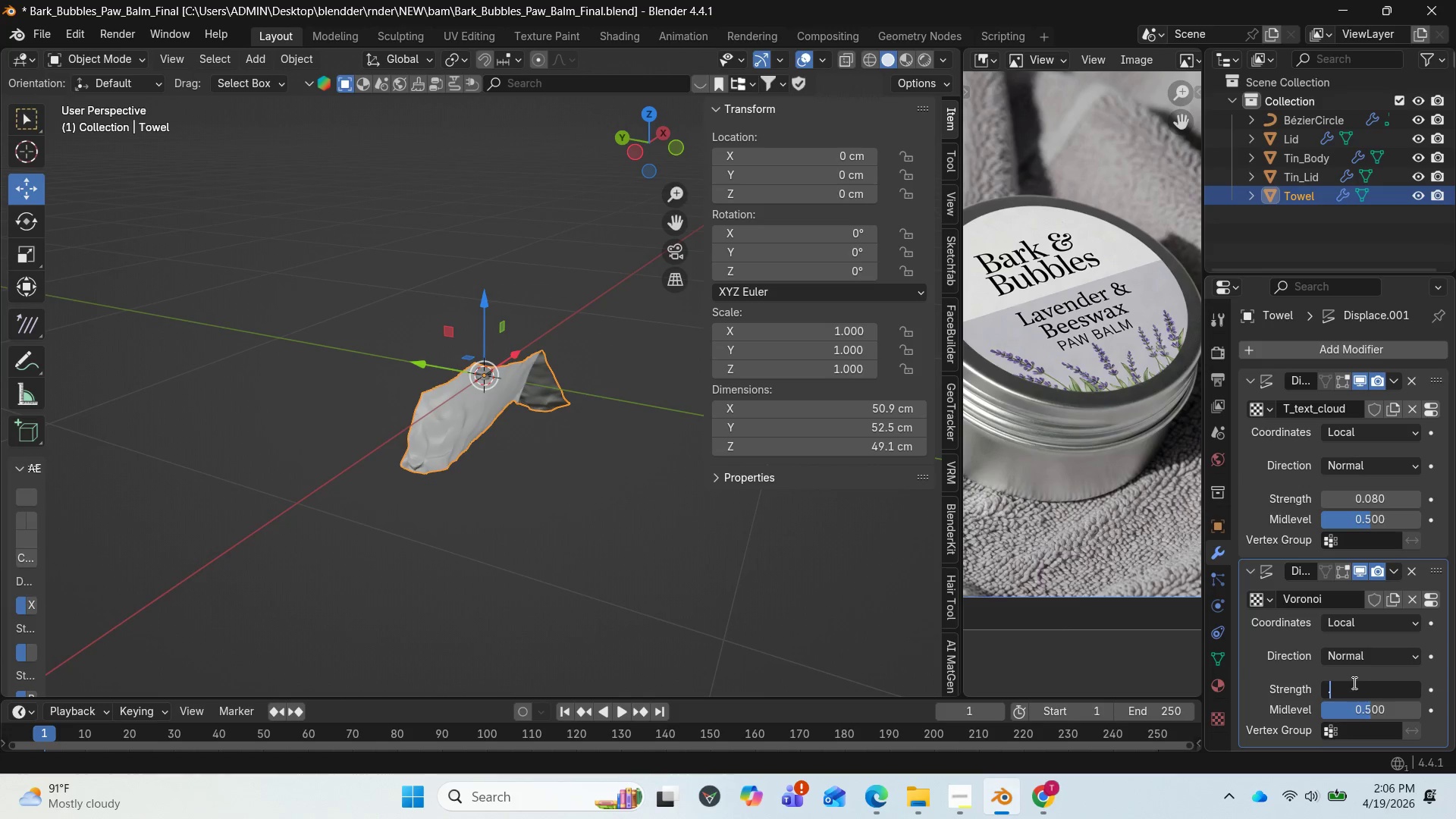 
key(3)
 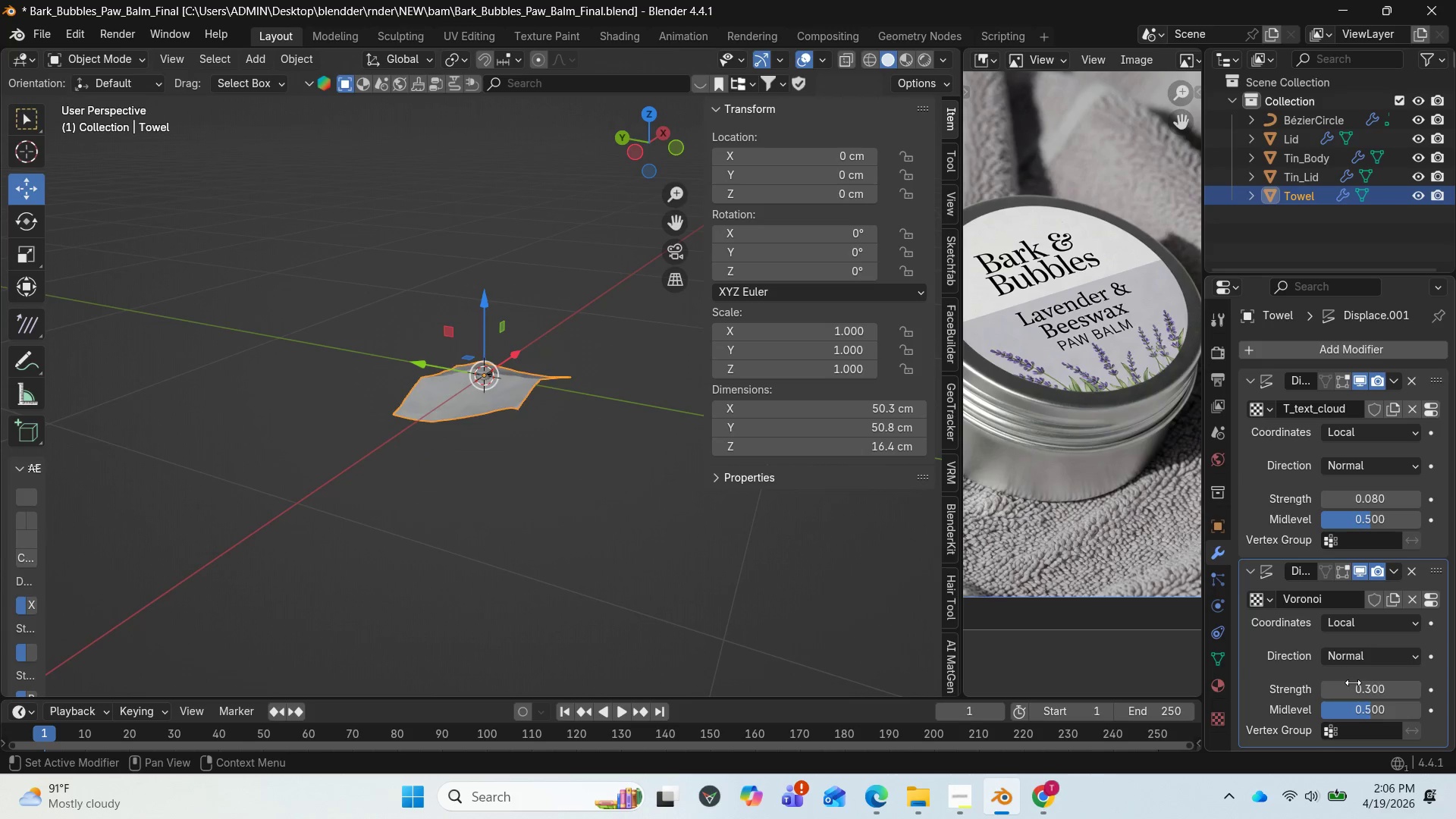 
key(Enter)
 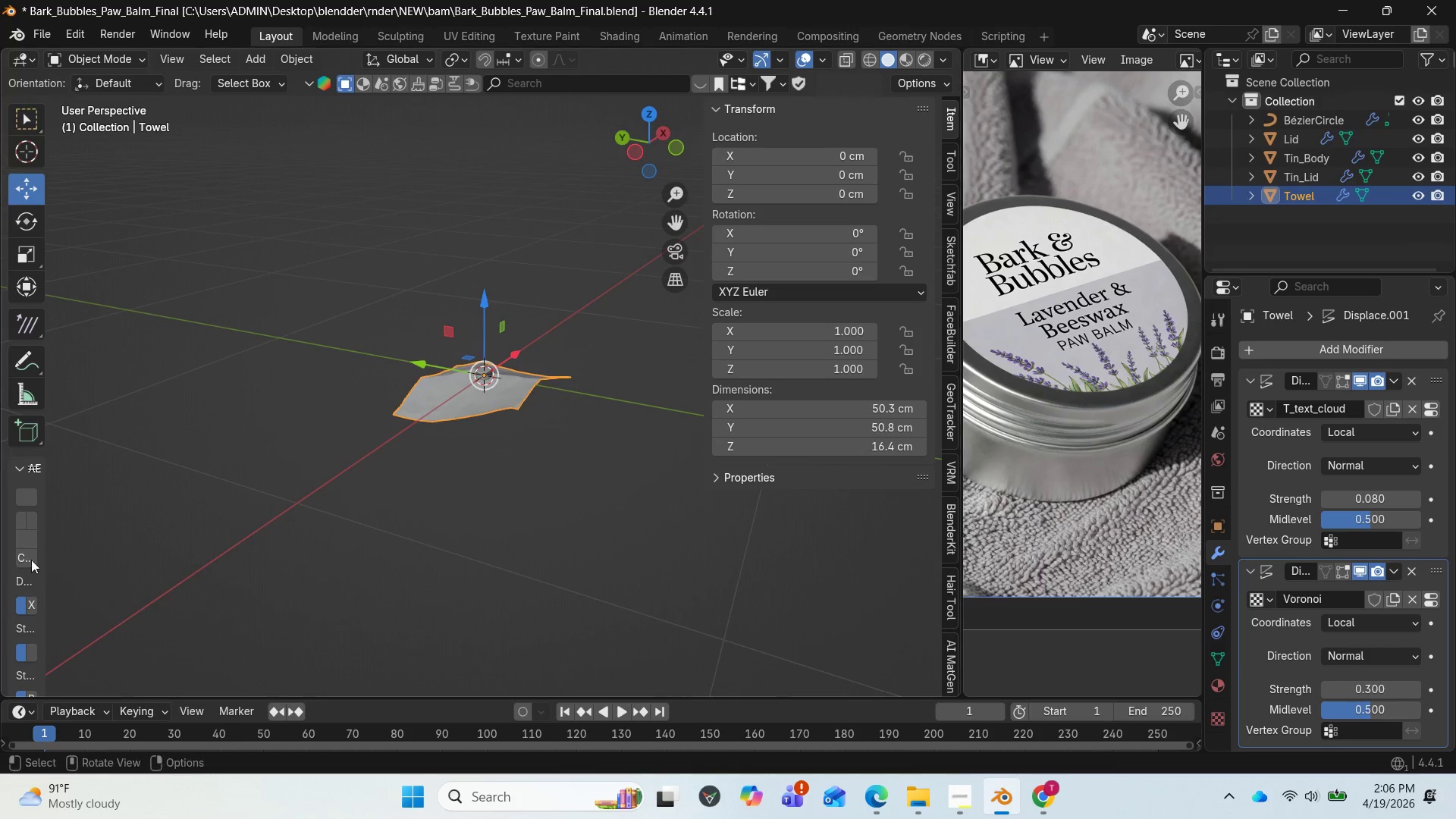 
scroll: coordinate [489, 395], scroll_direction: up, amount: 10.0
 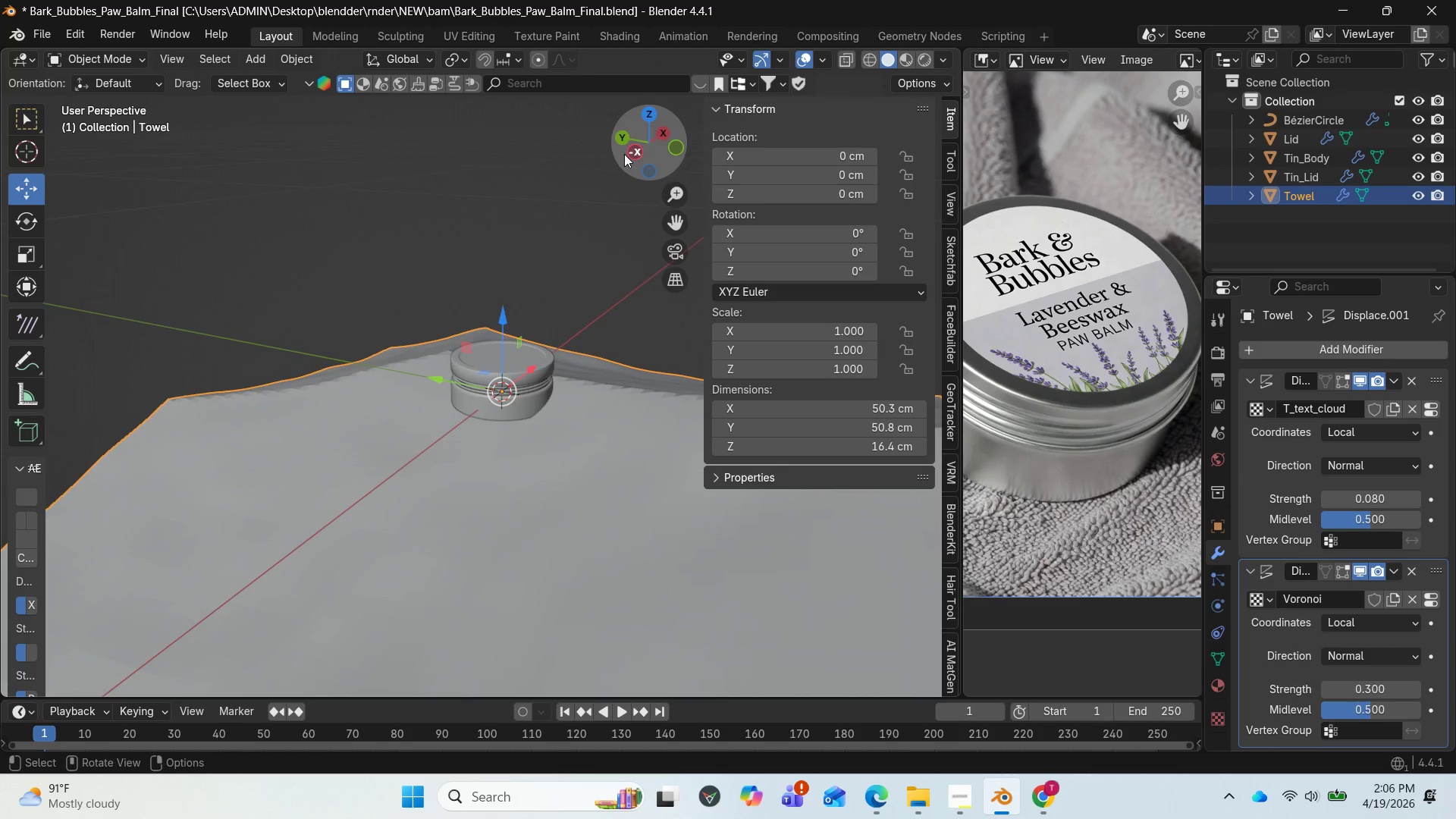 
left_click_drag(start_coordinate=[632, 152], to_coordinate=[801, 133])
 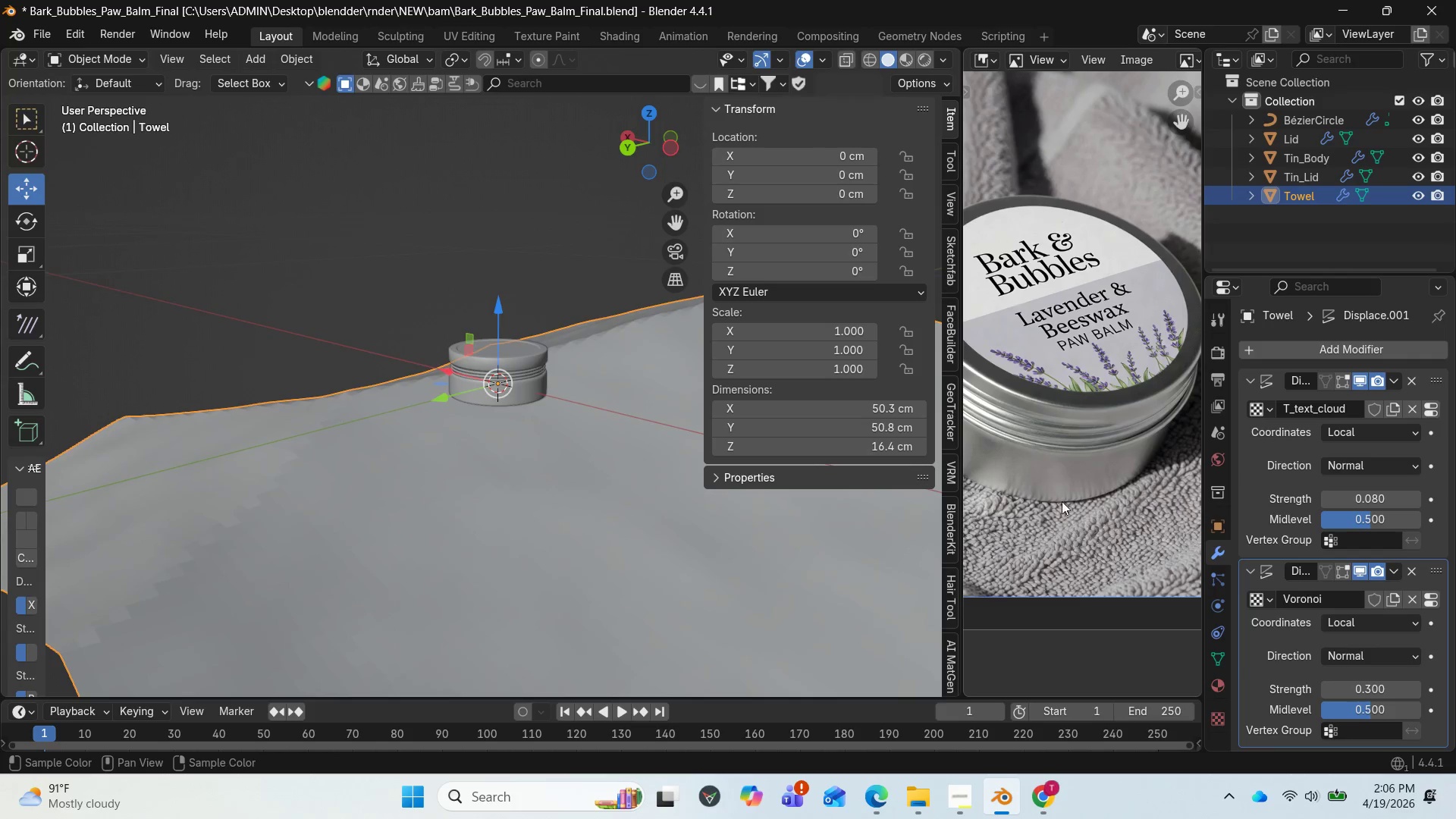 
scroll: coordinate [649, 452], scroll_direction: down, amount: 5.0
 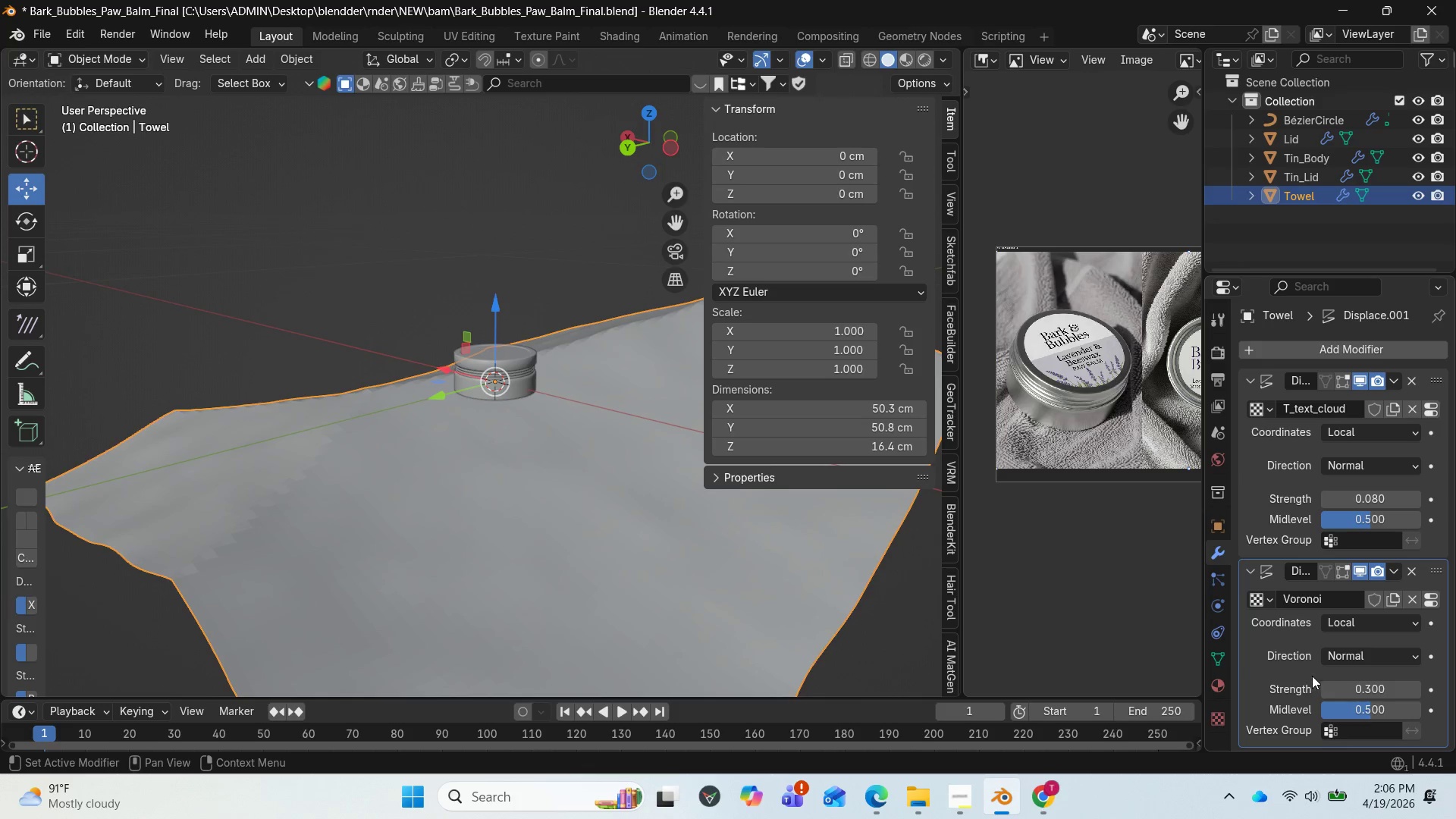 
mouse_move([1216, 695])
 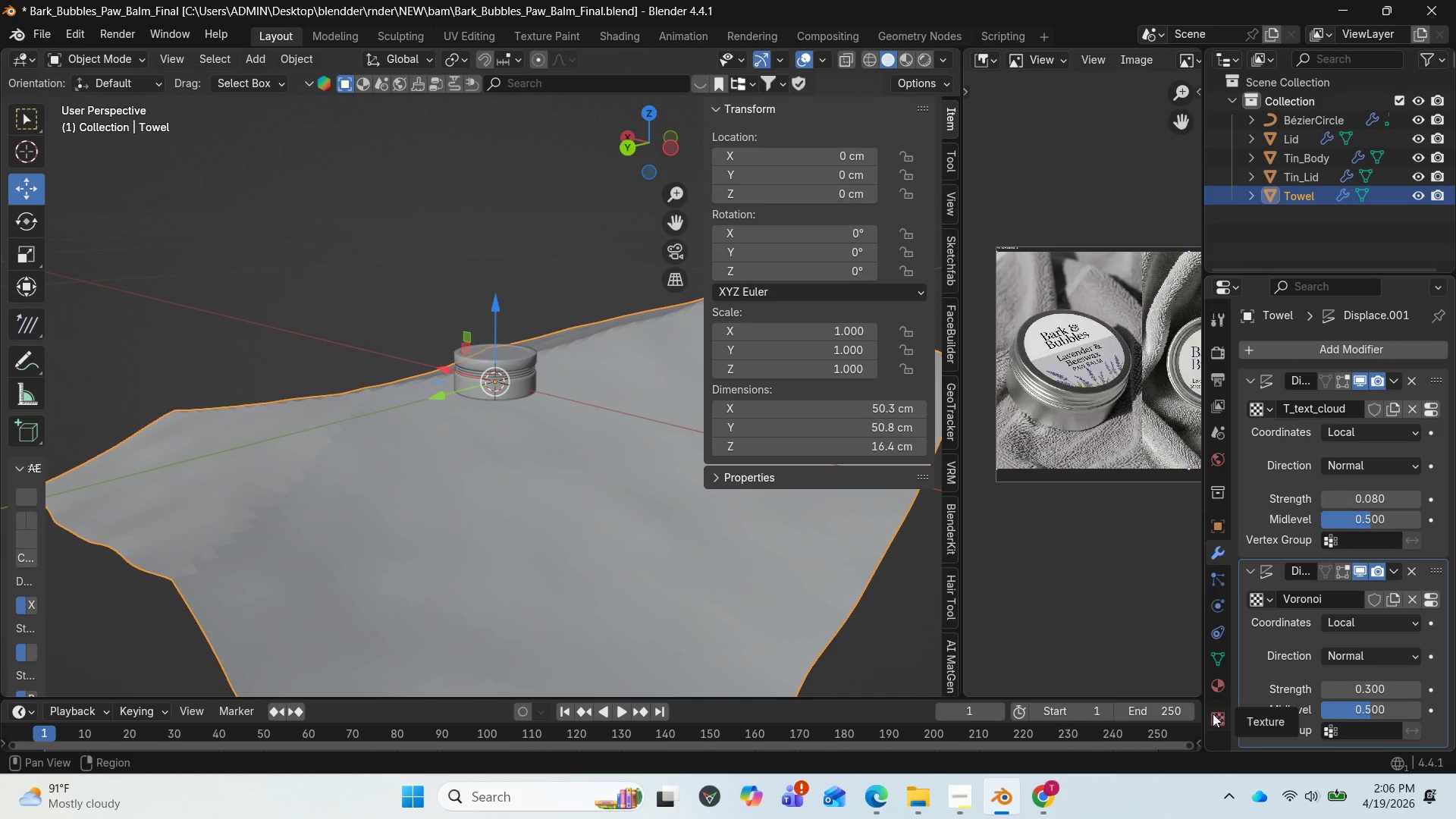 
left_click([1213, 714])
 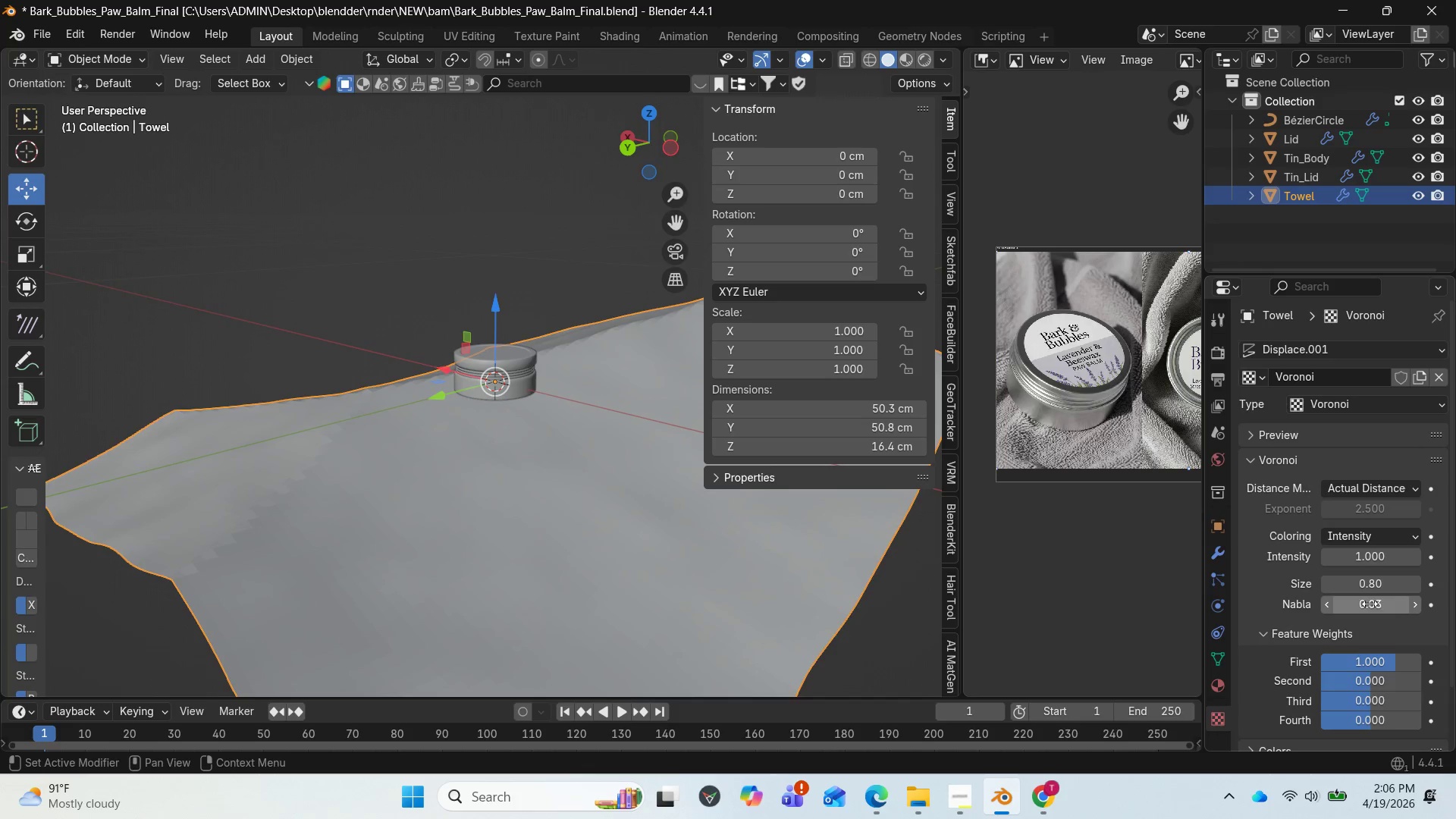 
mouse_move([1360, 579])
 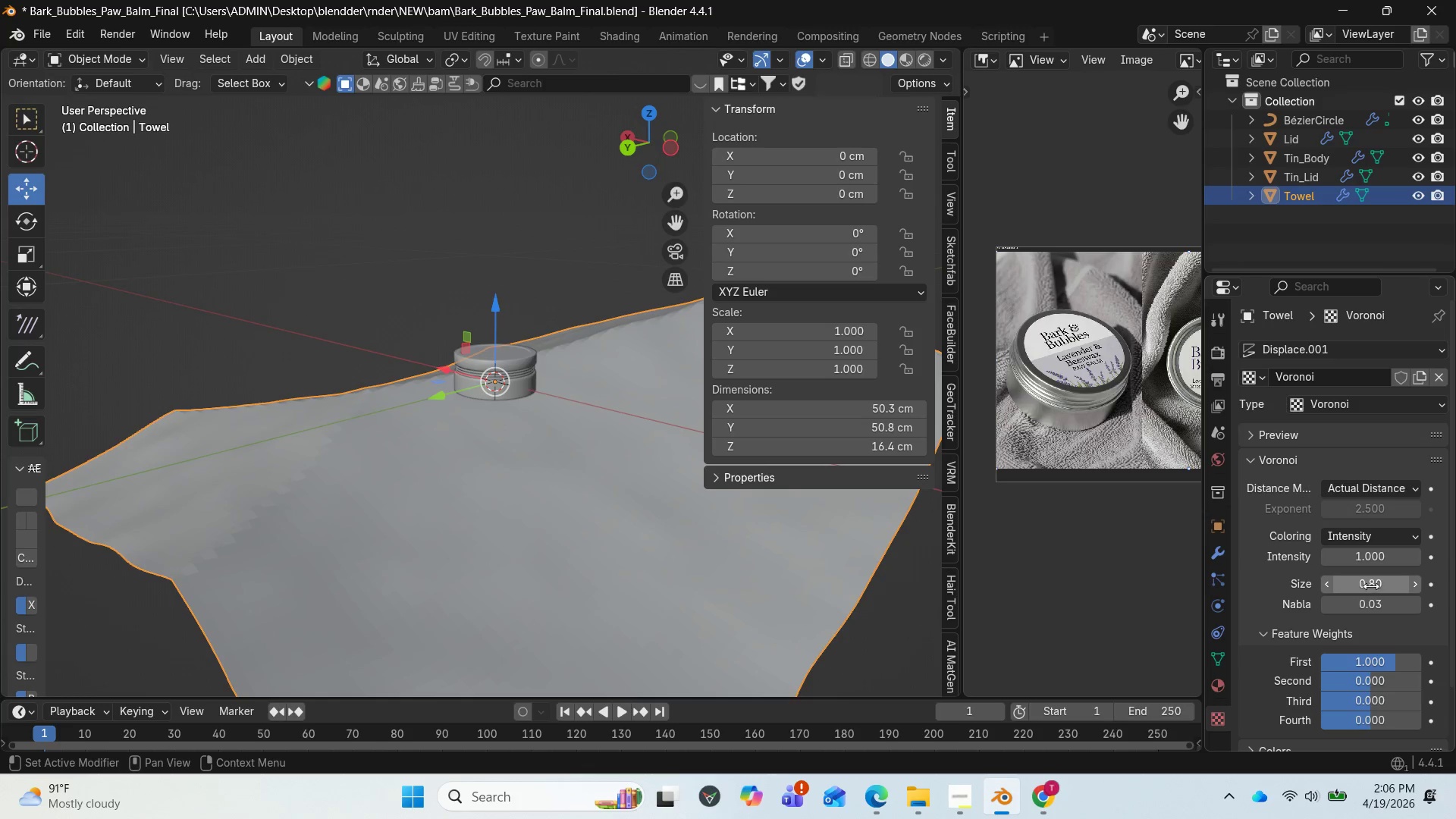 
left_click_drag(start_coordinate=[1371, 585], to_coordinate=[244, 585])
 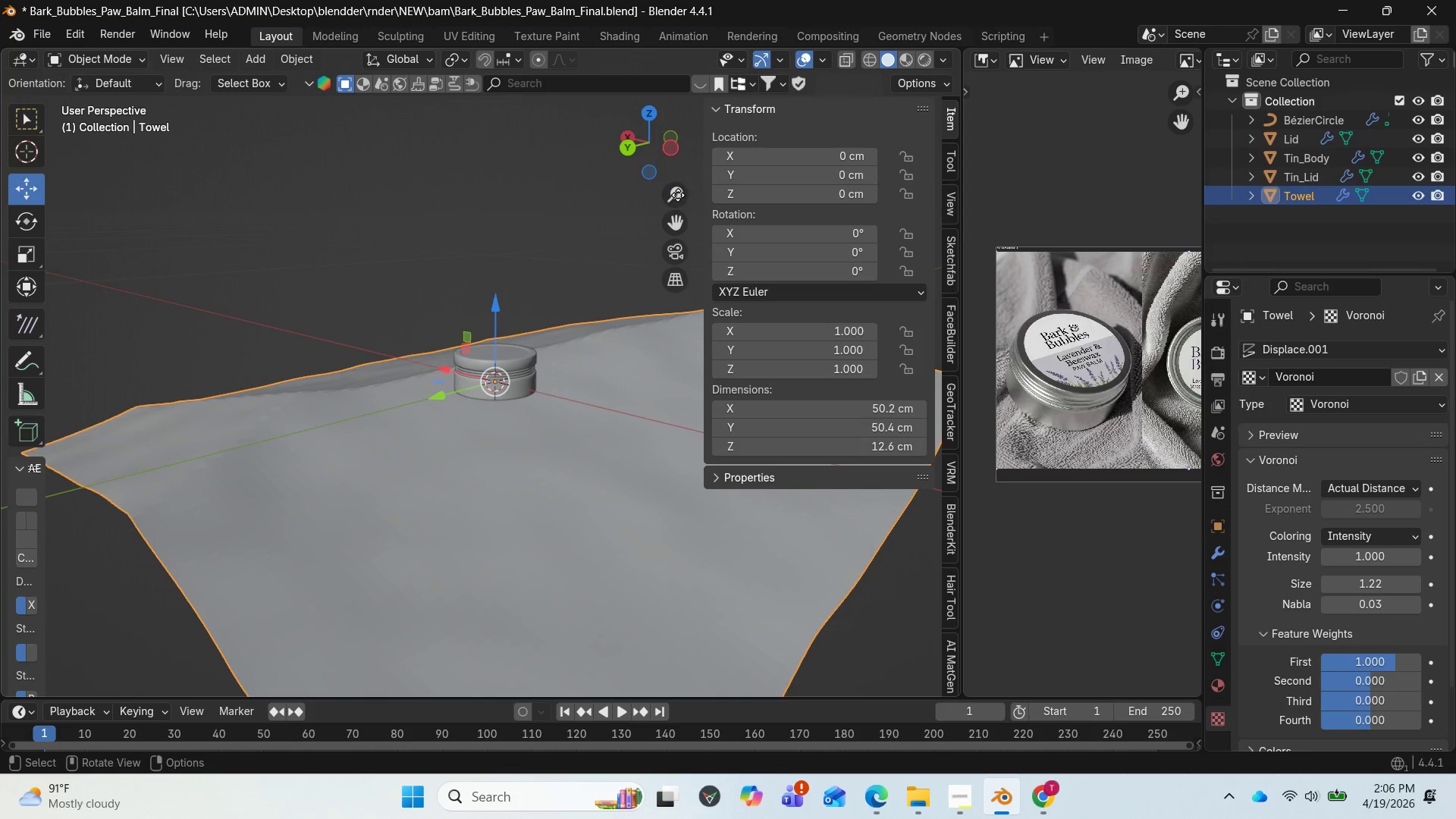 
left_click_drag(start_coordinate=[653, 145], to_coordinate=[373, 149])
 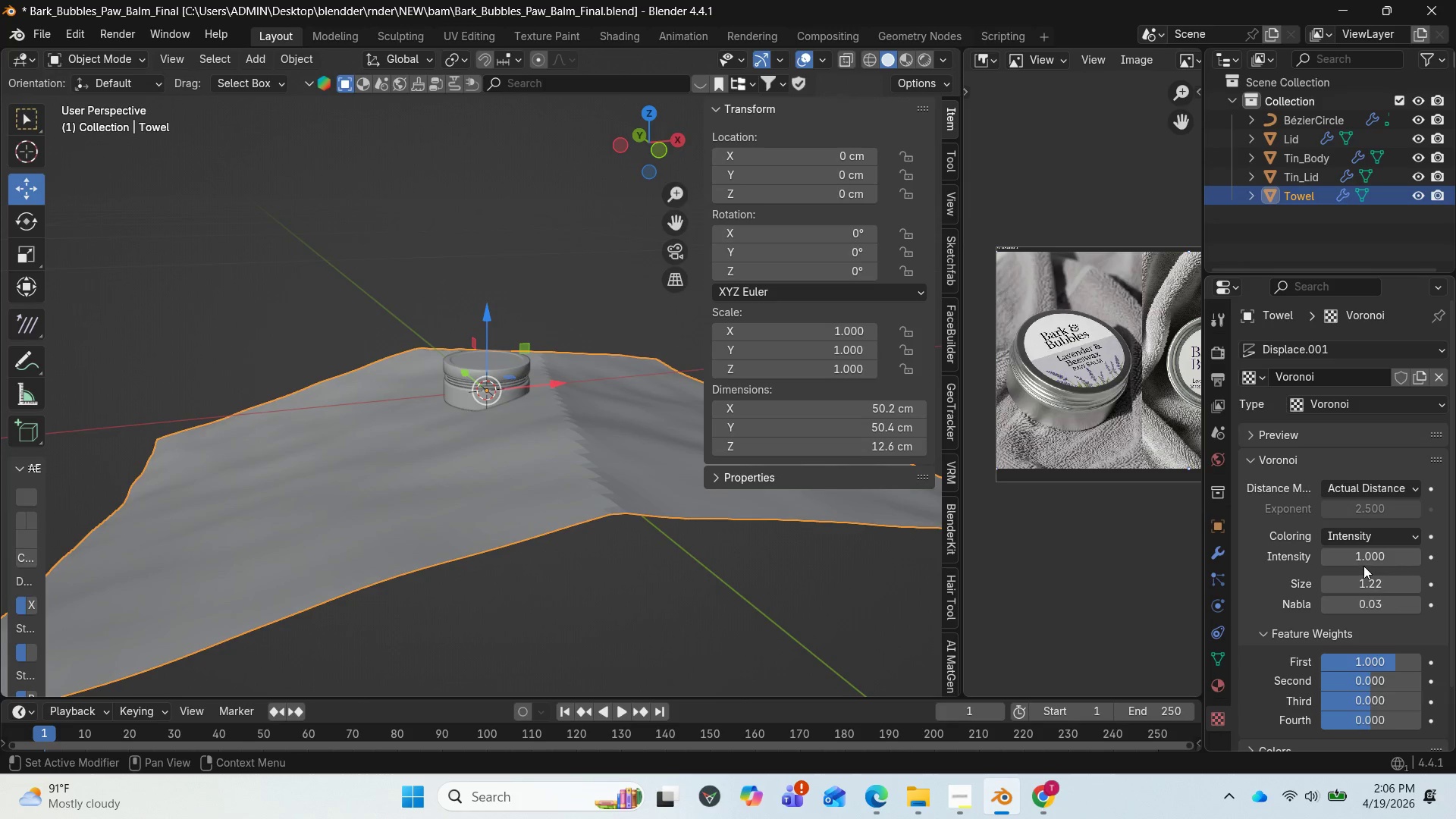 
left_click_drag(start_coordinate=[1363, 559], to_coordinate=[221, 561])
 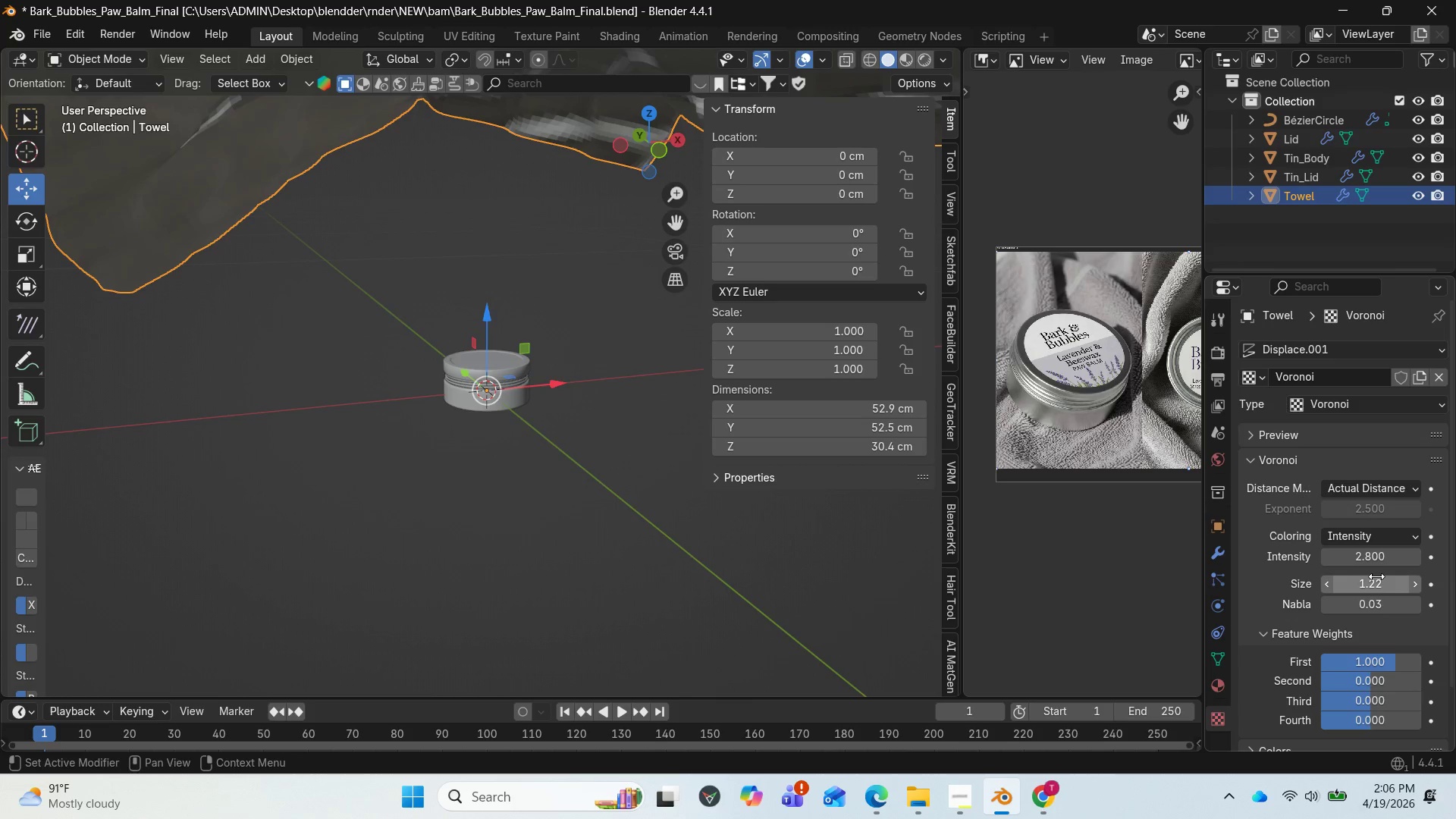 
key(Control+Z)
 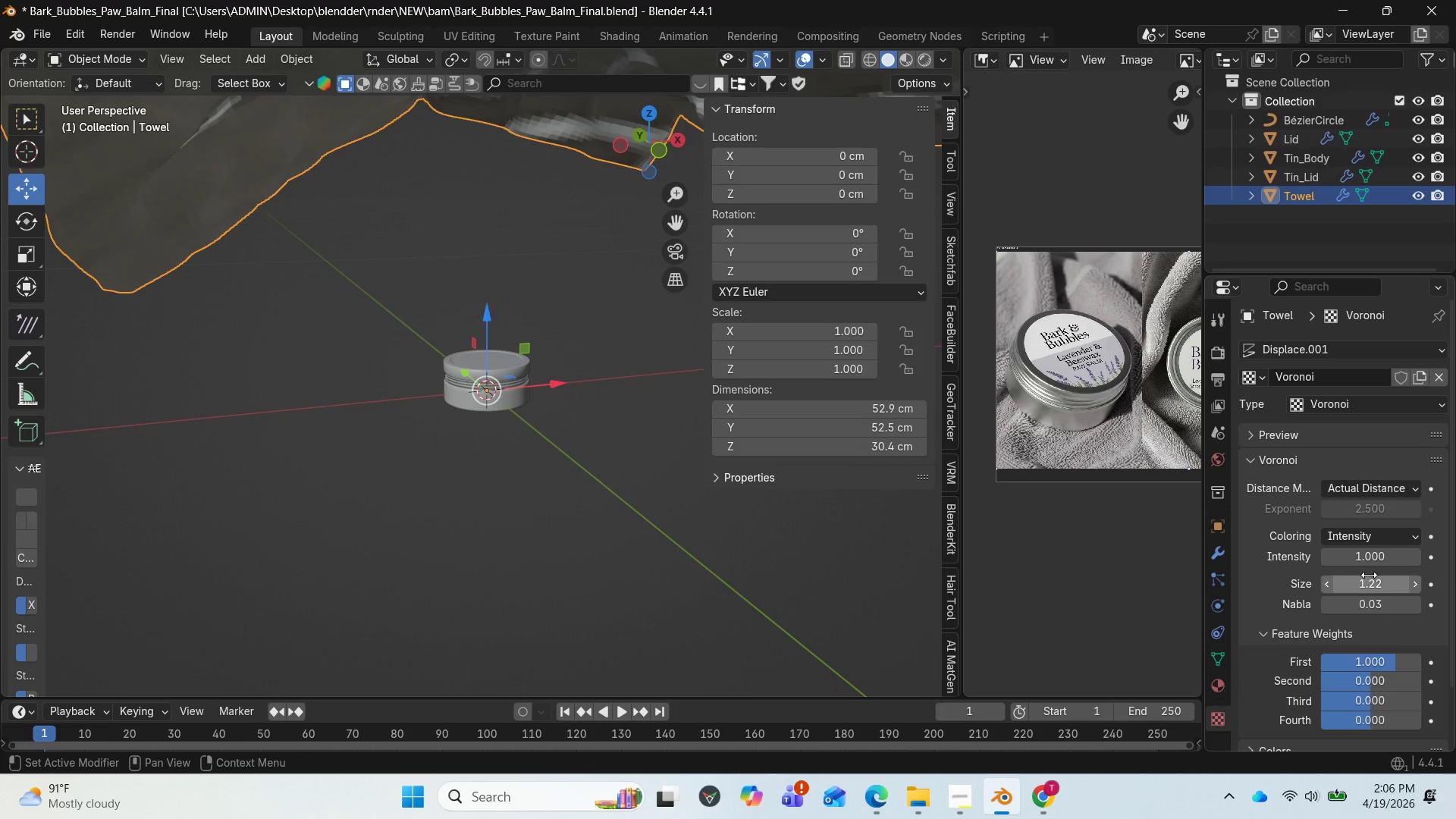 
key(Control+Z)
 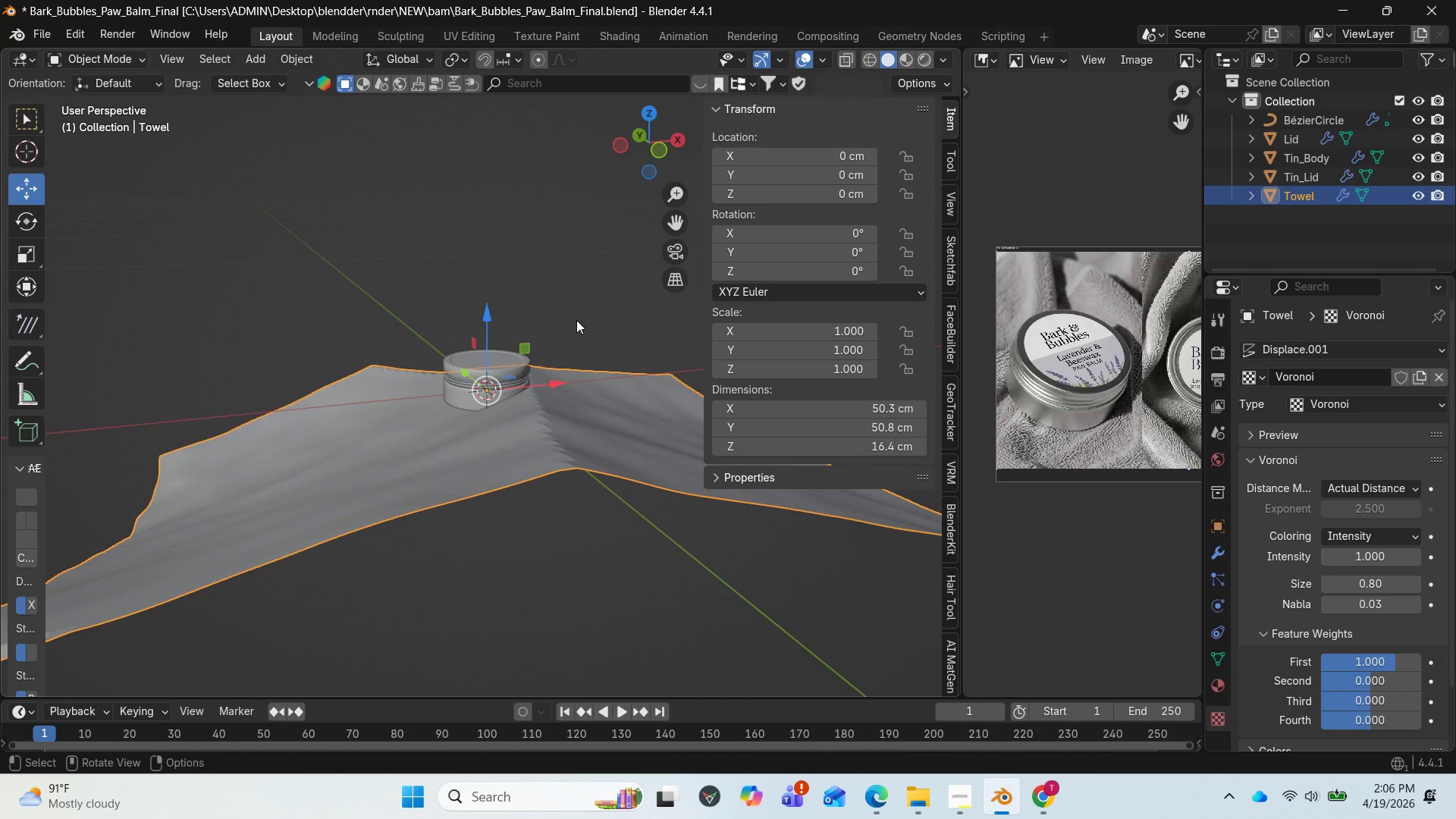 
left_click_drag(start_coordinate=[664, 154], to_coordinate=[917, 195])
 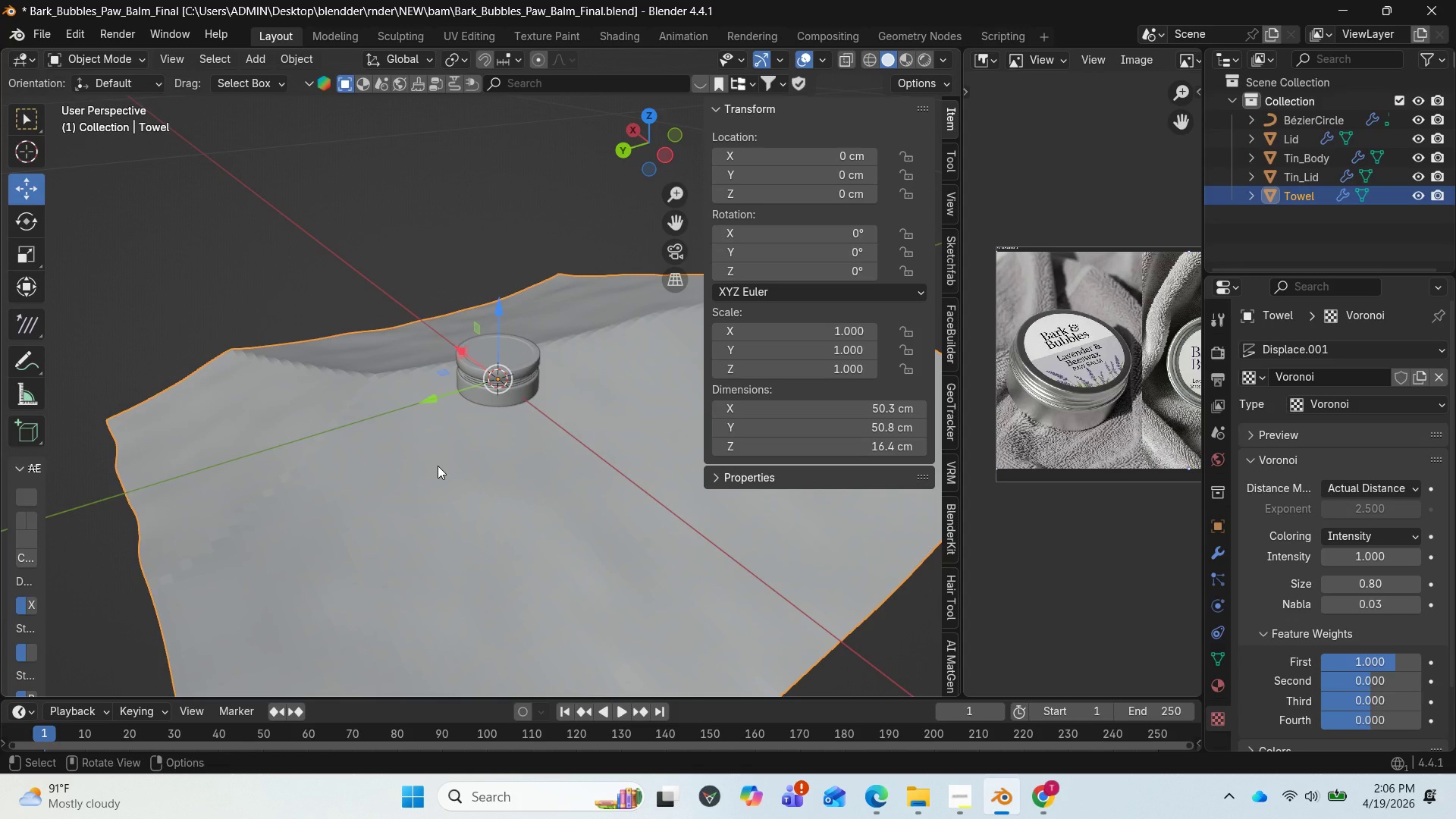 
left_click([438, 466])
 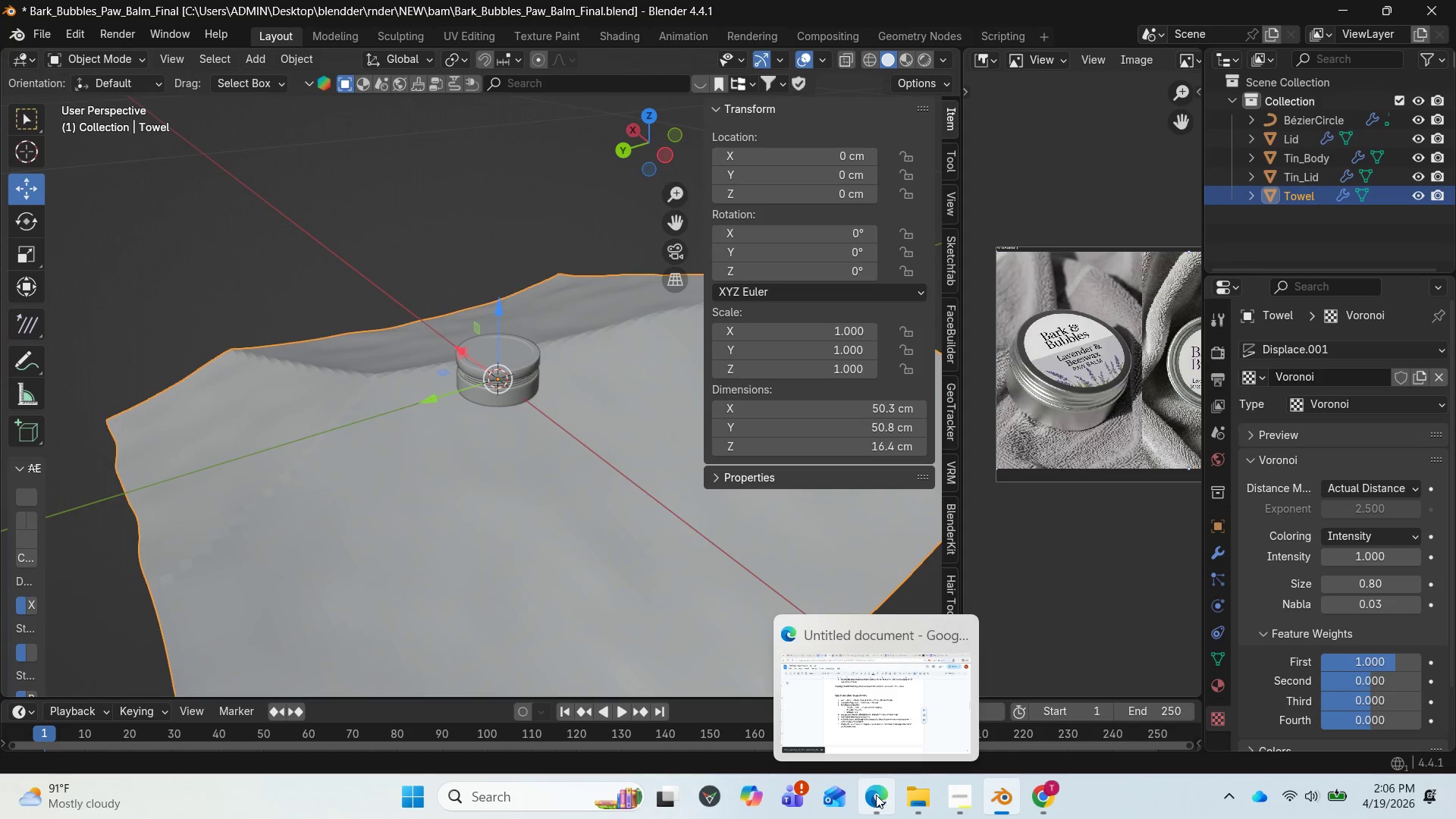 
left_click([871, 723])
 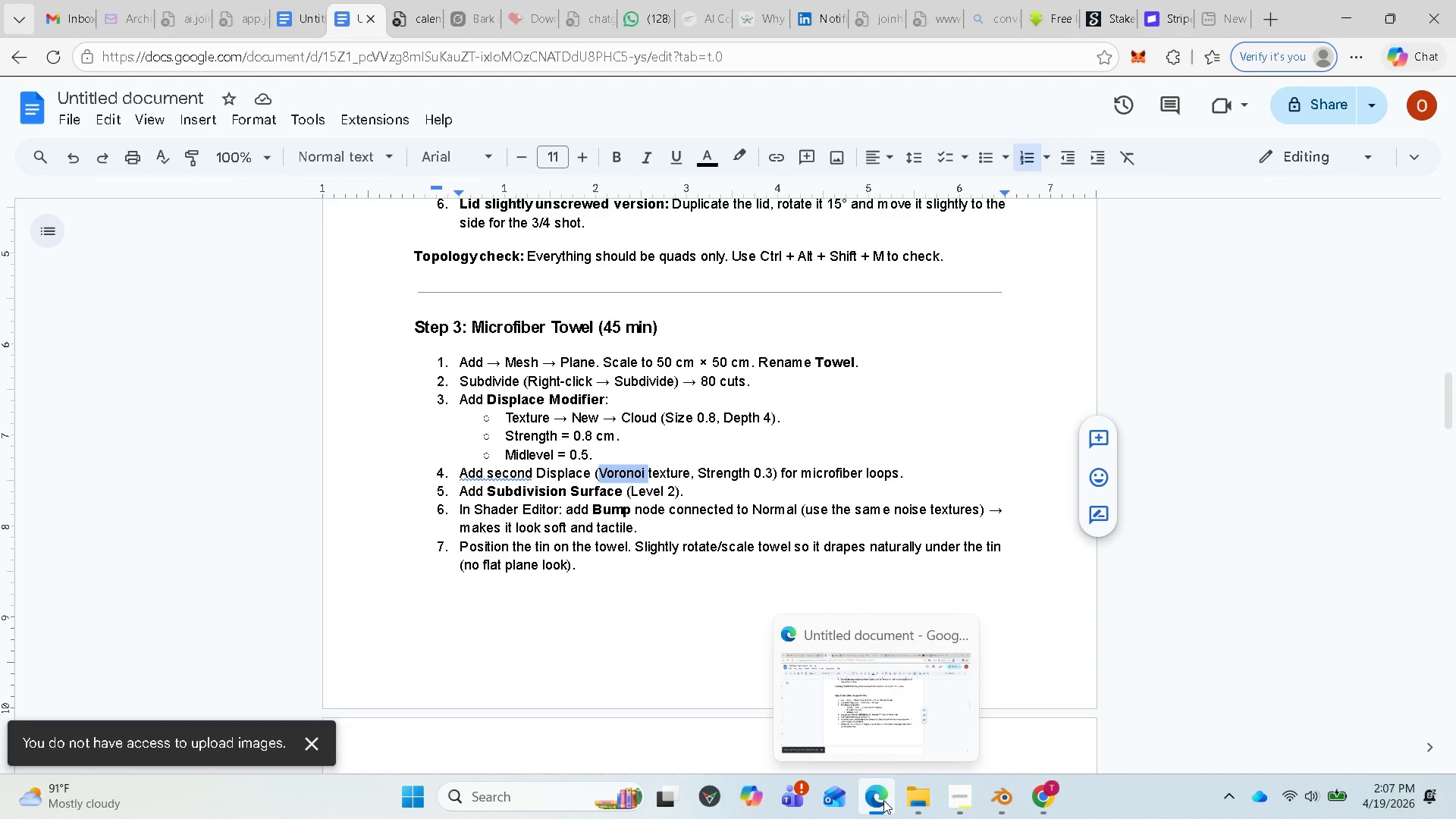 
wait(12.8)
 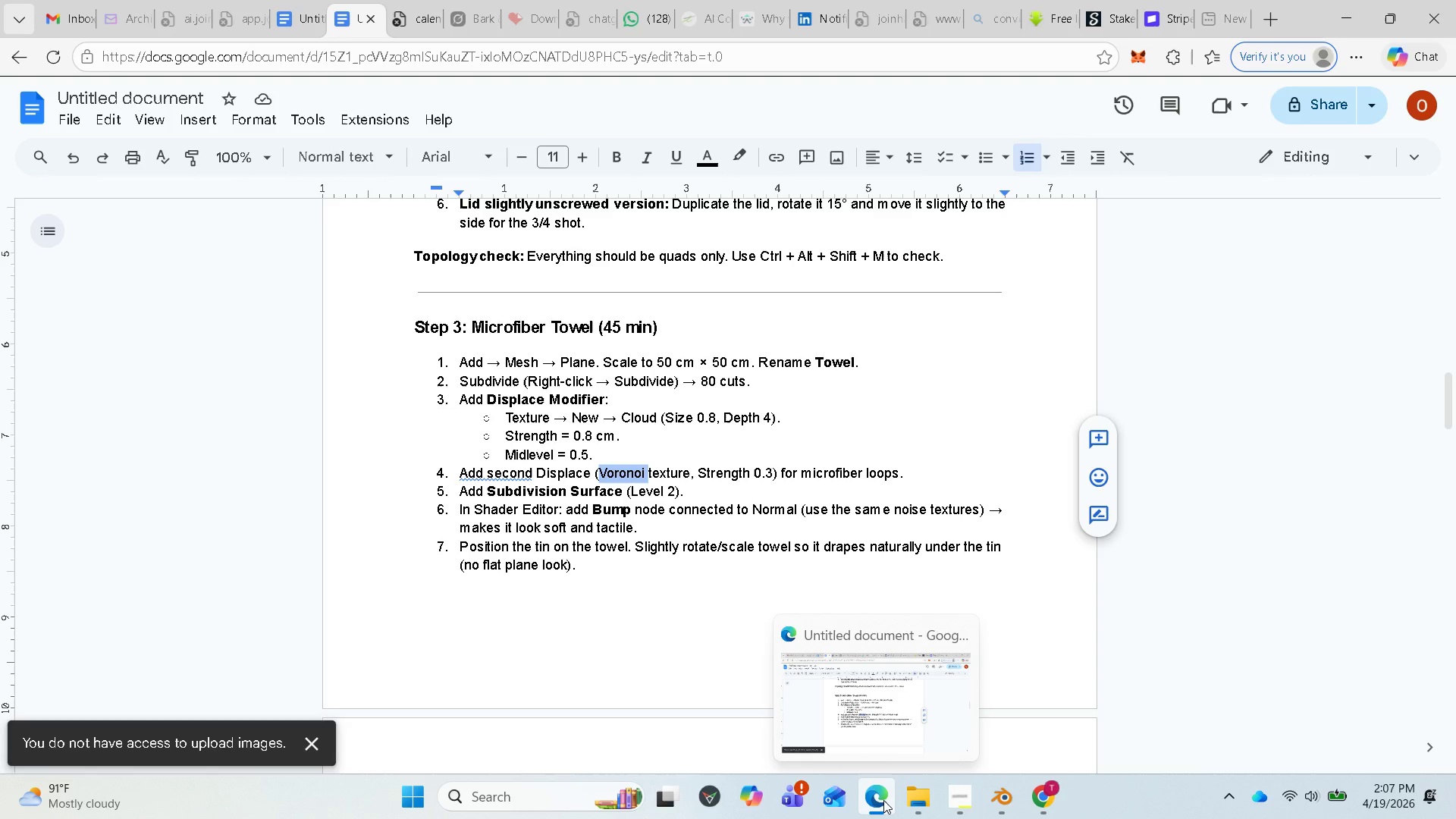 
left_click([996, 785])
 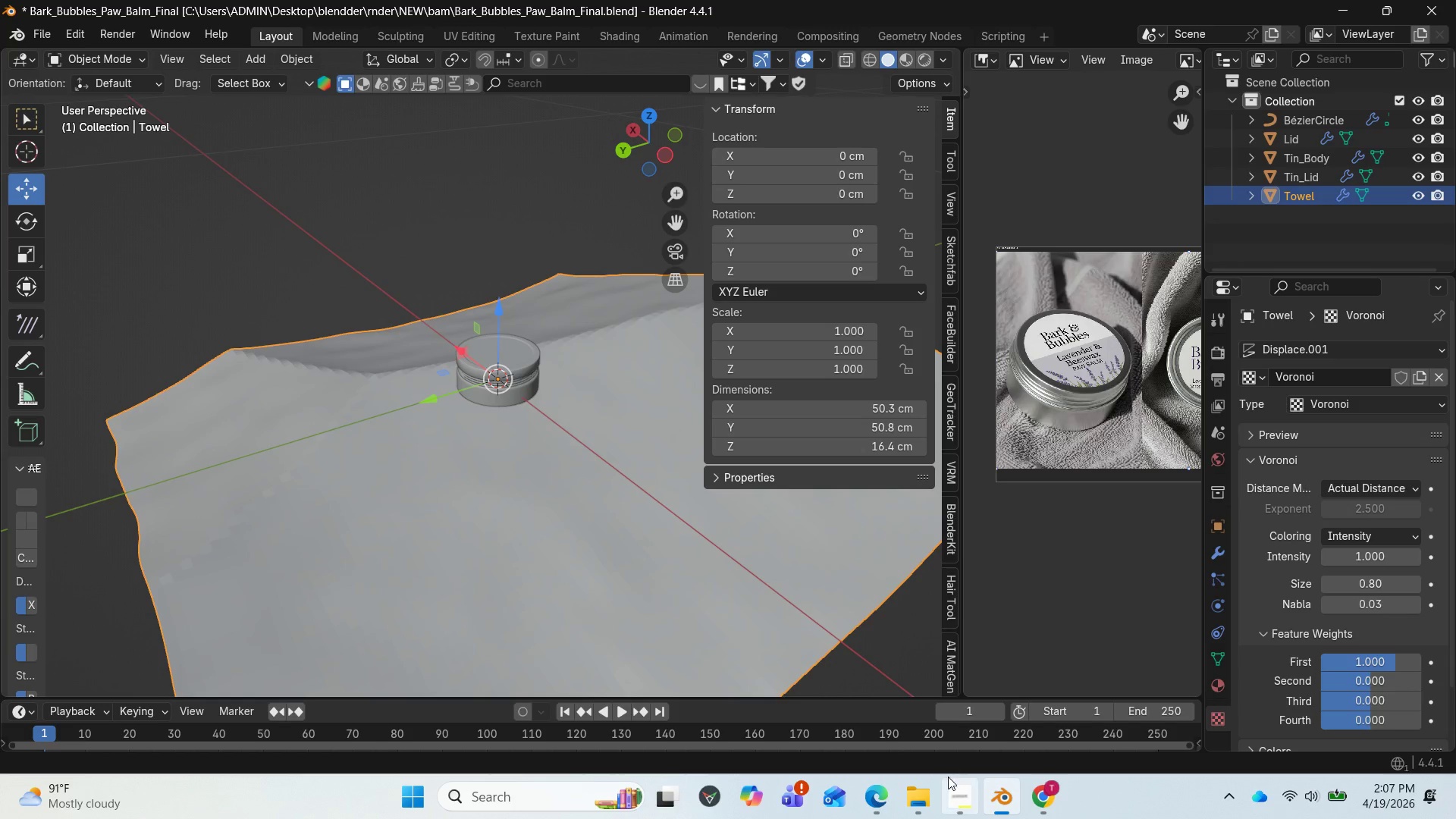 
left_click([949, 783])